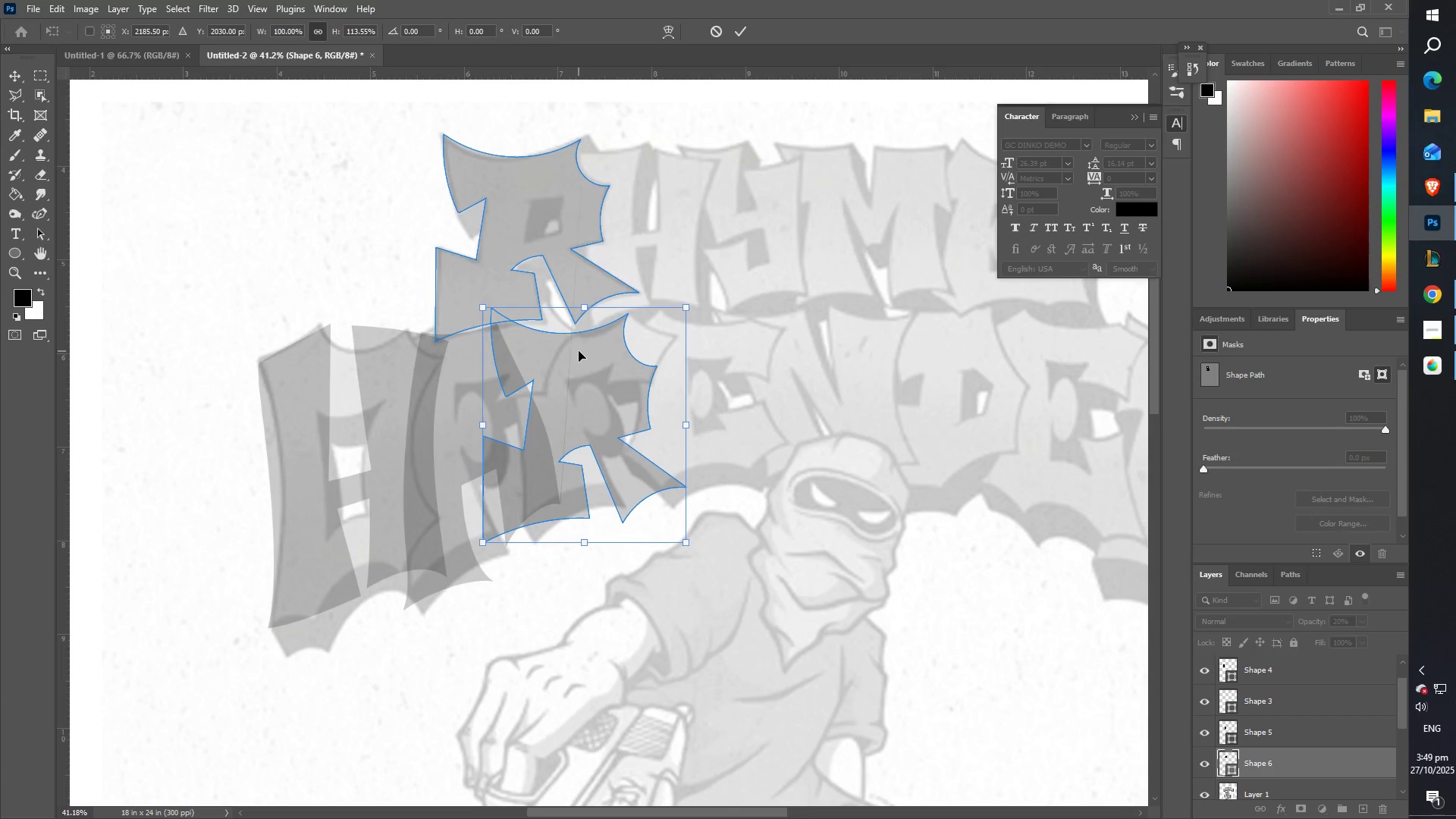 
key(Shift+ShiftLeft)
 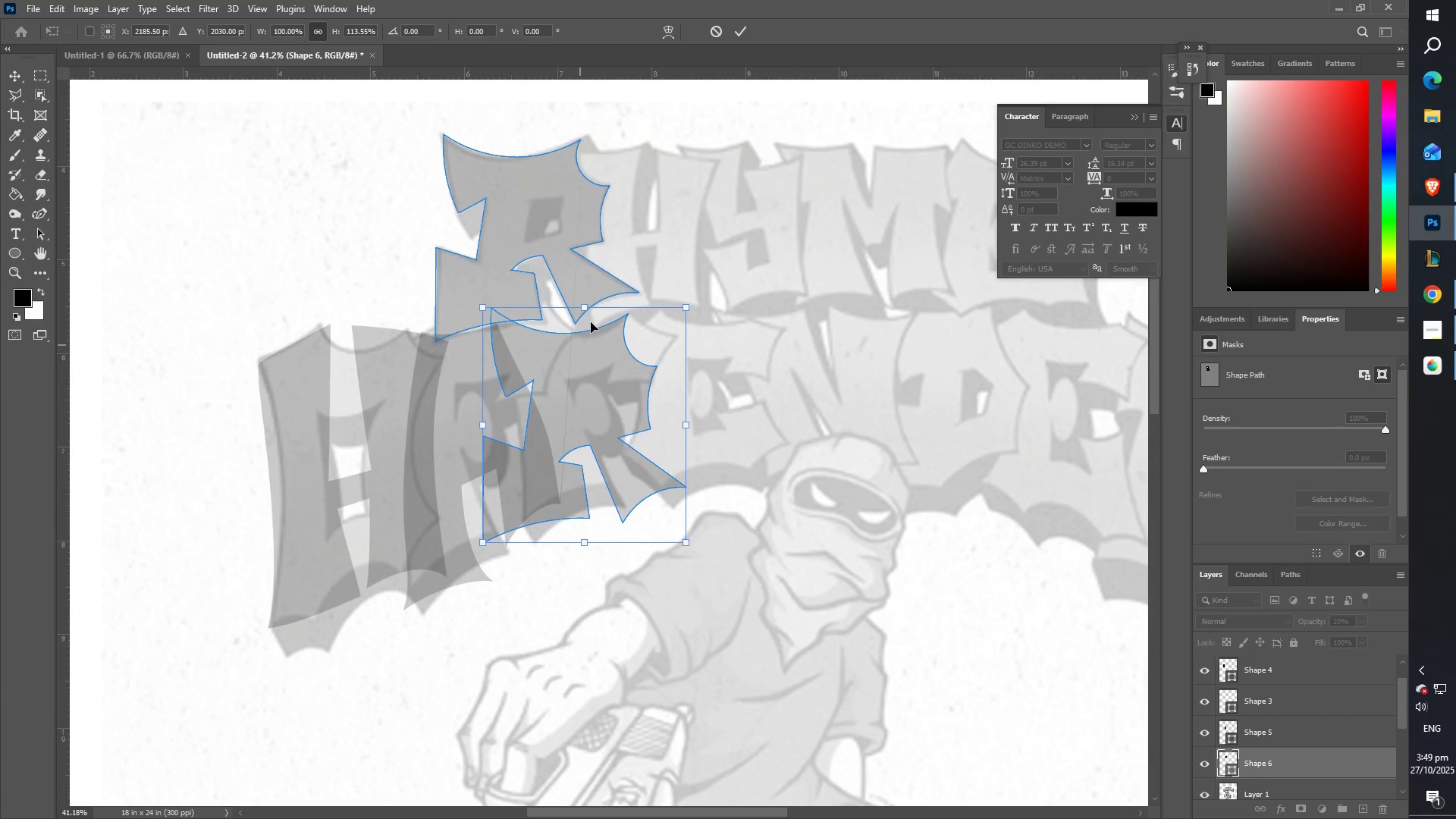 
key(Shift+ShiftLeft)
 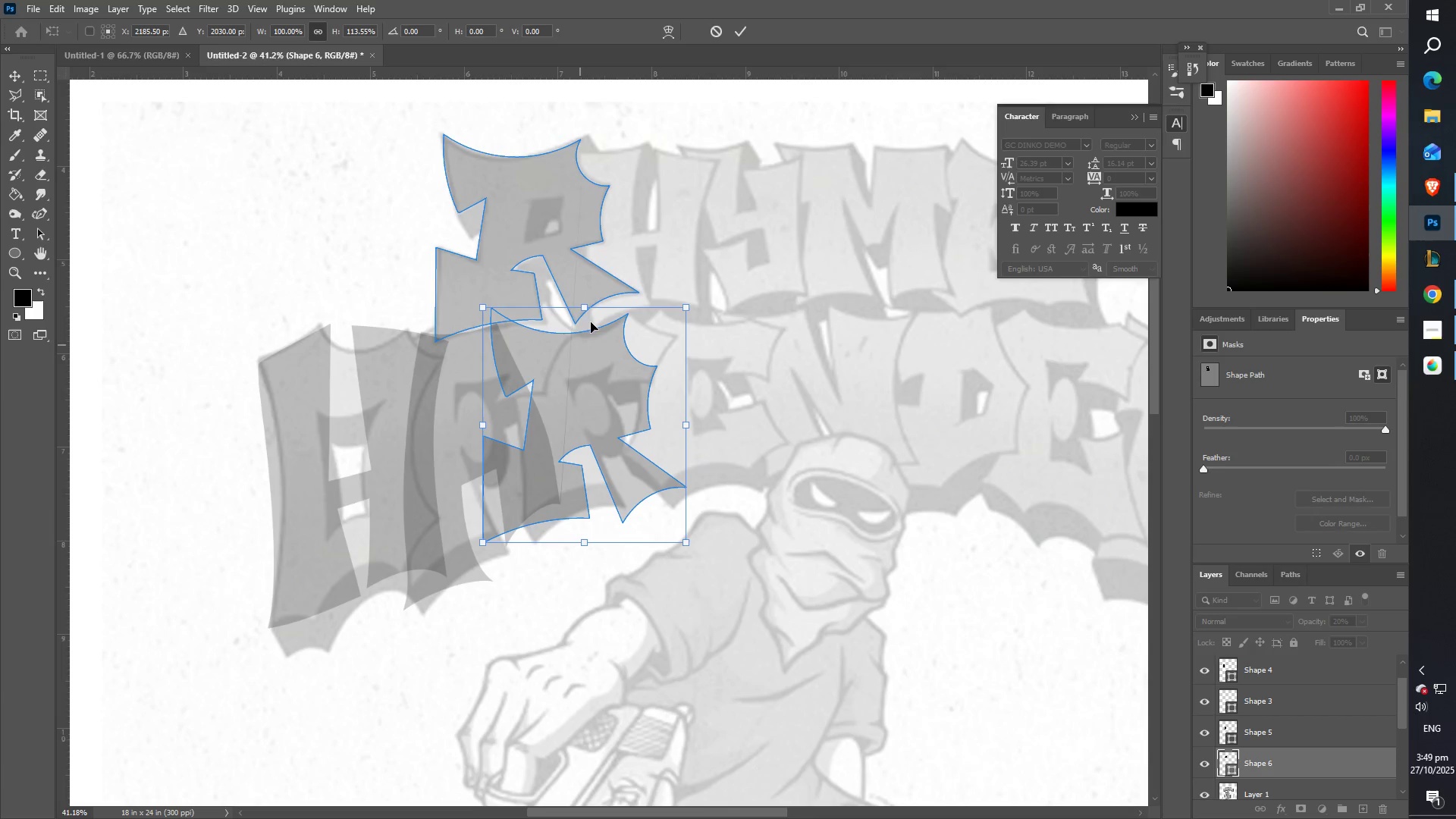 
key(Shift+ShiftLeft)
 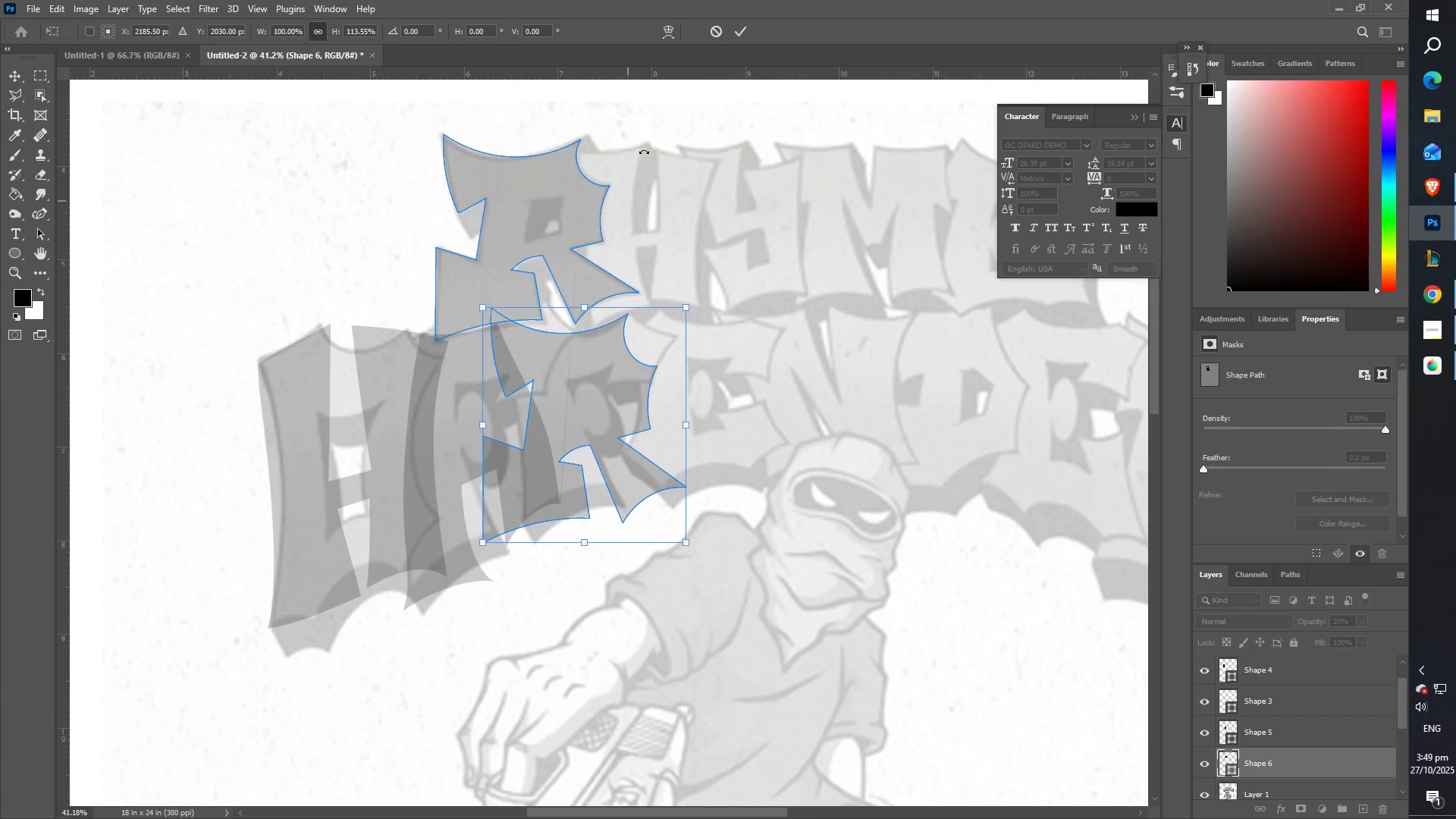 
key(Shift+ShiftLeft)
 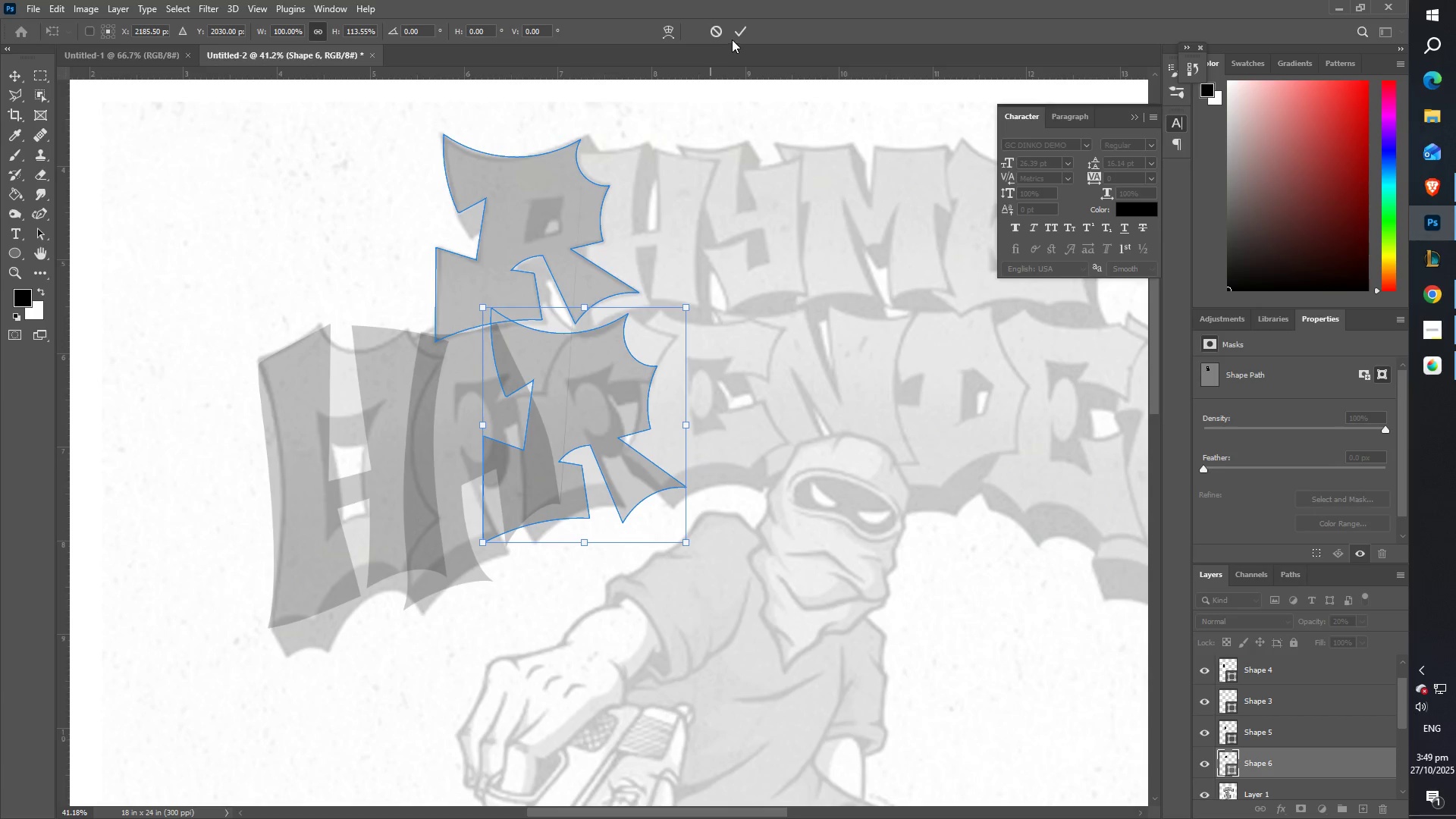 
left_click([742, 30])
 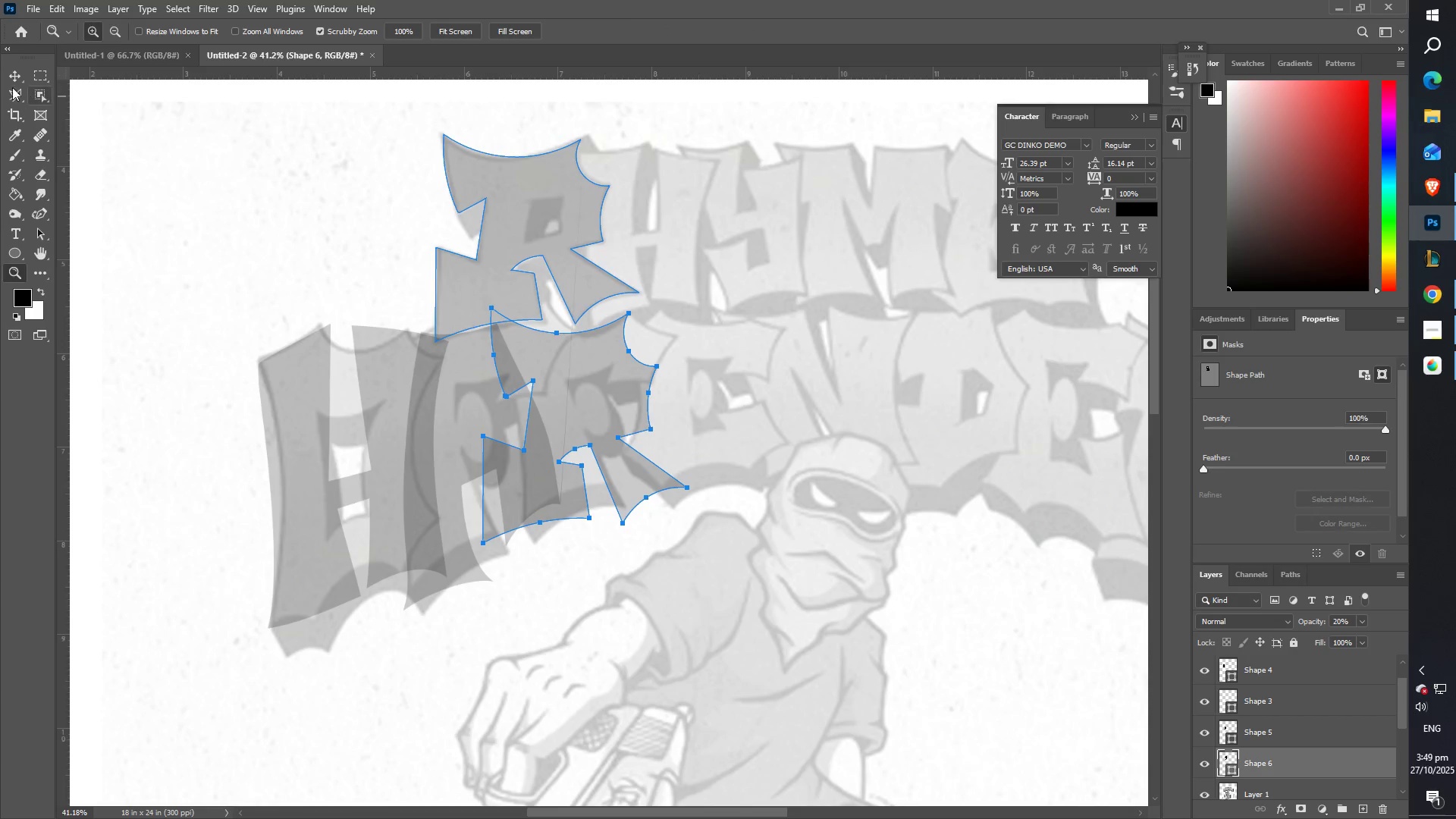 
left_click([12, 74])
 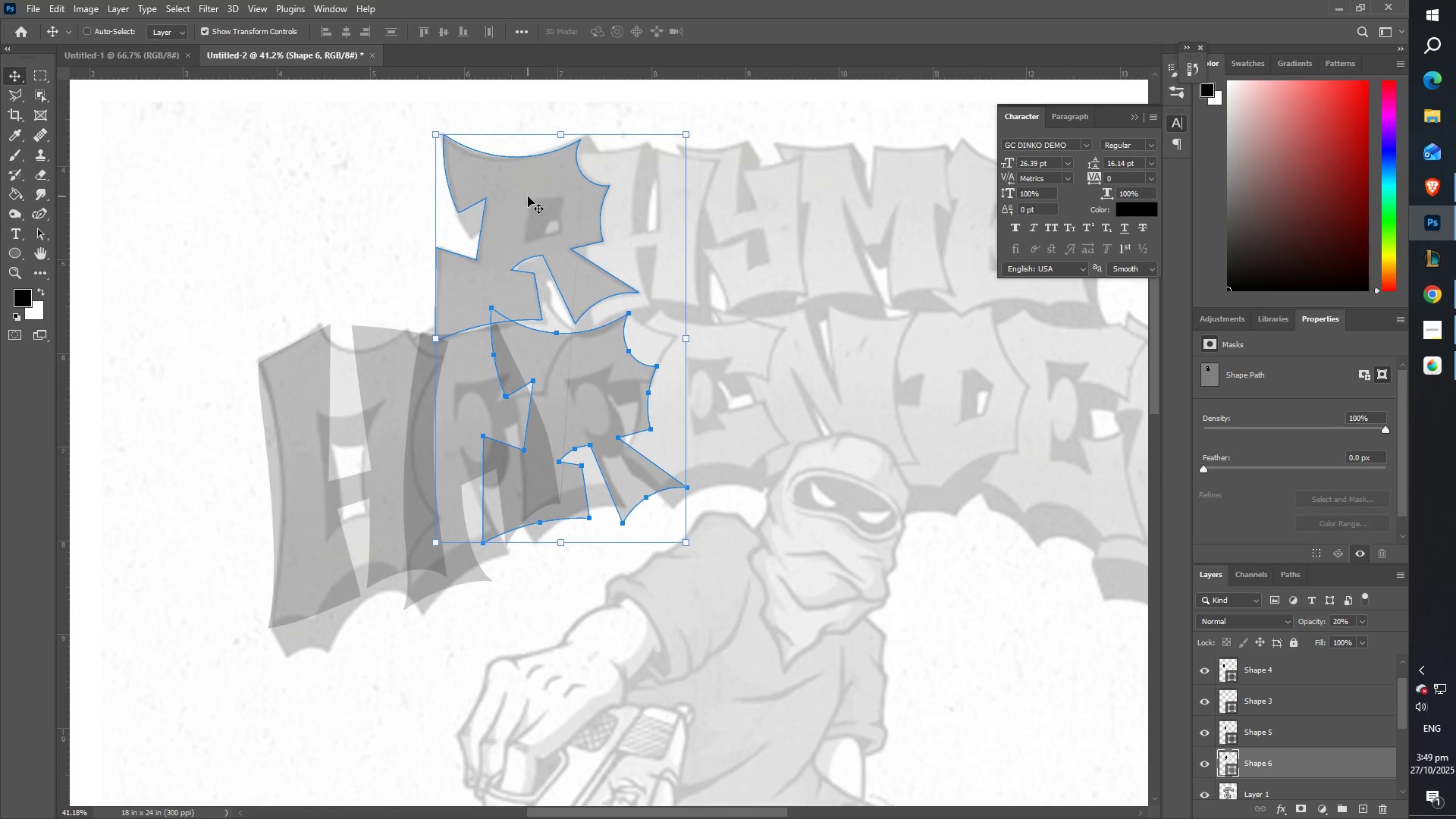 
right_click([528, 196])
 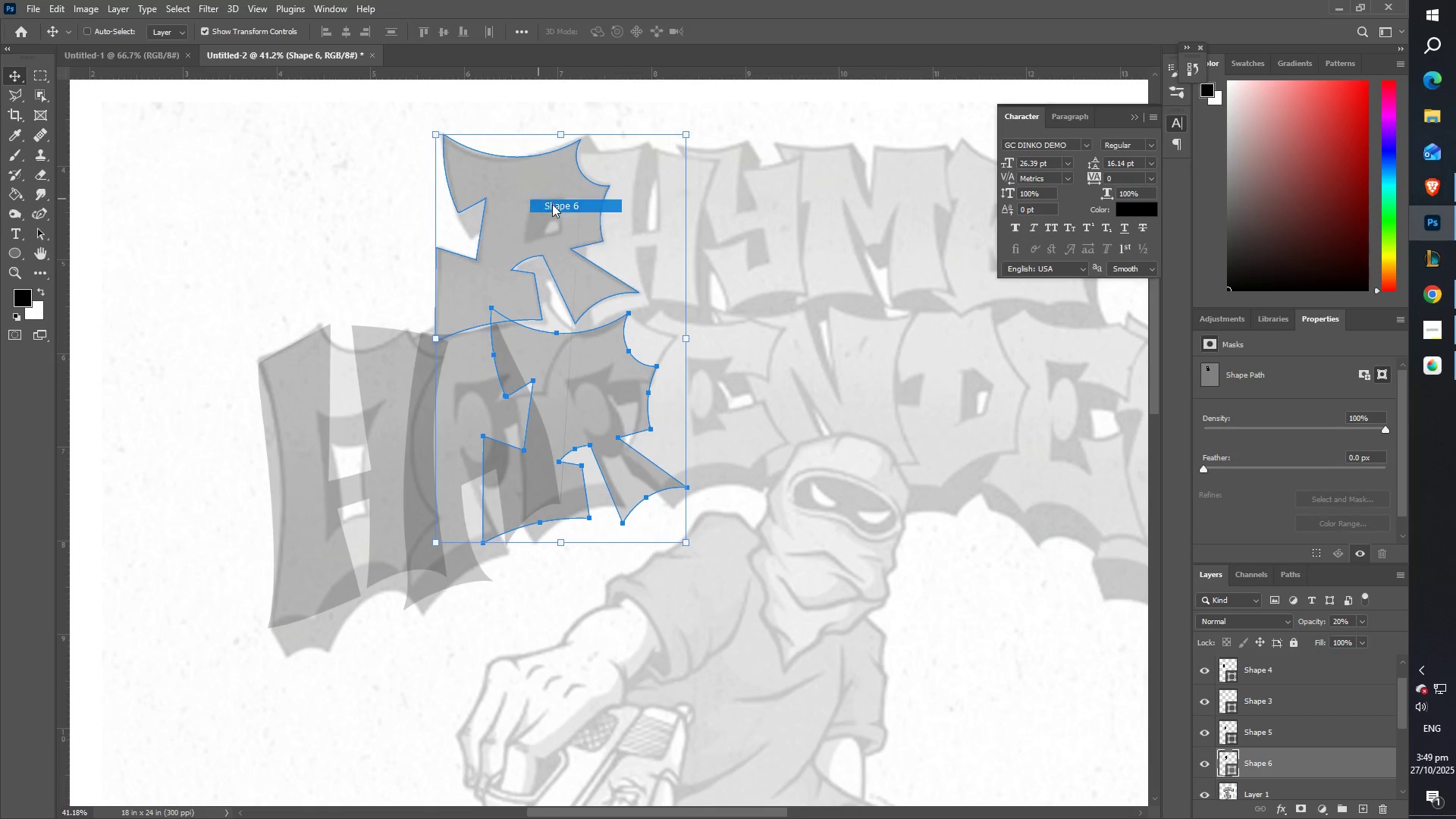 
left_click([552, 204])
 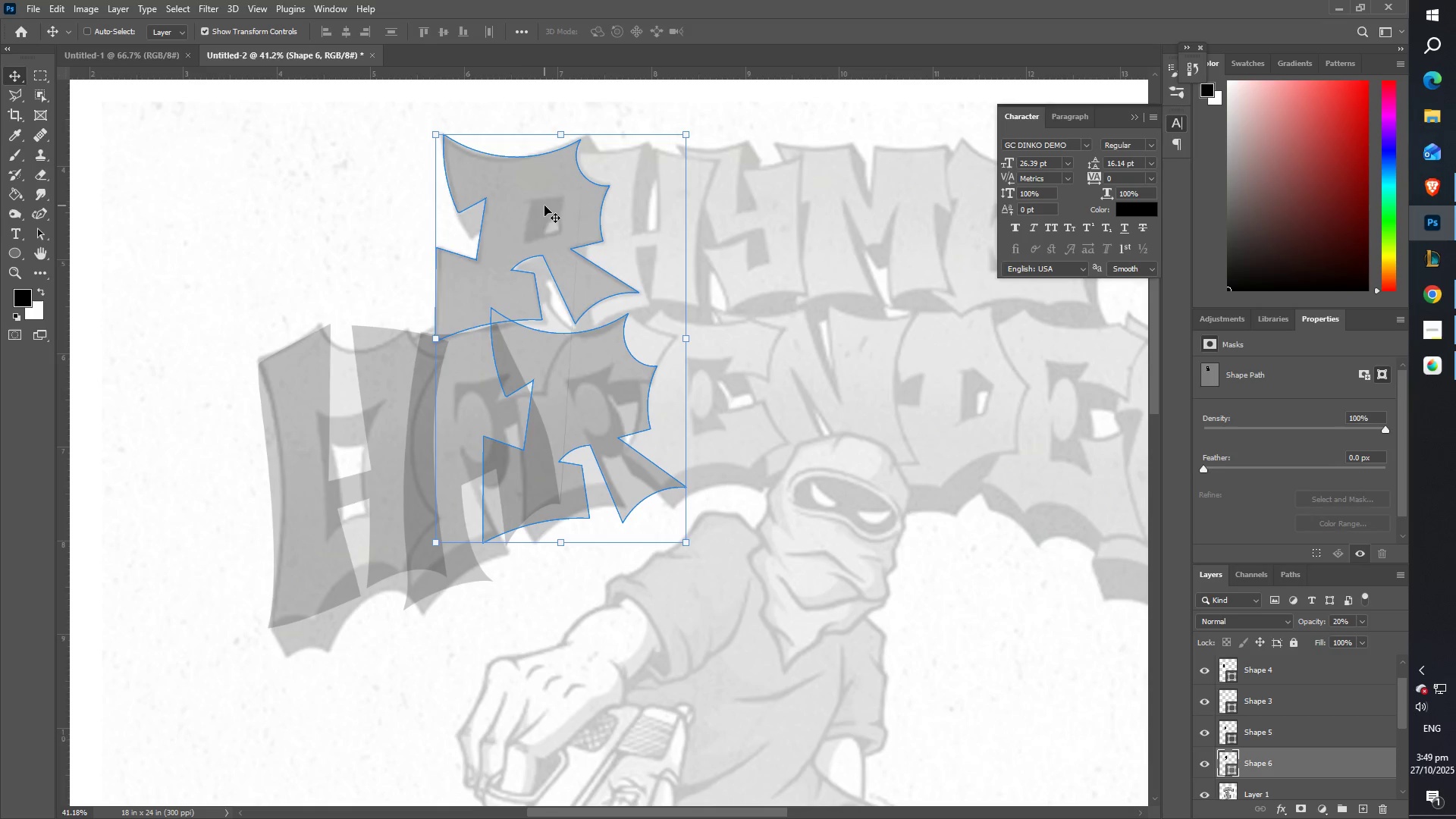 
key(Control+Z)
 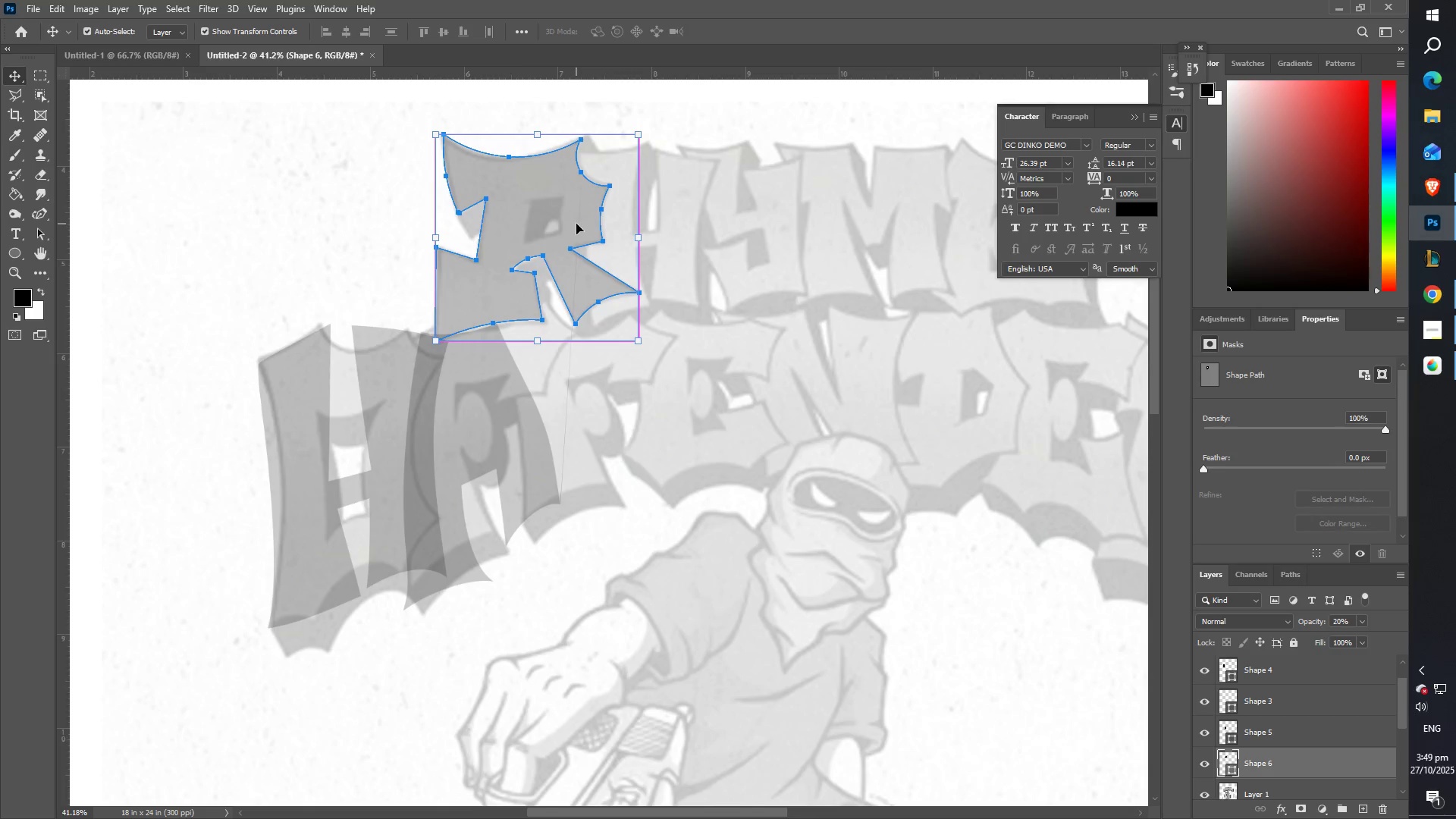 
hold_key(key=ShiftLeft, duration=1.5)
left_click_drag(start_coordinate=[548, 194], to_coordinate=[556, 377])
 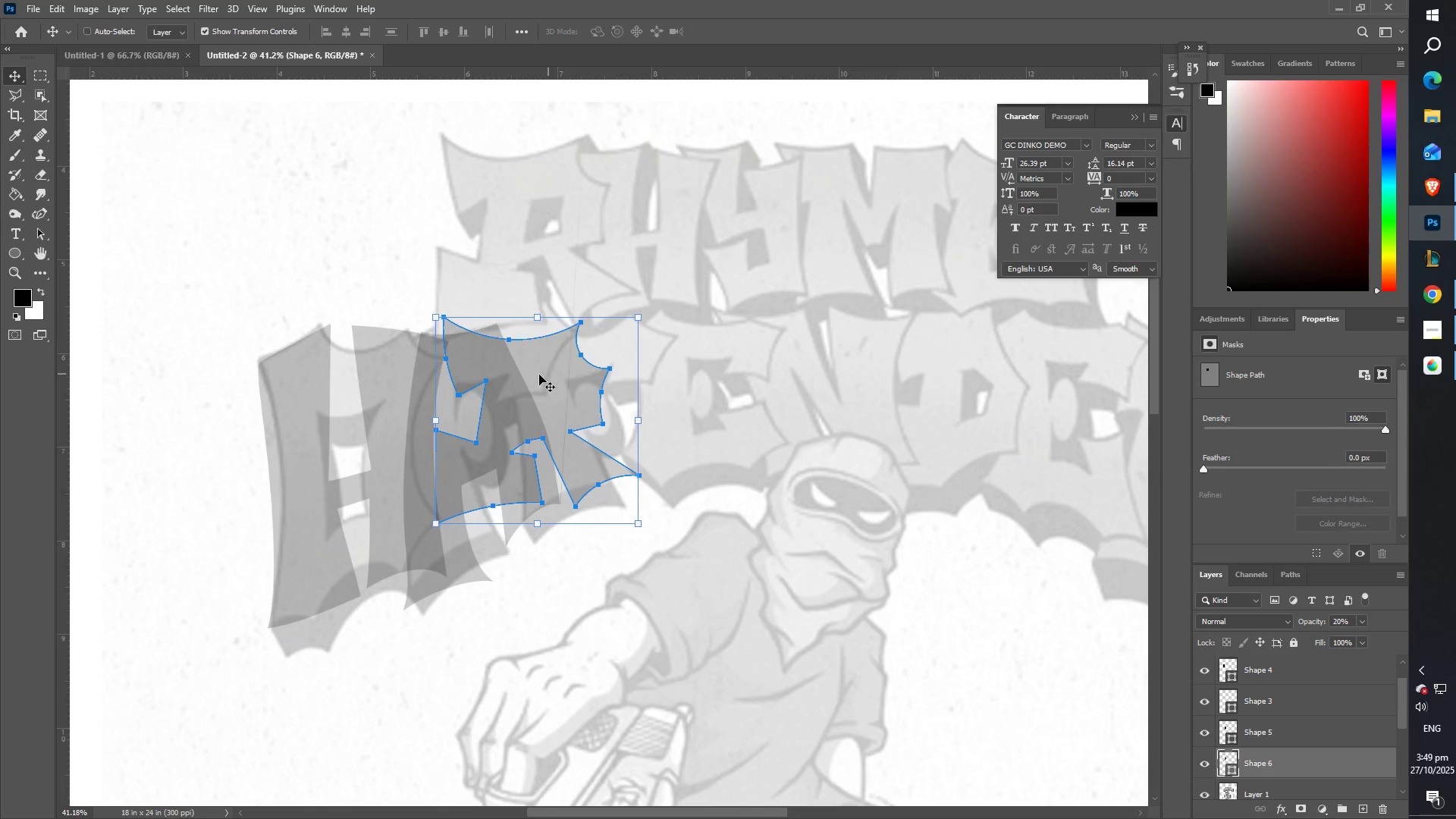 
left_click_drag(start_coordinate=[530, 379], to_coordinate=[592, 378])
 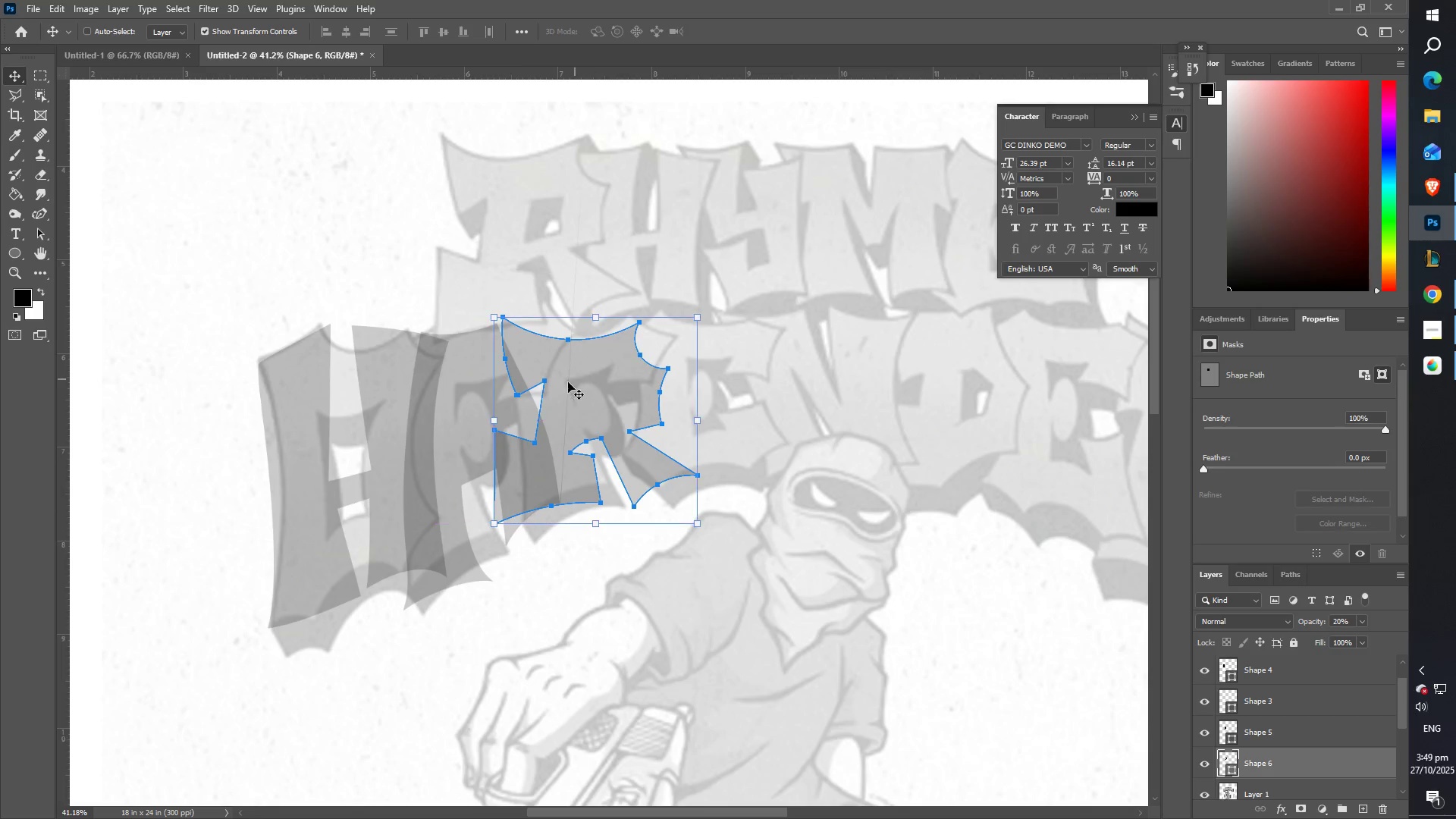 
hold_key(key=ShiftLeft, duration=1.08)
 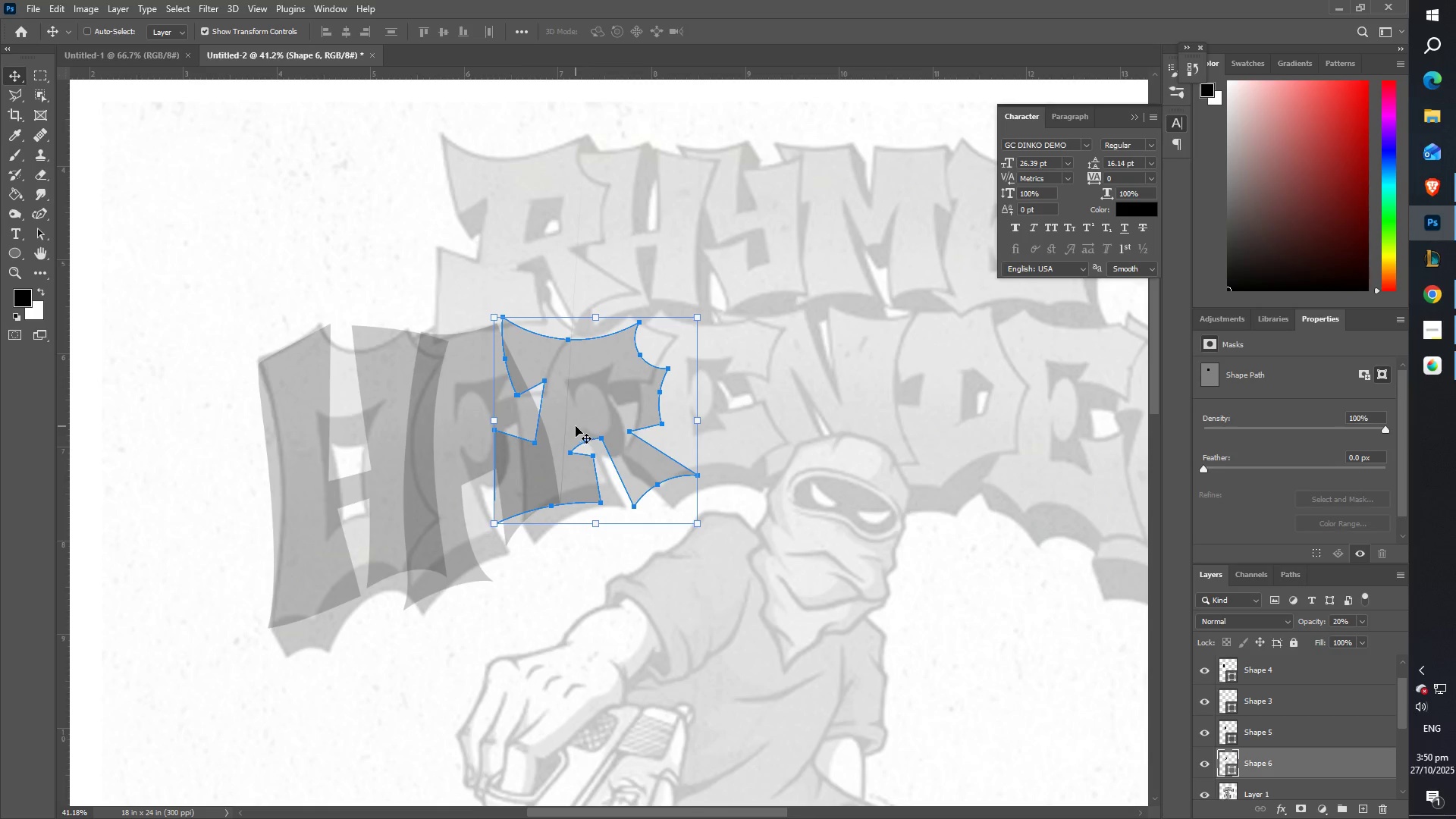 
left_click_drag(start_coordinate=[574, 426], to_coordinate=[559, 429])
 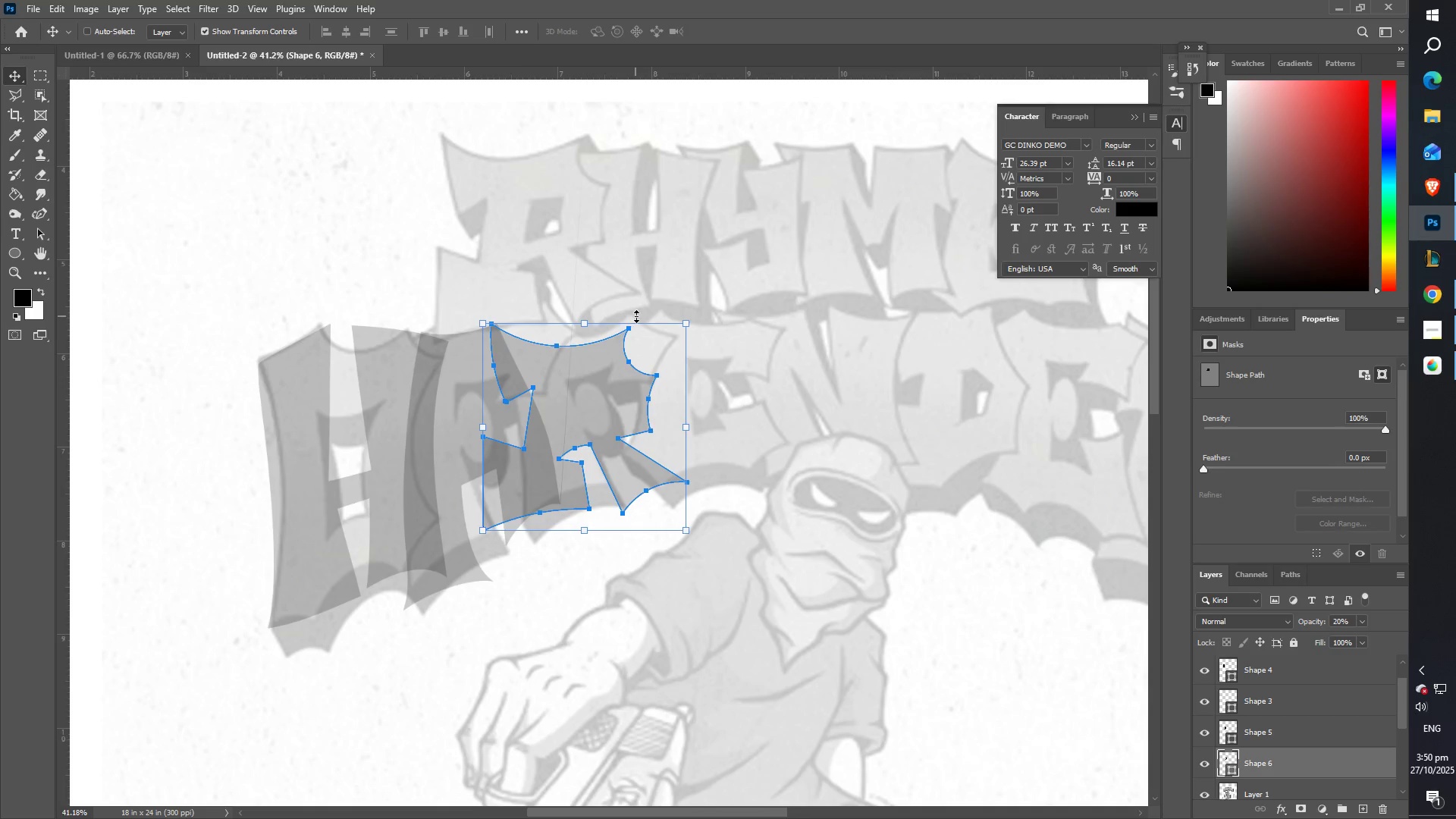 
left_click_drag(start_coordinate=[619, 363], to_coordinate=[626, 349])
 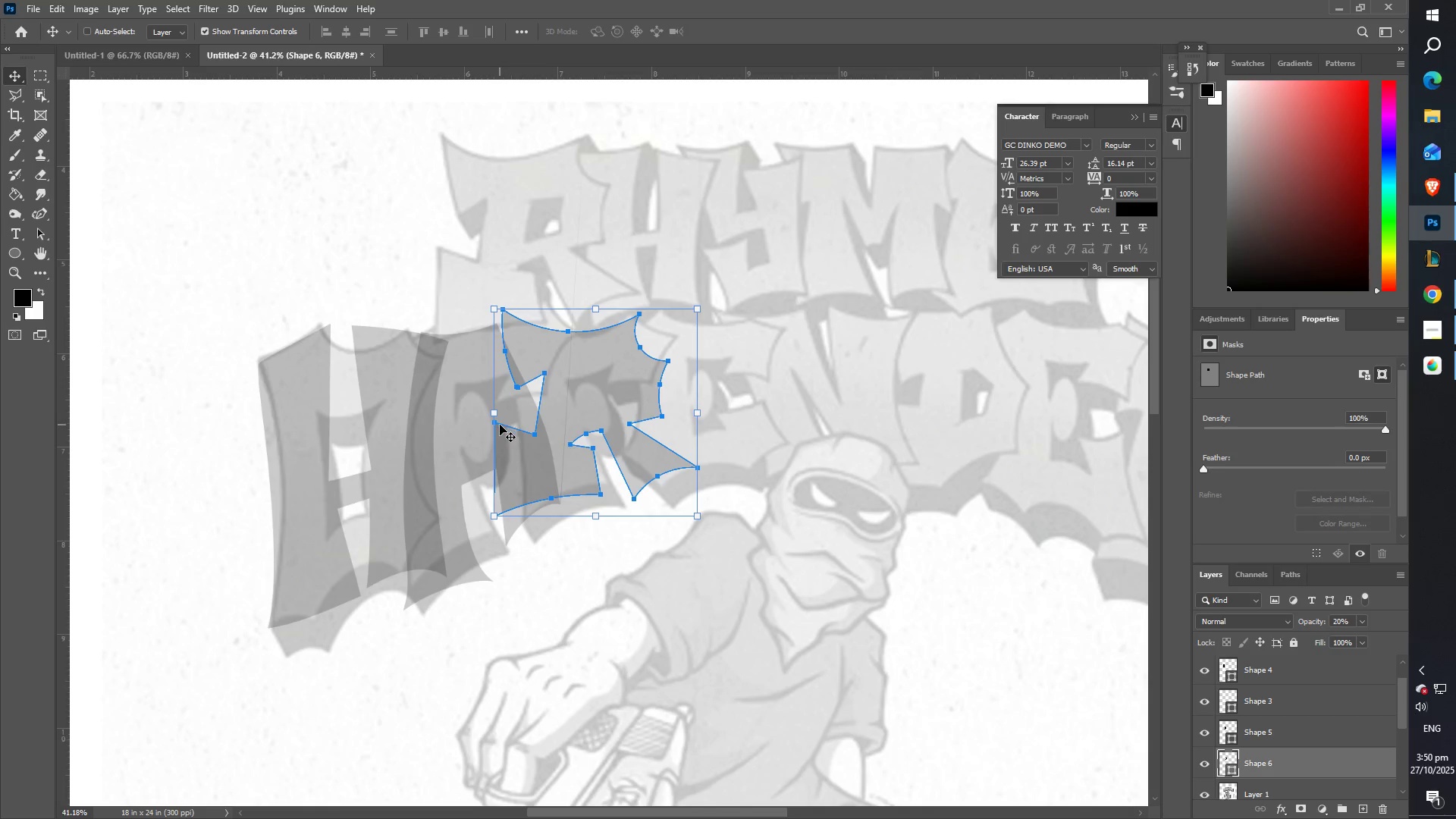 
hold_key(key=ShiftLeft, duration=1.53)
left_click_drag(start_coordinate=[497, 413], to_coordinate=[486, 413])
 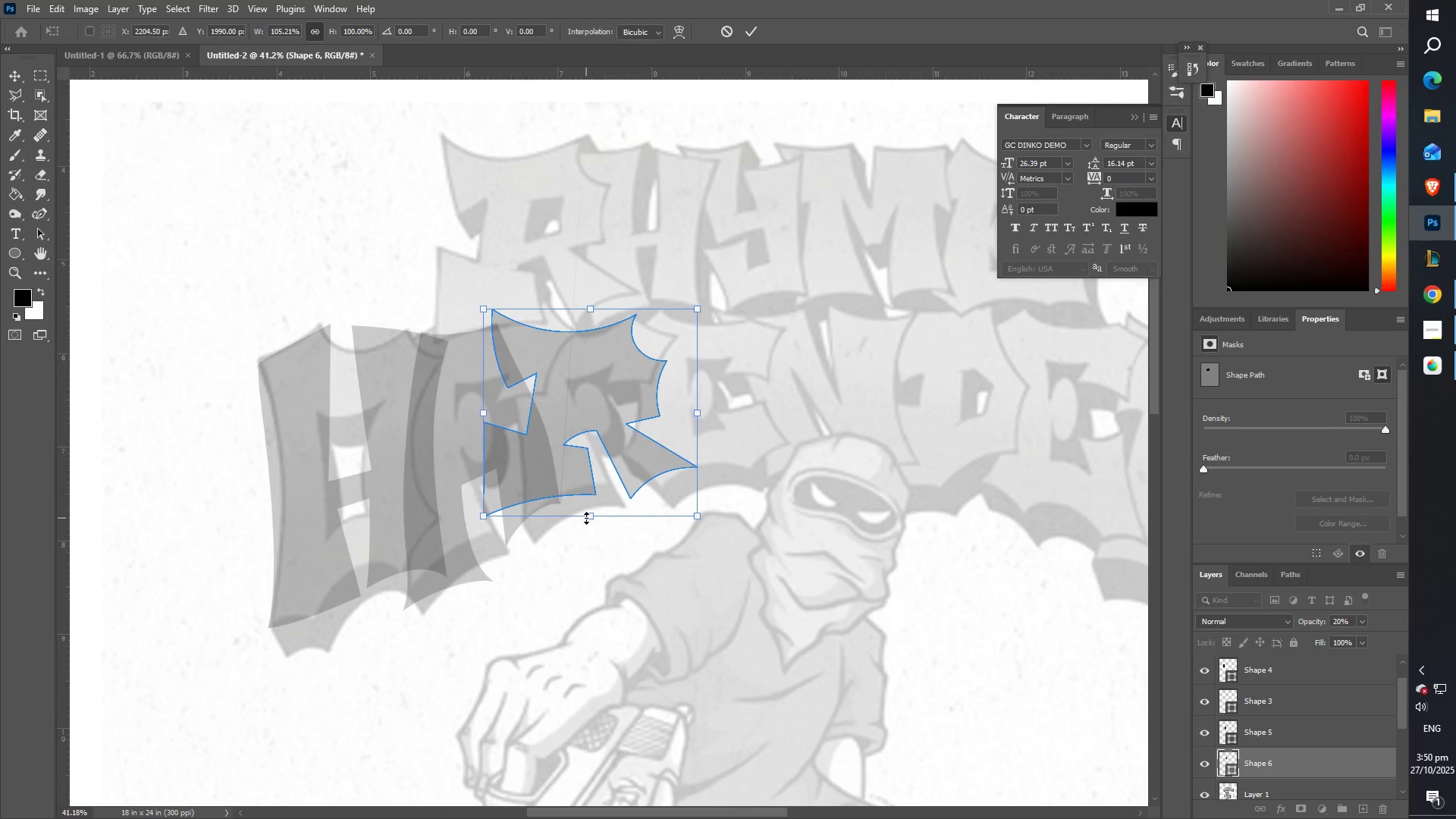 
left_click_drag(start_coordinate=[592, 519], to_coordinate=[597, 535])
 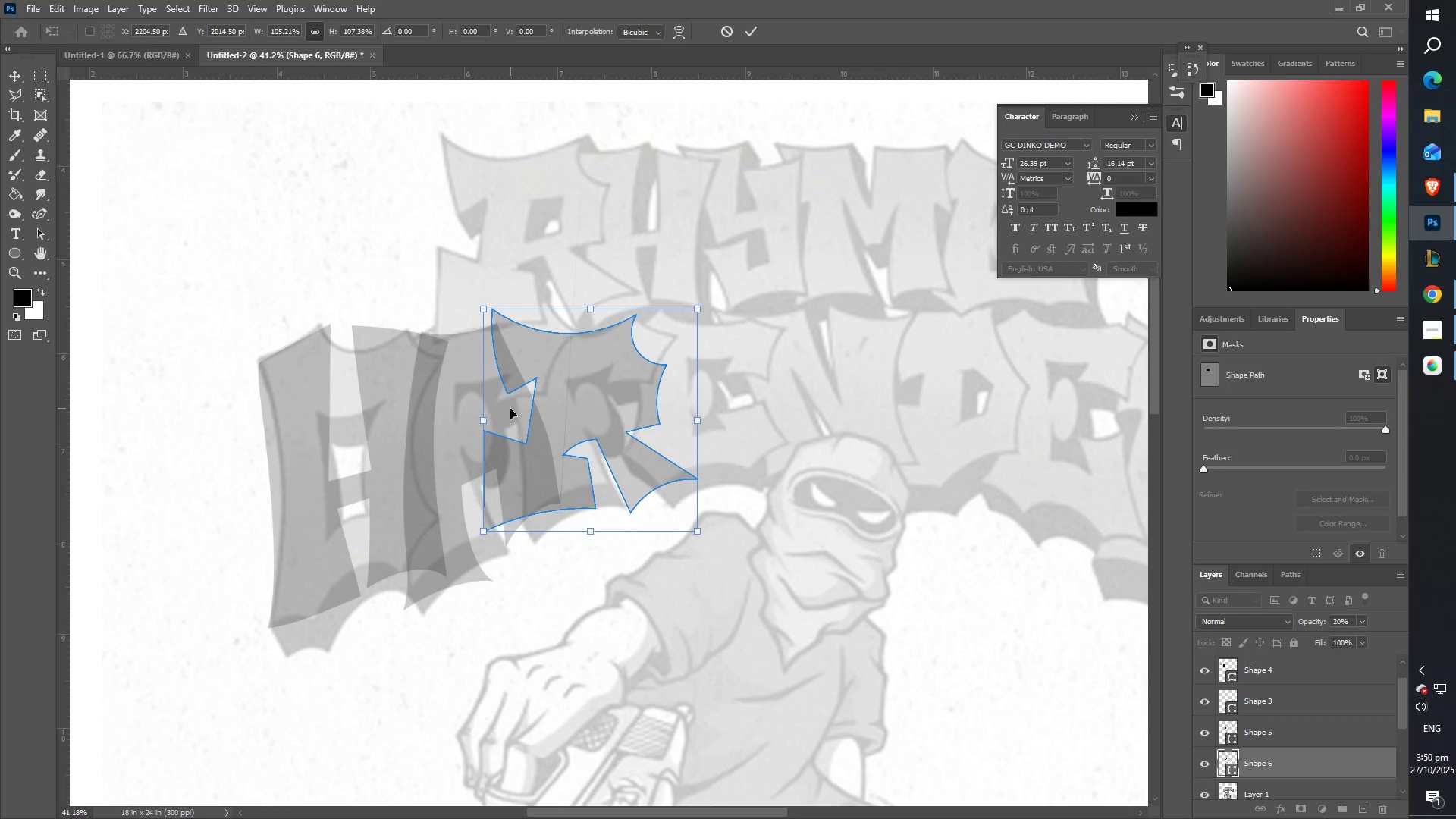 
hold_key(key=ShiftLeft, duration=1.18)
 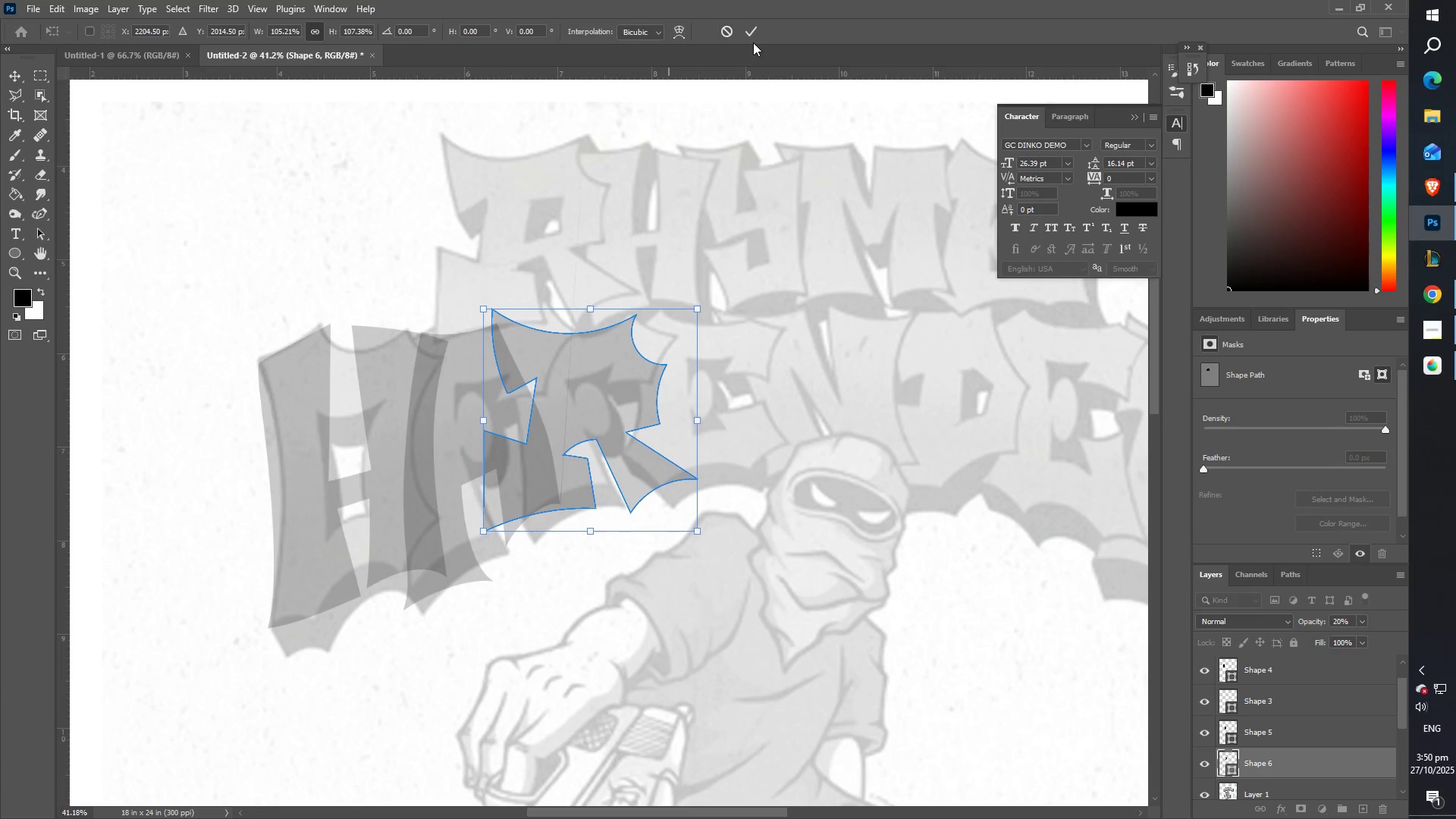 
left_click([748, 28])
 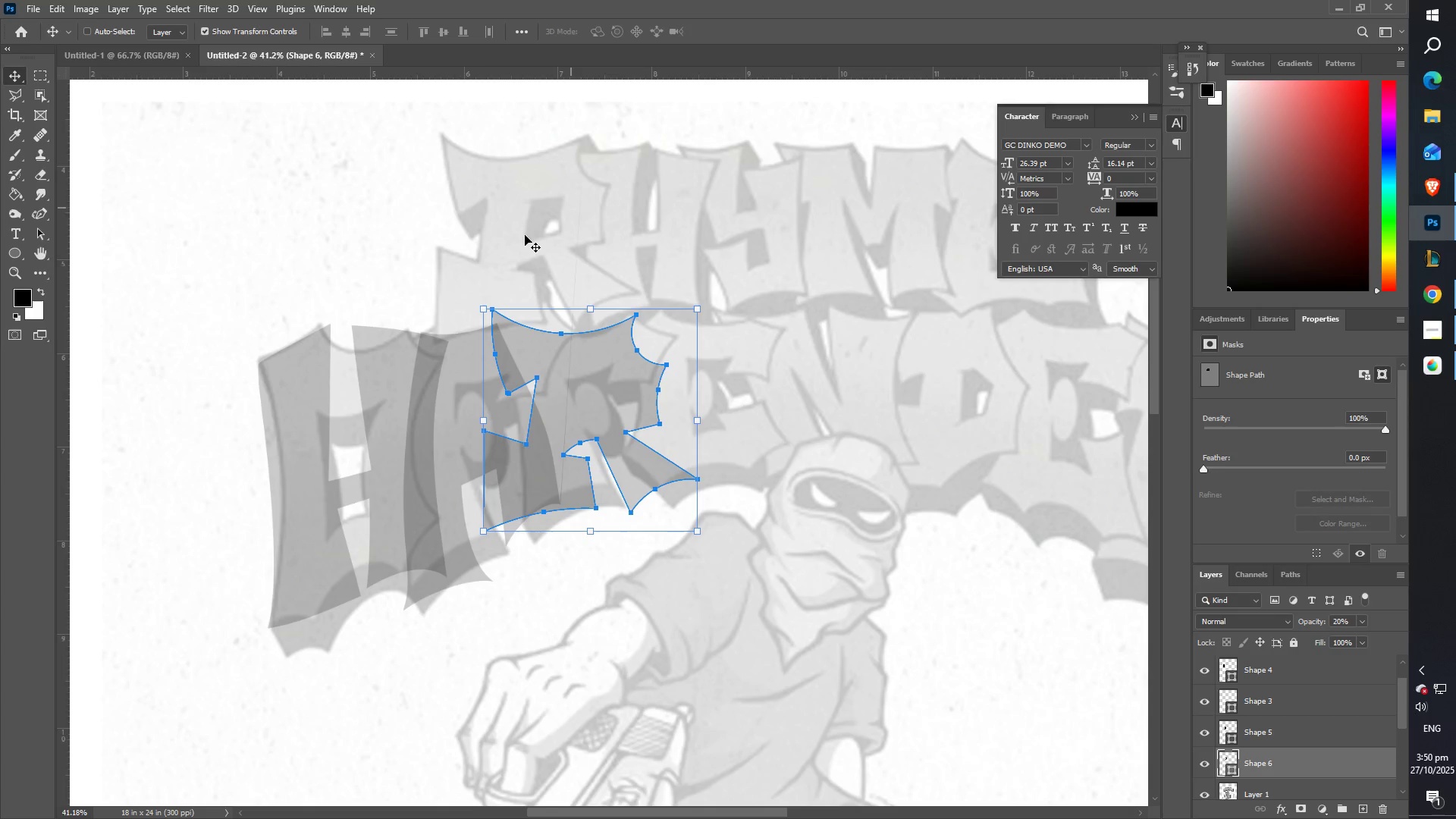 
hold_key(key=Space, duration=1.53)
 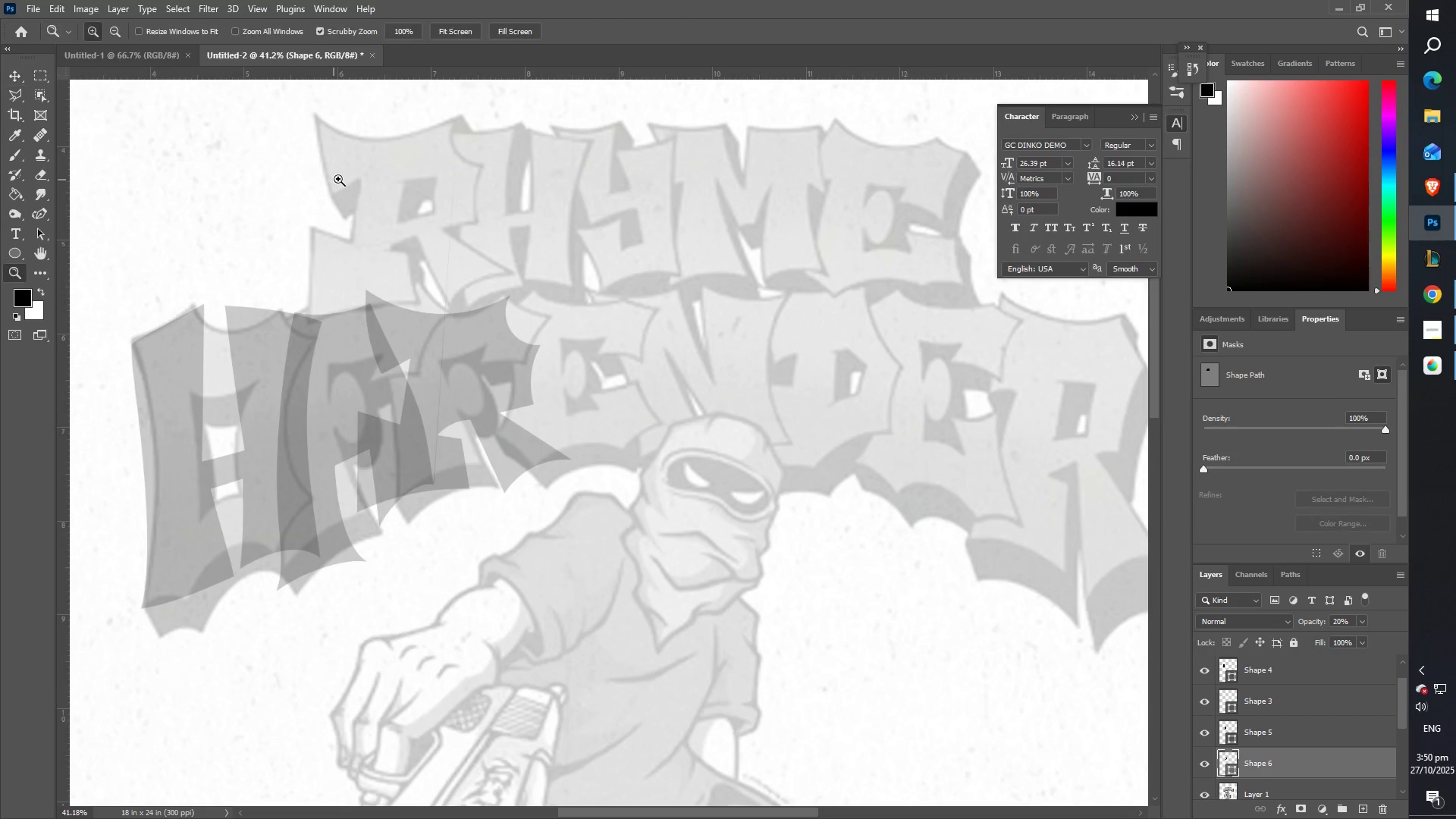 
left_click_drag(start_coordinate=[447, 314], to_coordinate=[321, 294])
 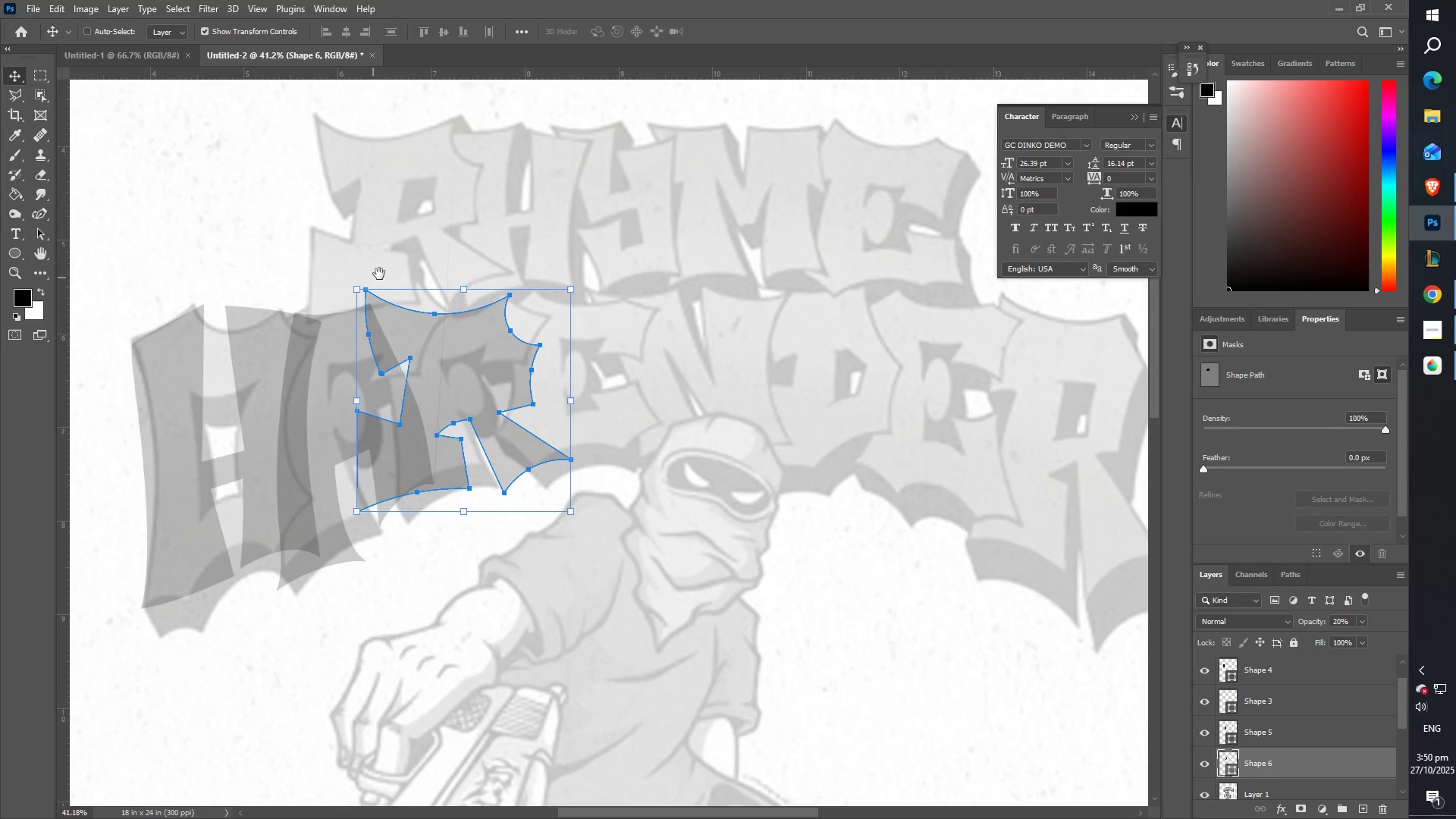 
type(   ZZZ)
 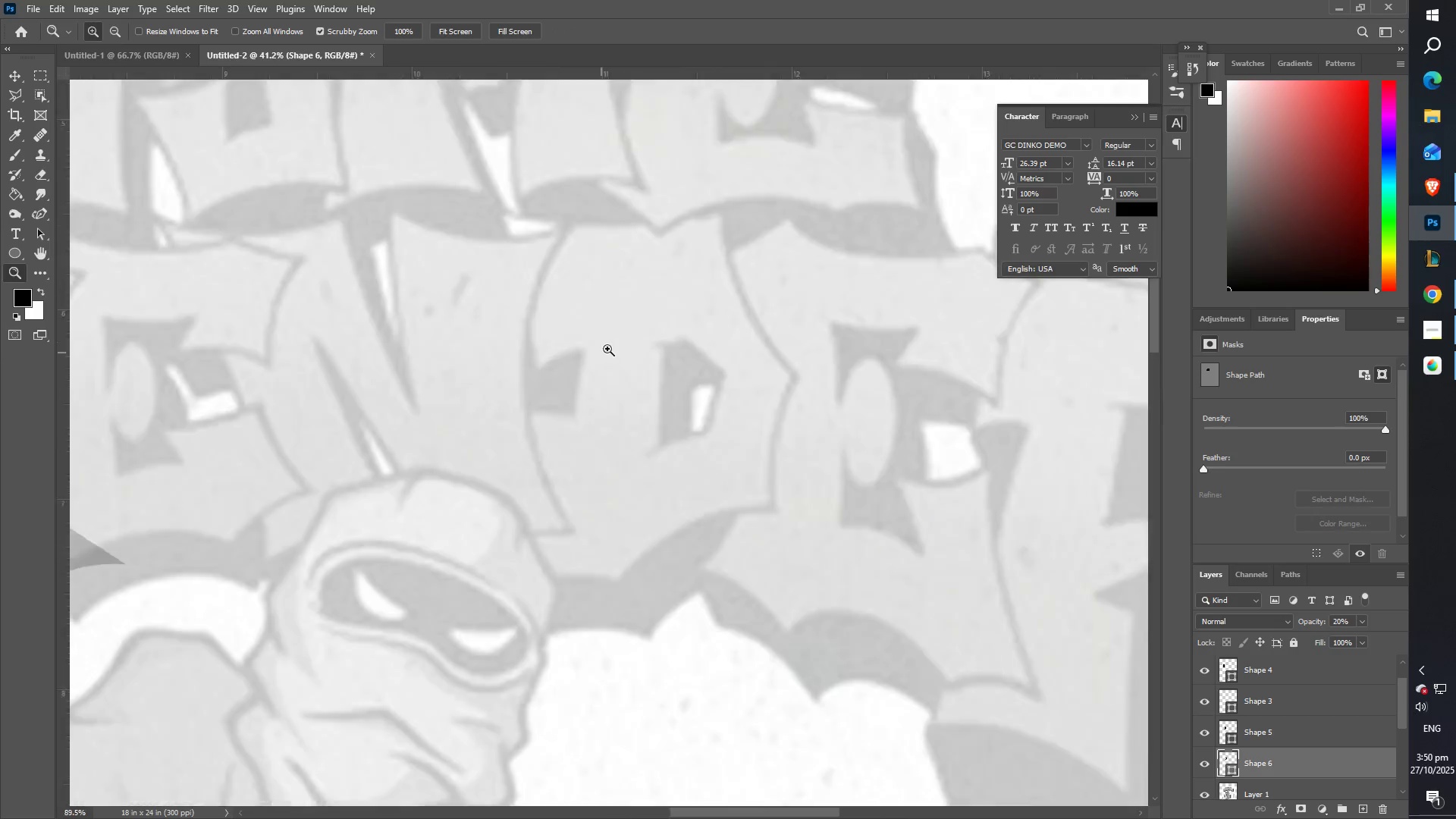 
left_click_drag(start_coordinate=[629, 221], to_coordinate=[400, 230])
 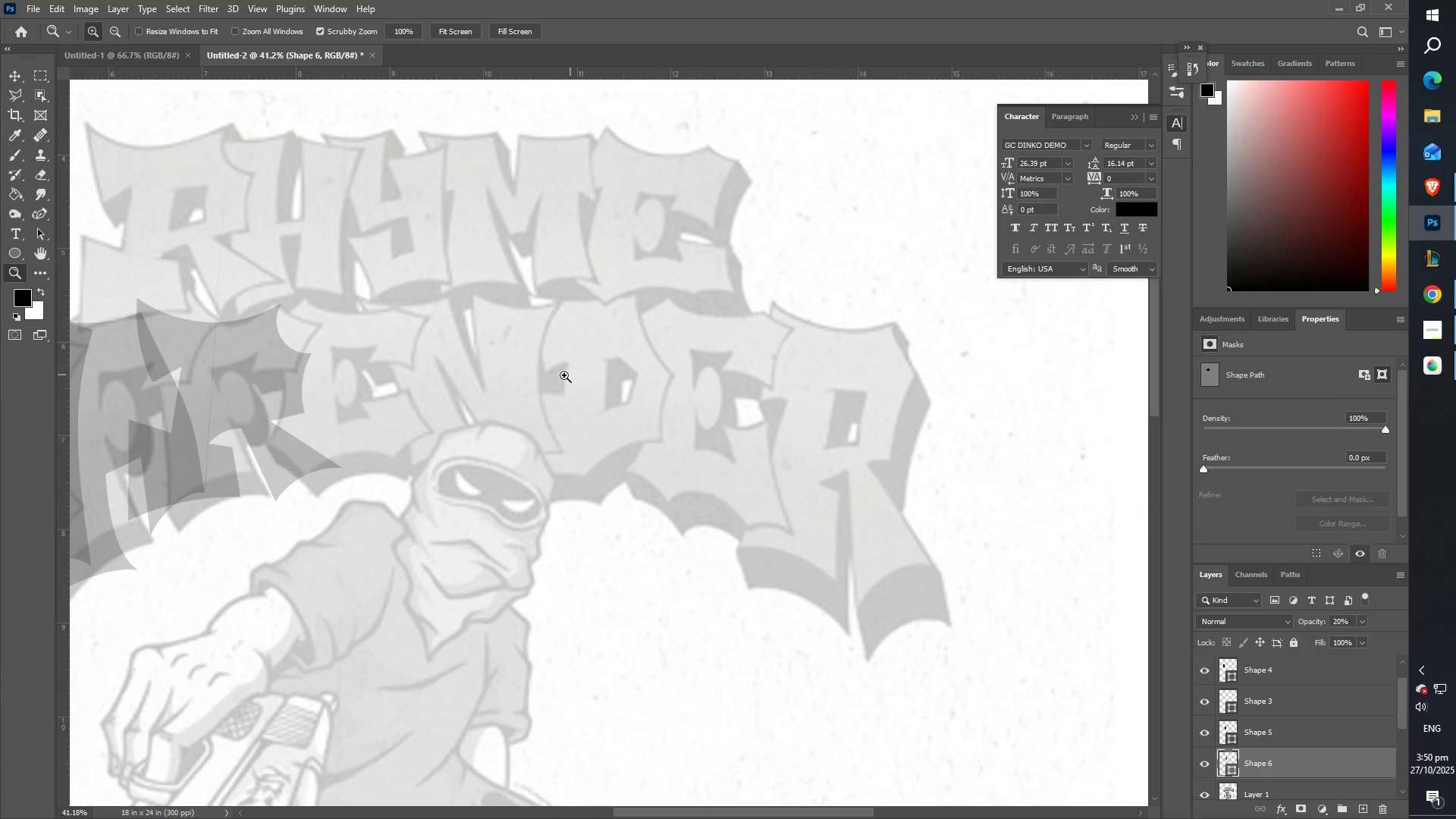 
left_click_drag(start_coordinate=[553, 374], to_coordinate=[620, 345])
 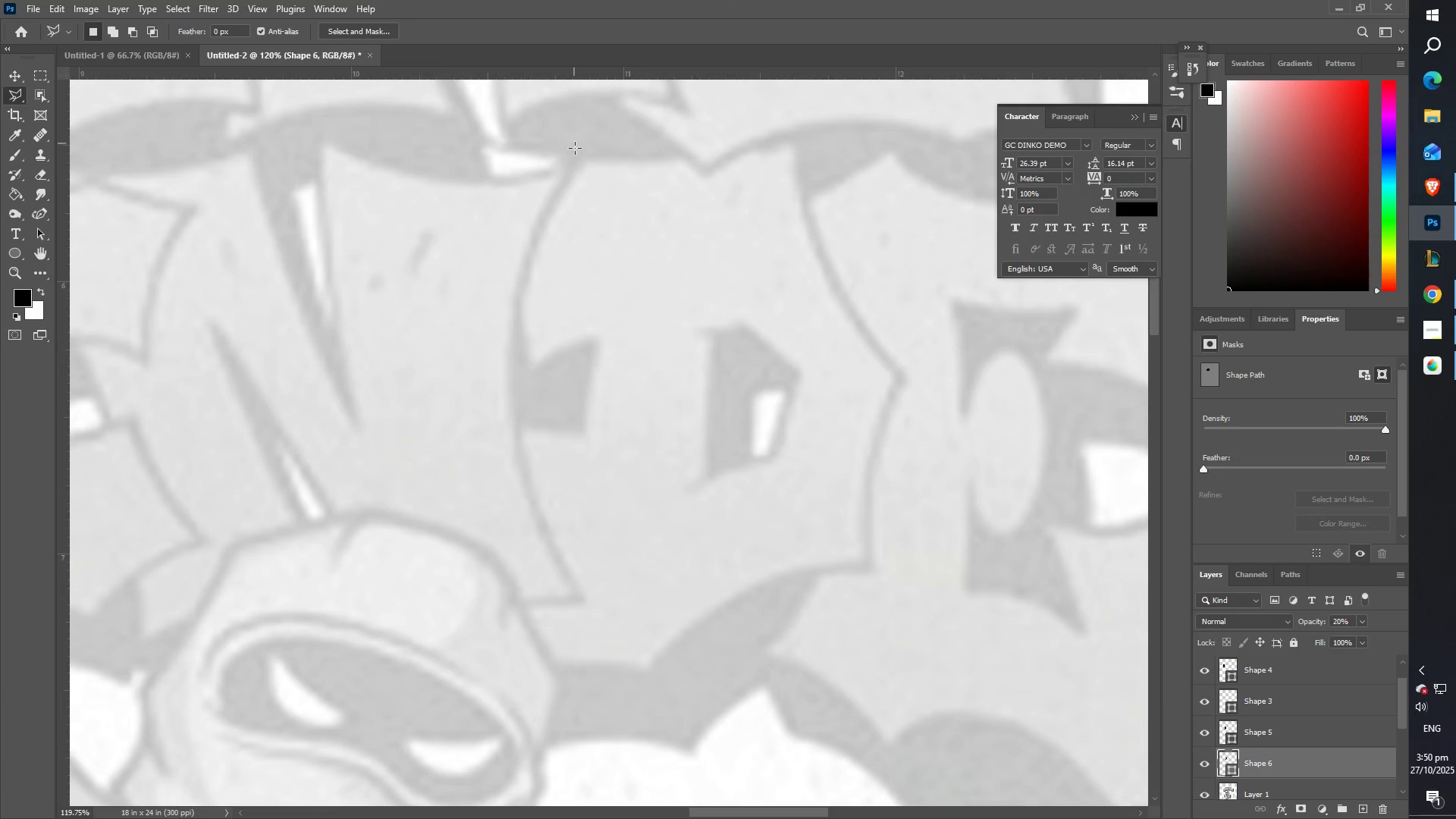 
left_click([487, 147])
 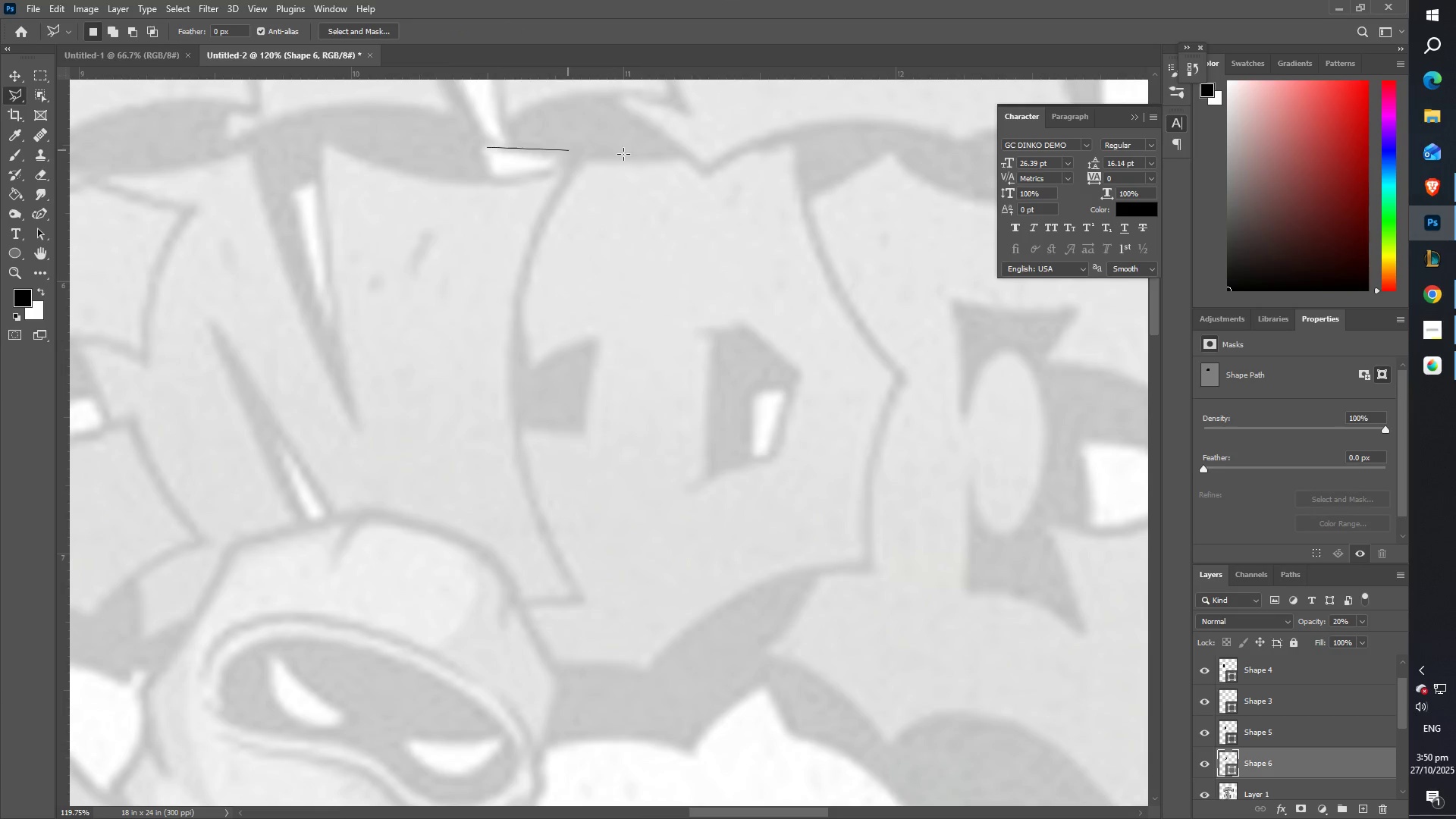 
left_click_drag(start_coordinate=[675, 154], to_coordinate=[795, 143])
 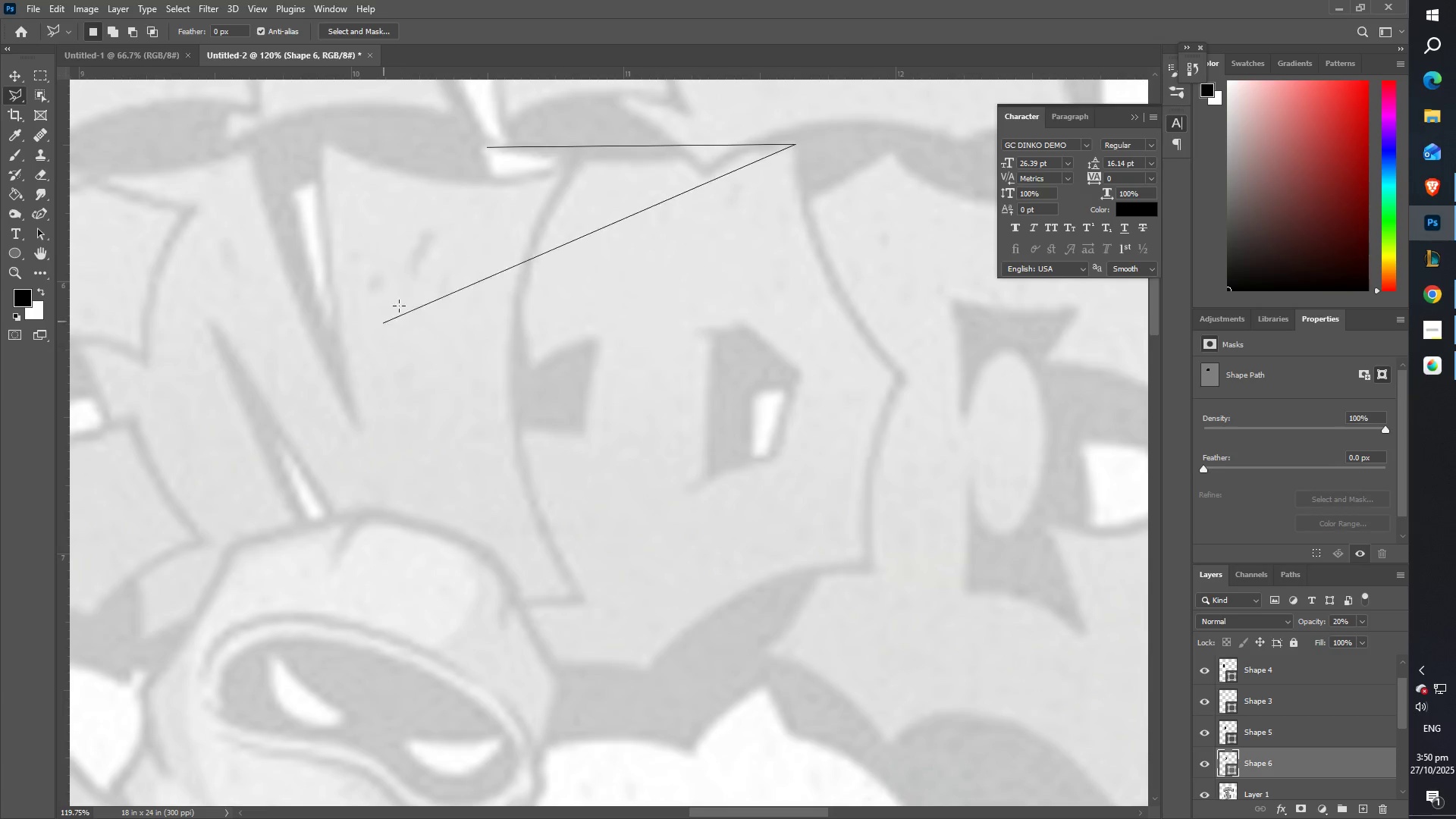 
left_click([514, 234])
 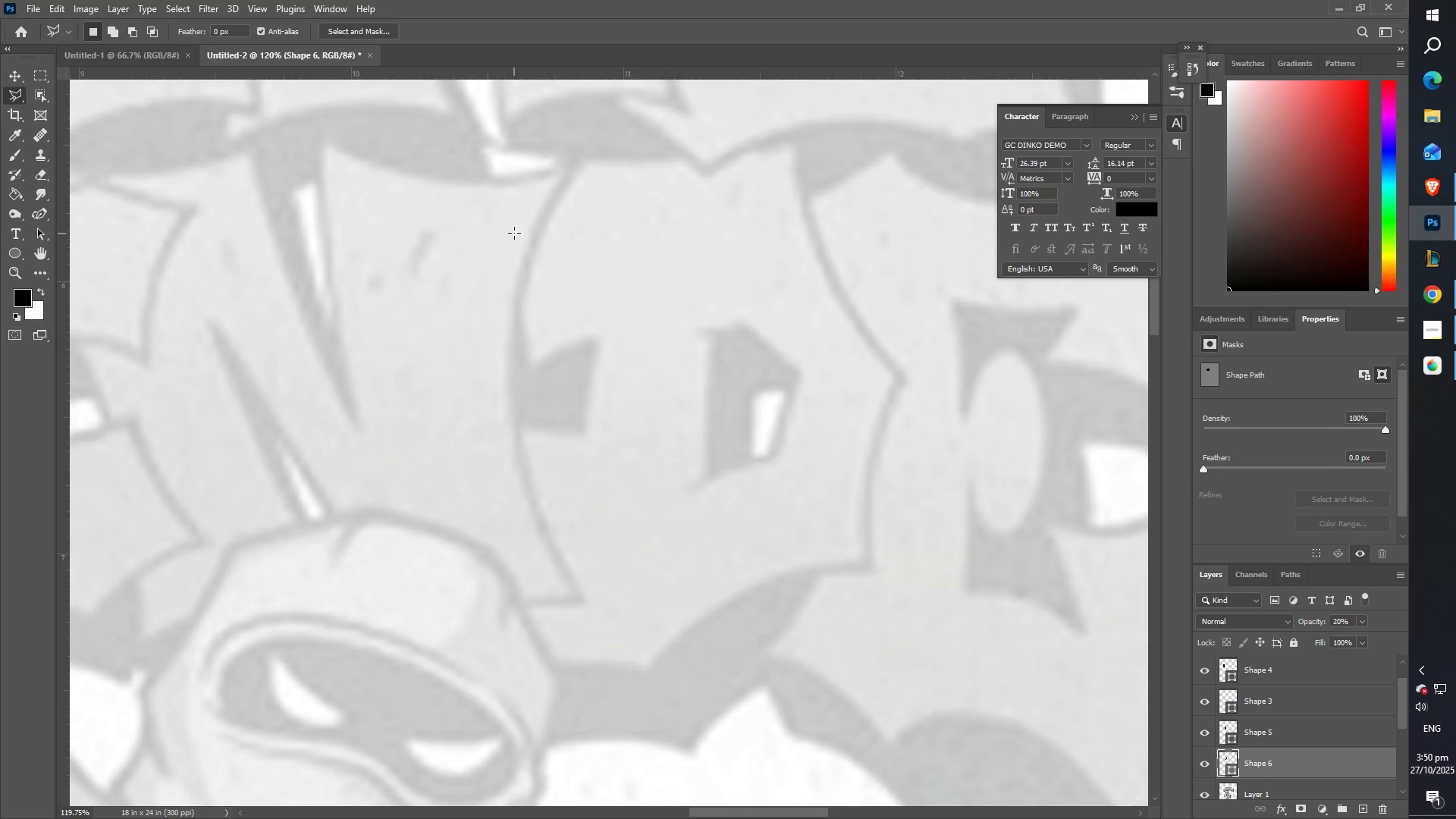 
key(Control+ControlLeft)
 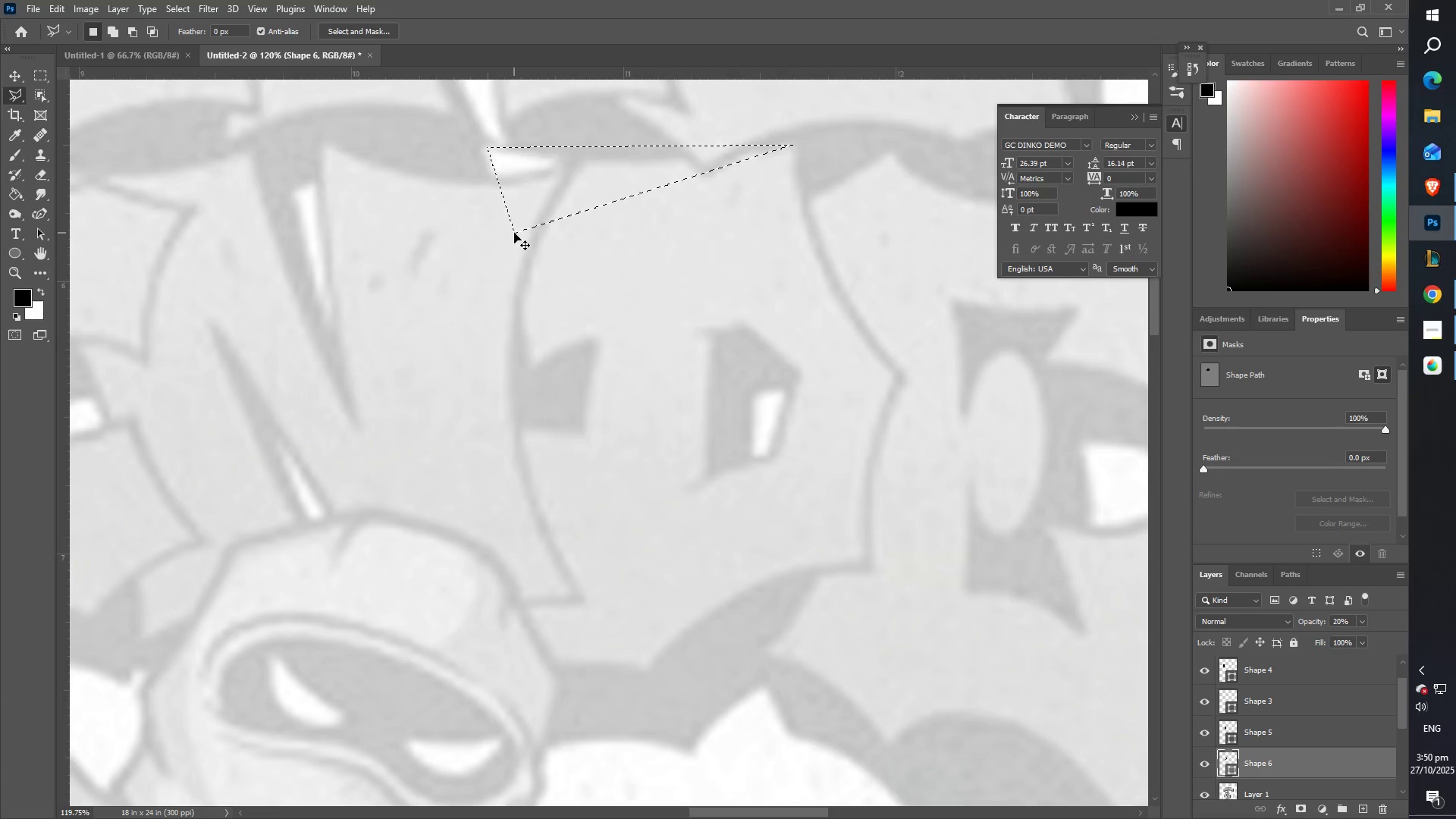 
key(Control+Z)
 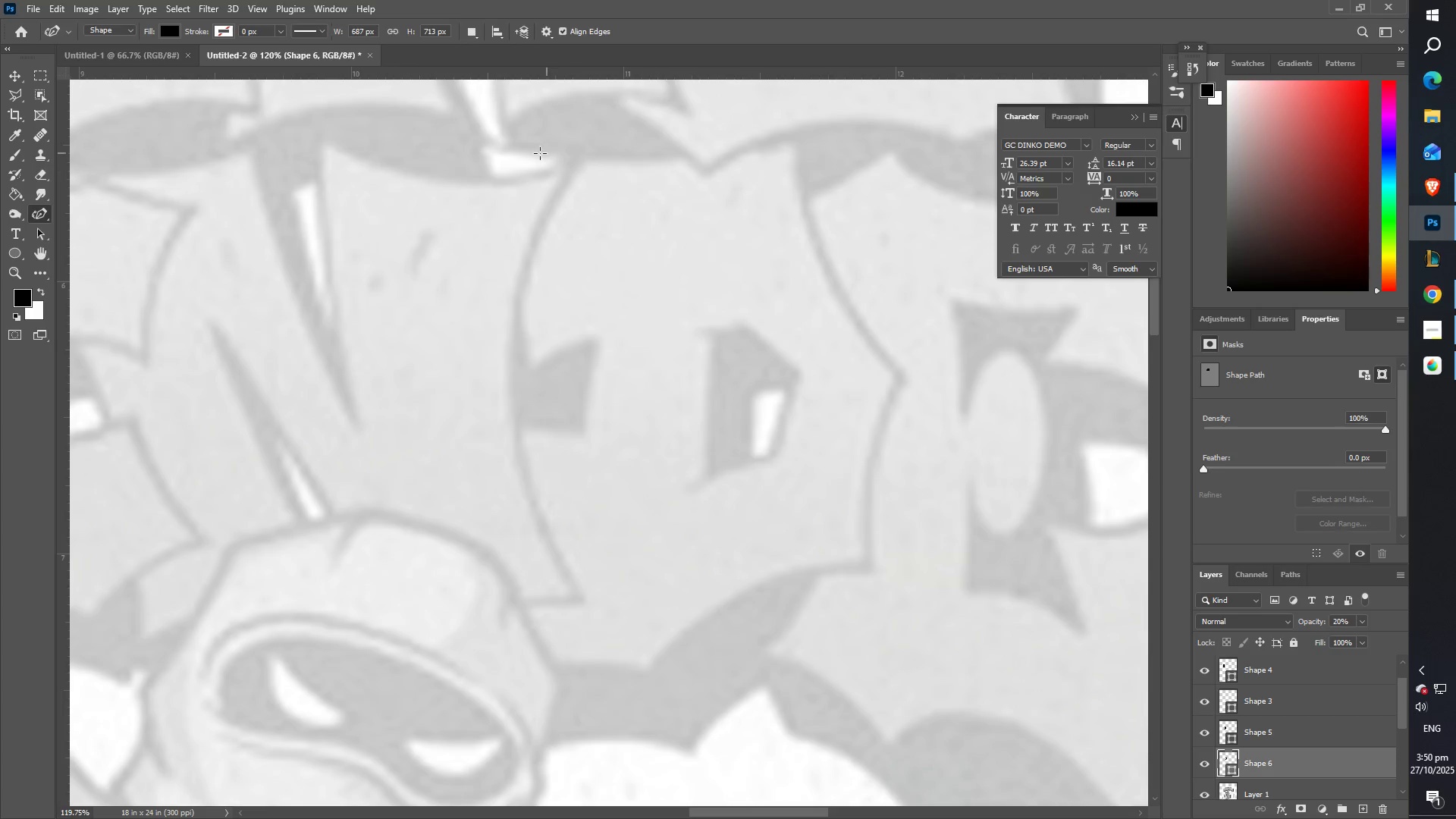 
left_click([482, 149])
 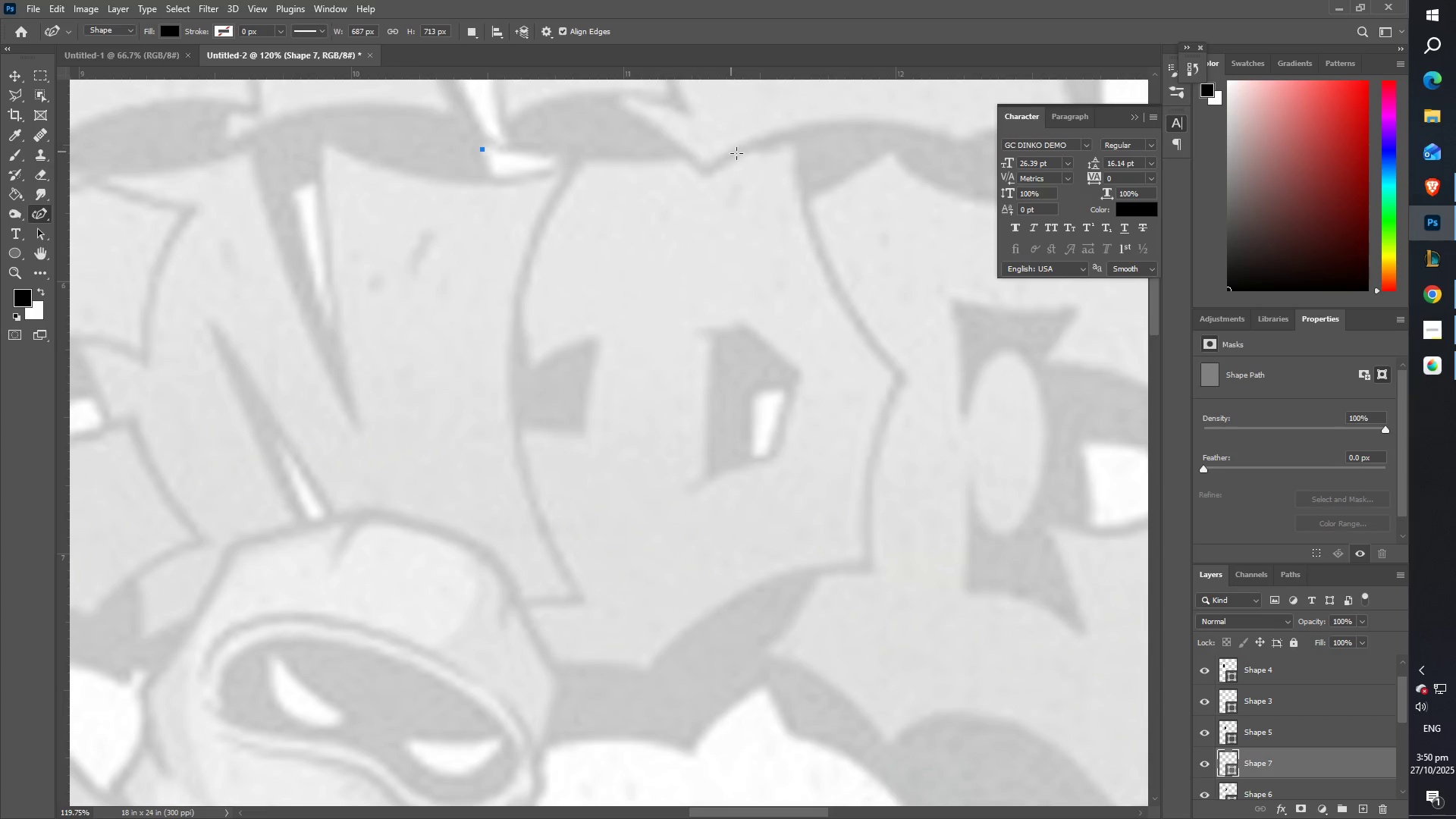 
left_click_drag(start_coordinate=[748, 158], to_coordinate=[795, 149])
 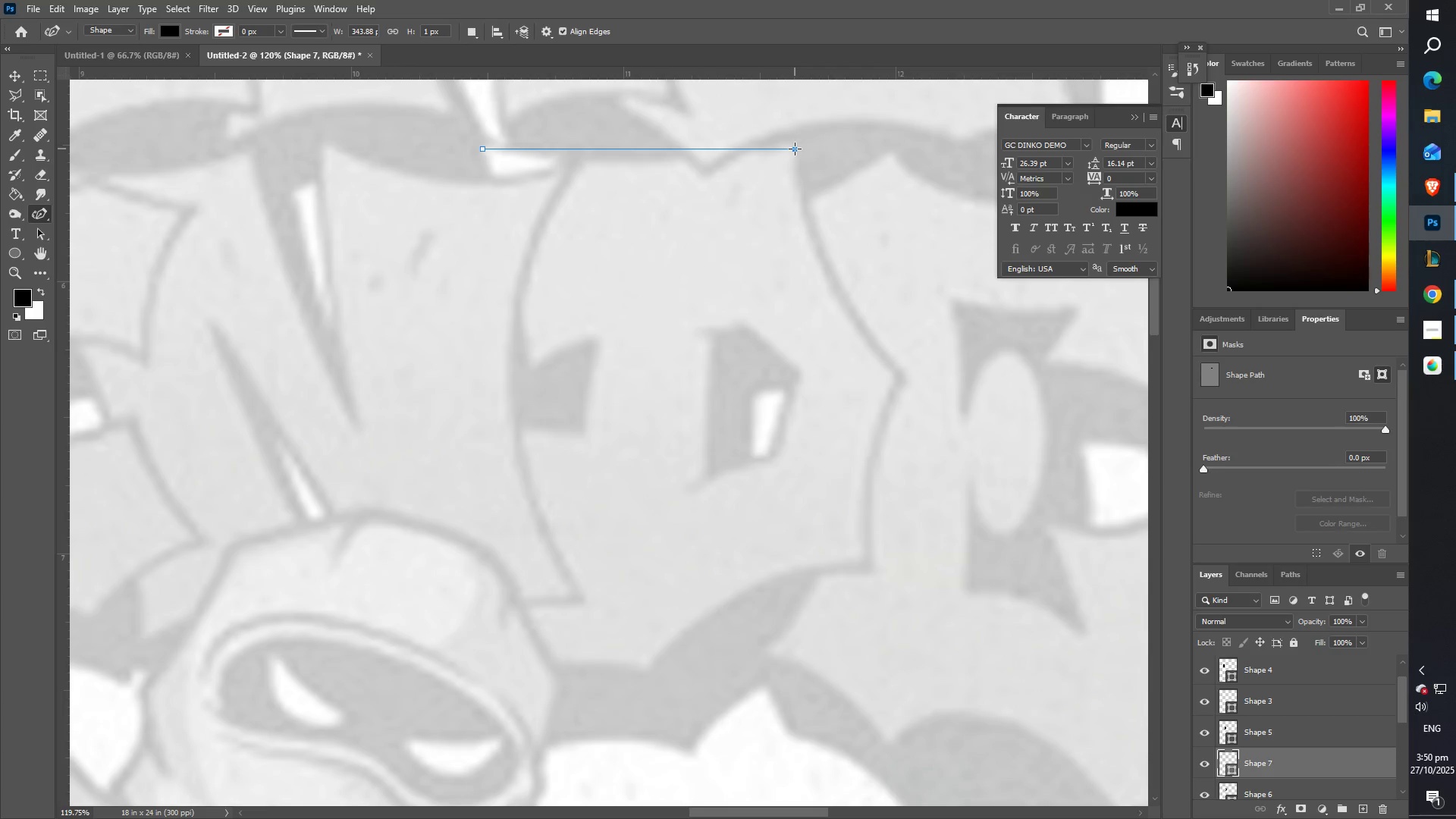 
double_click([795, 149])
 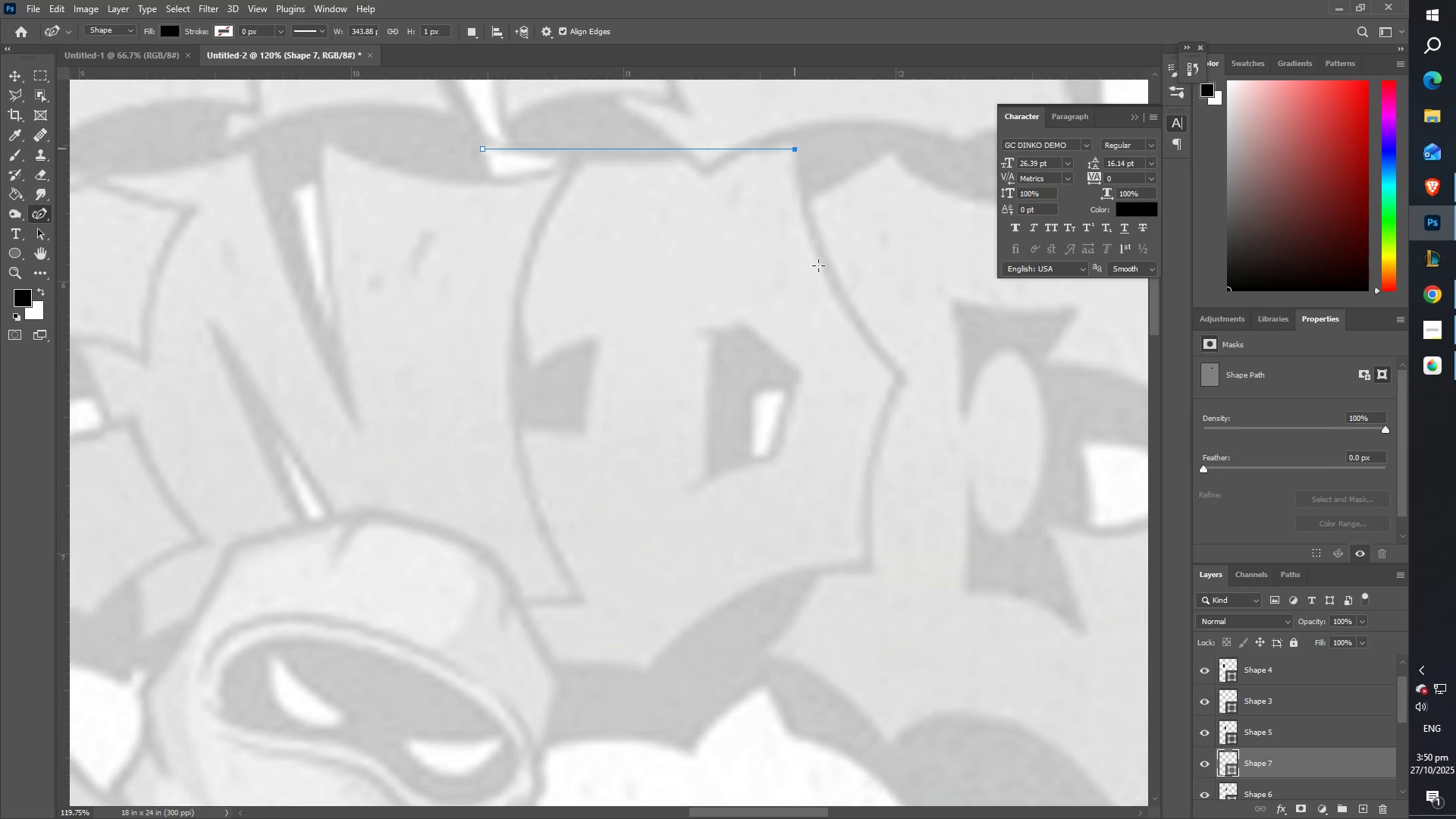 
left_click_drag(start_coordinate=[825, 283], to_coordinate=[897, 374])
 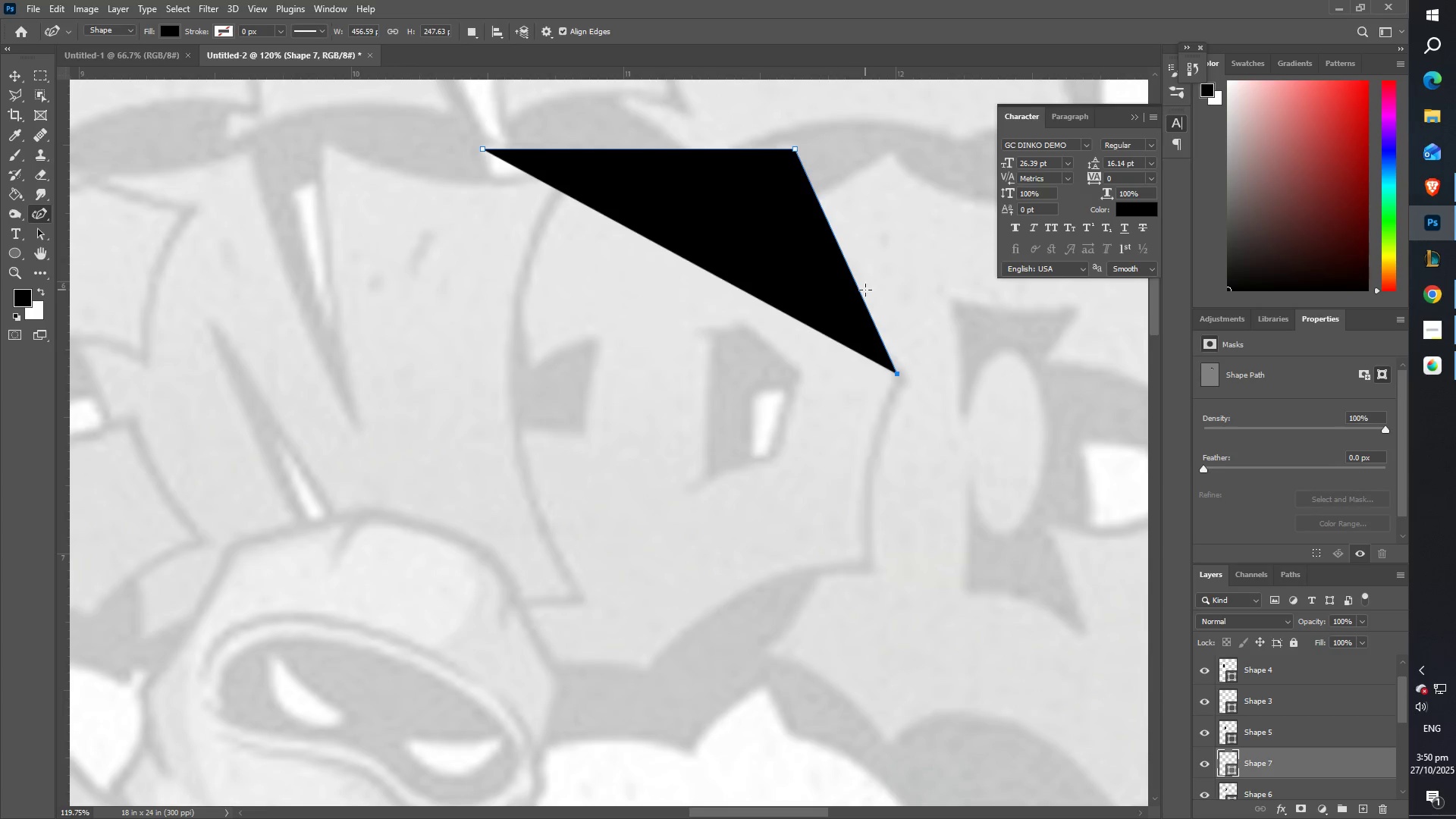 
left_click_drag(start_coordinate=[862, 287], to_coordinate=[837, 291])
 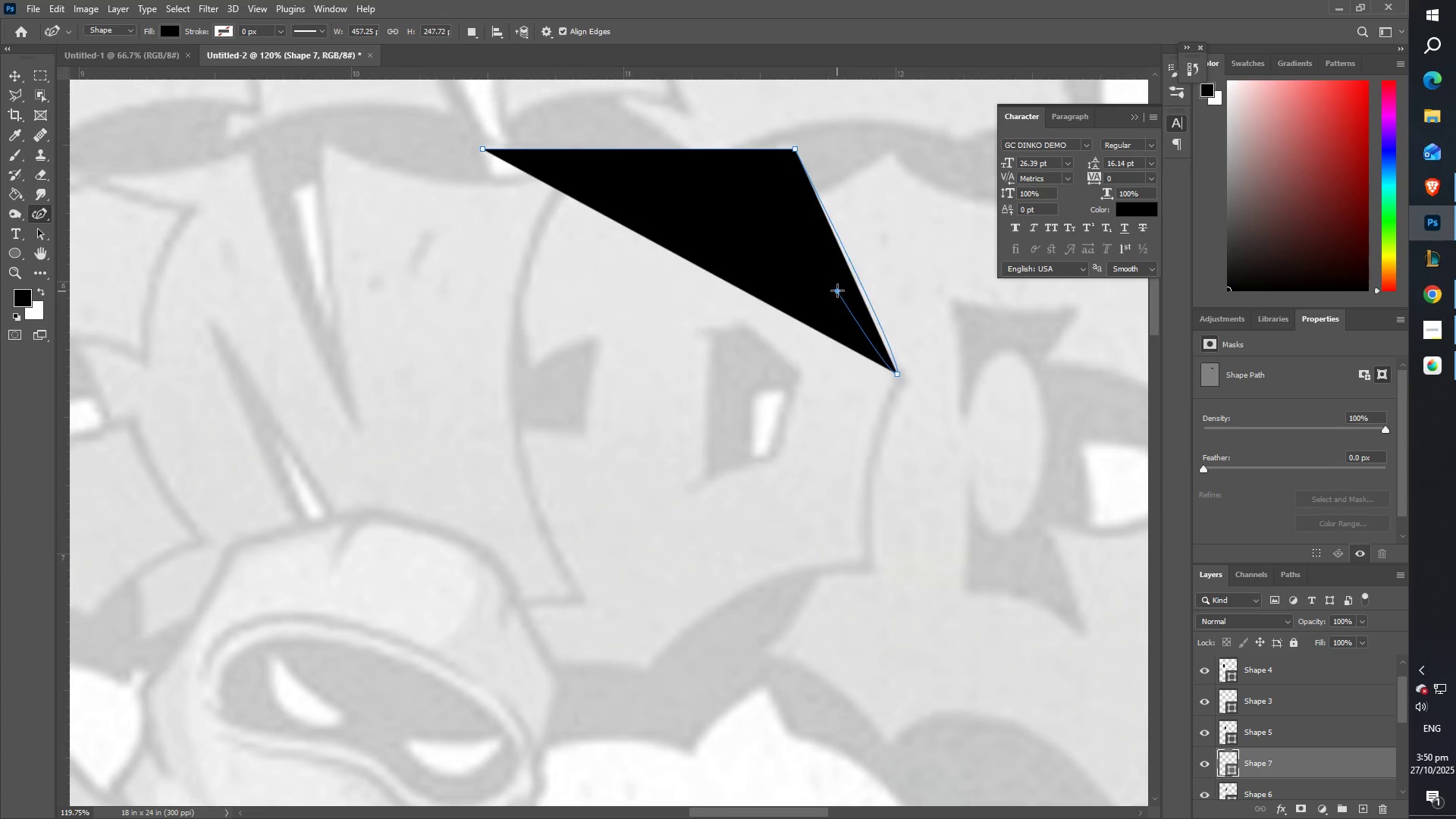 
key(2)
 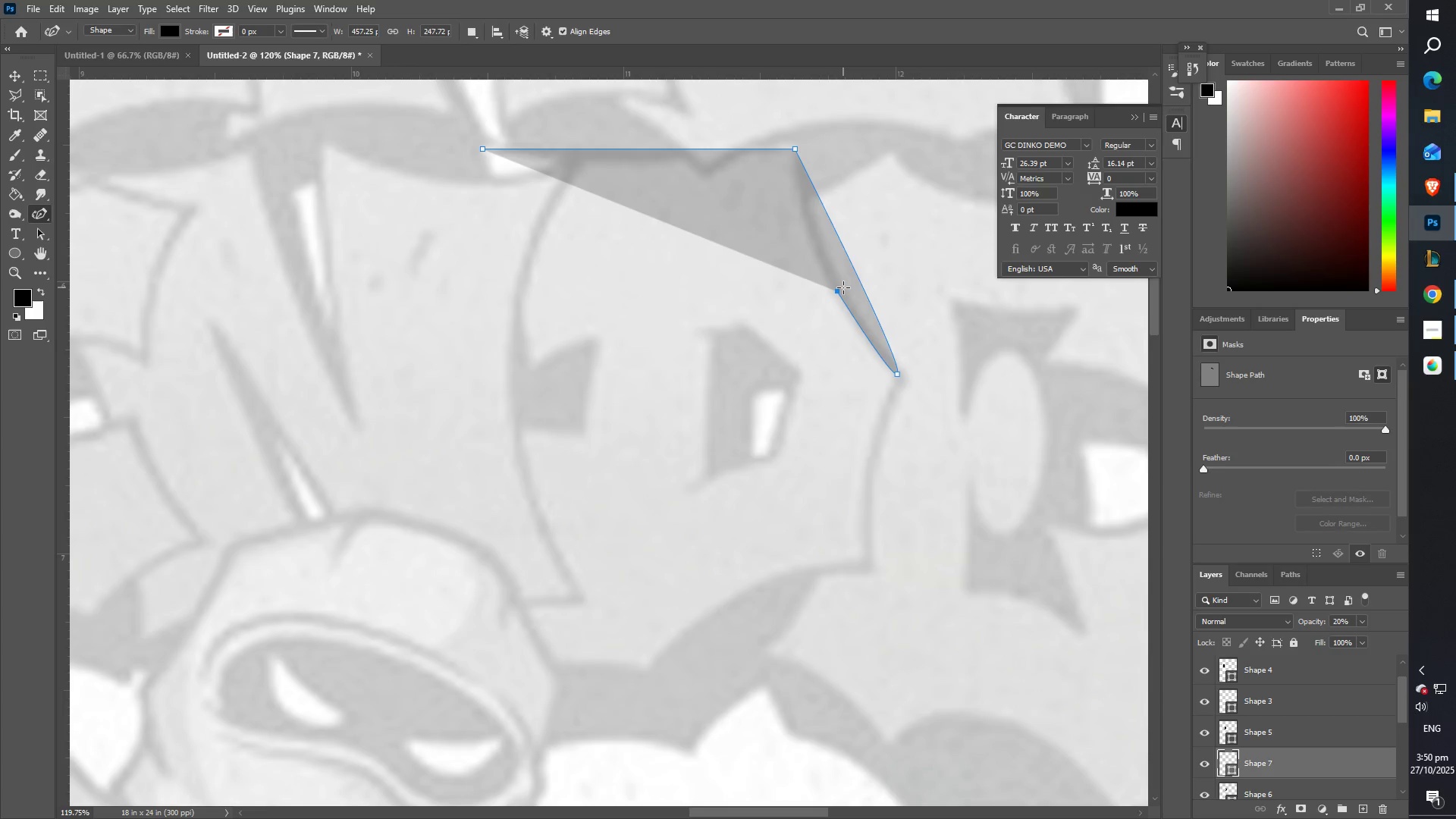 
key(Control+Z)
 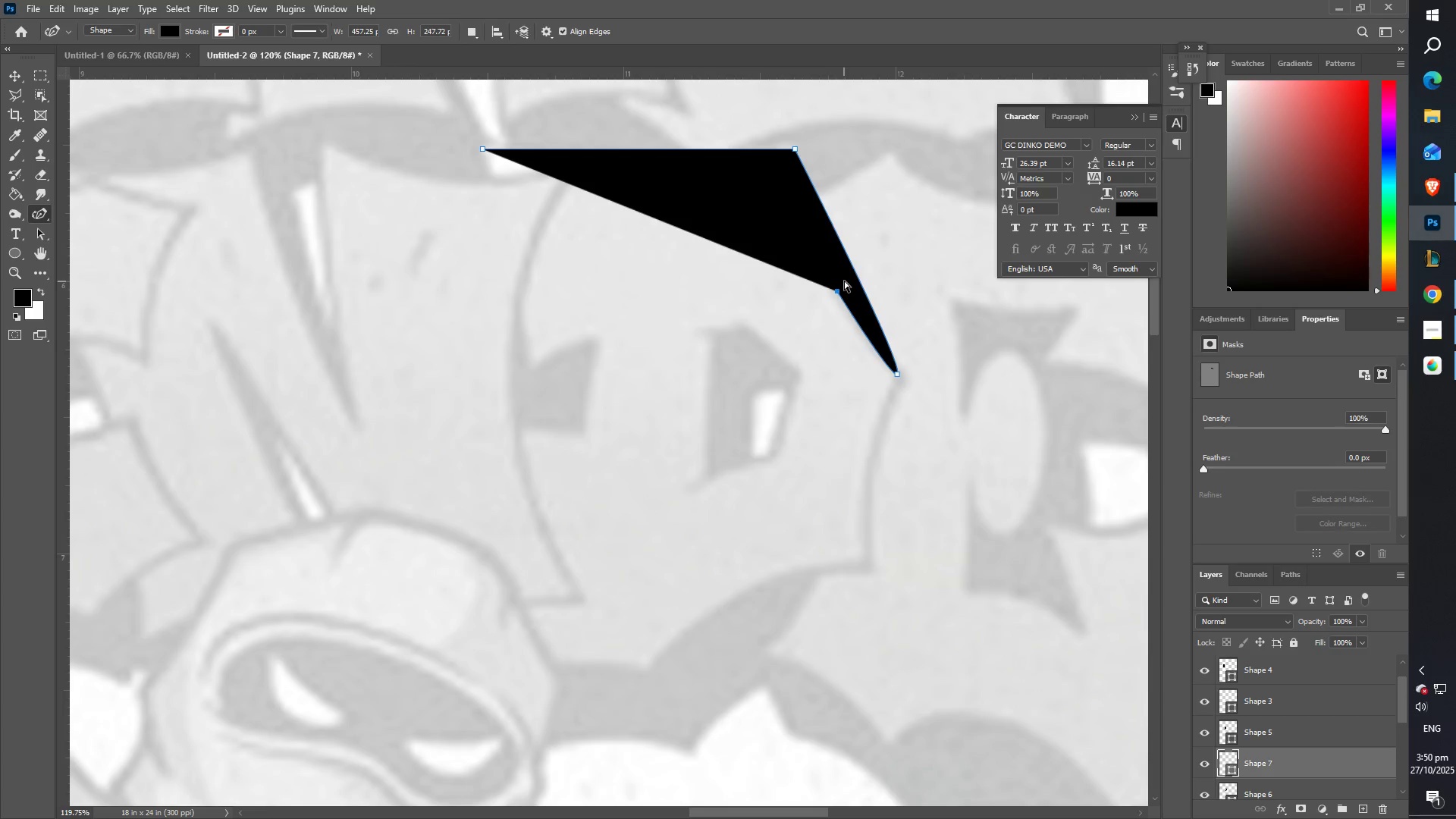 
key(Control+Z)
 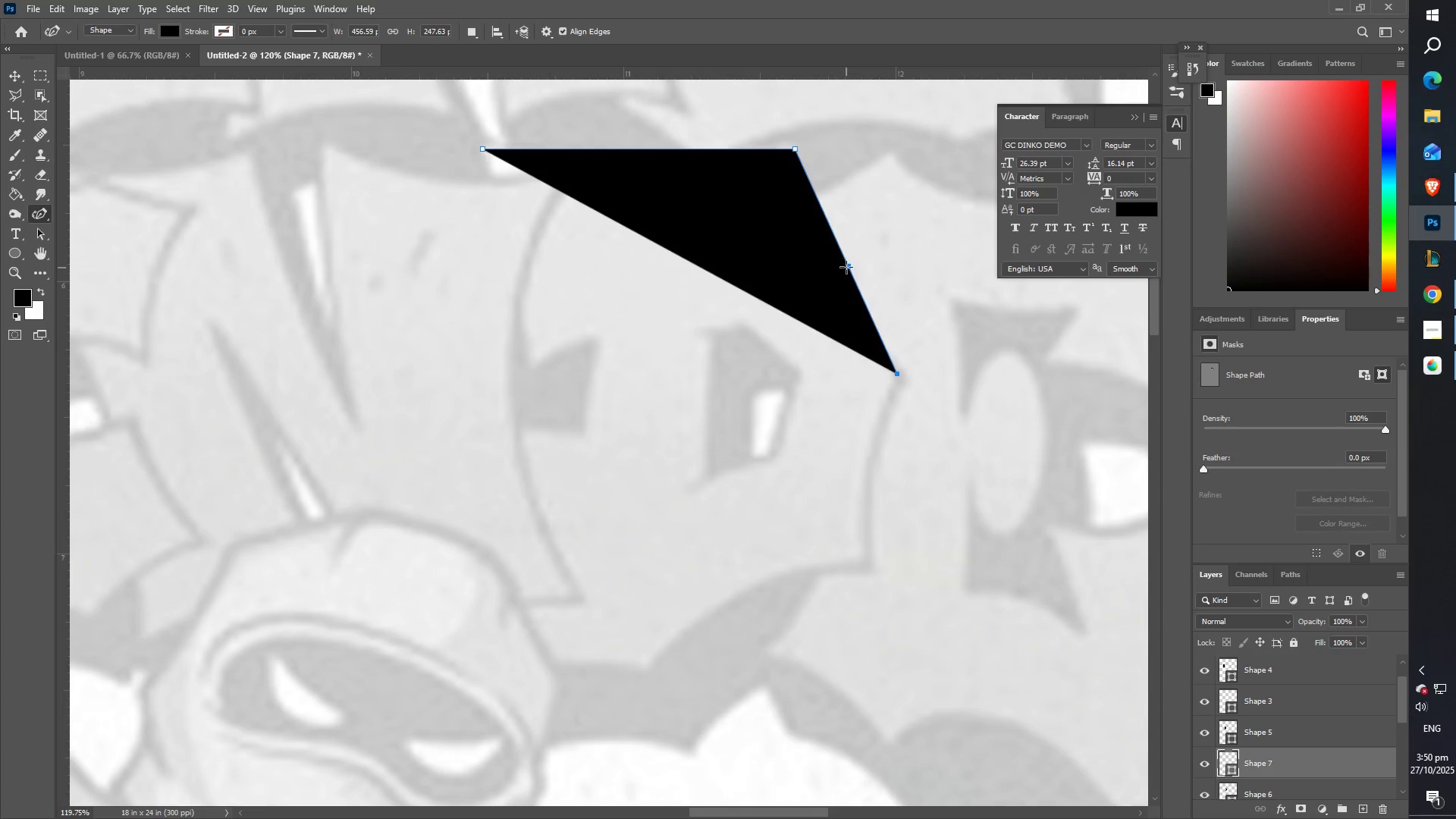 
key(2)
 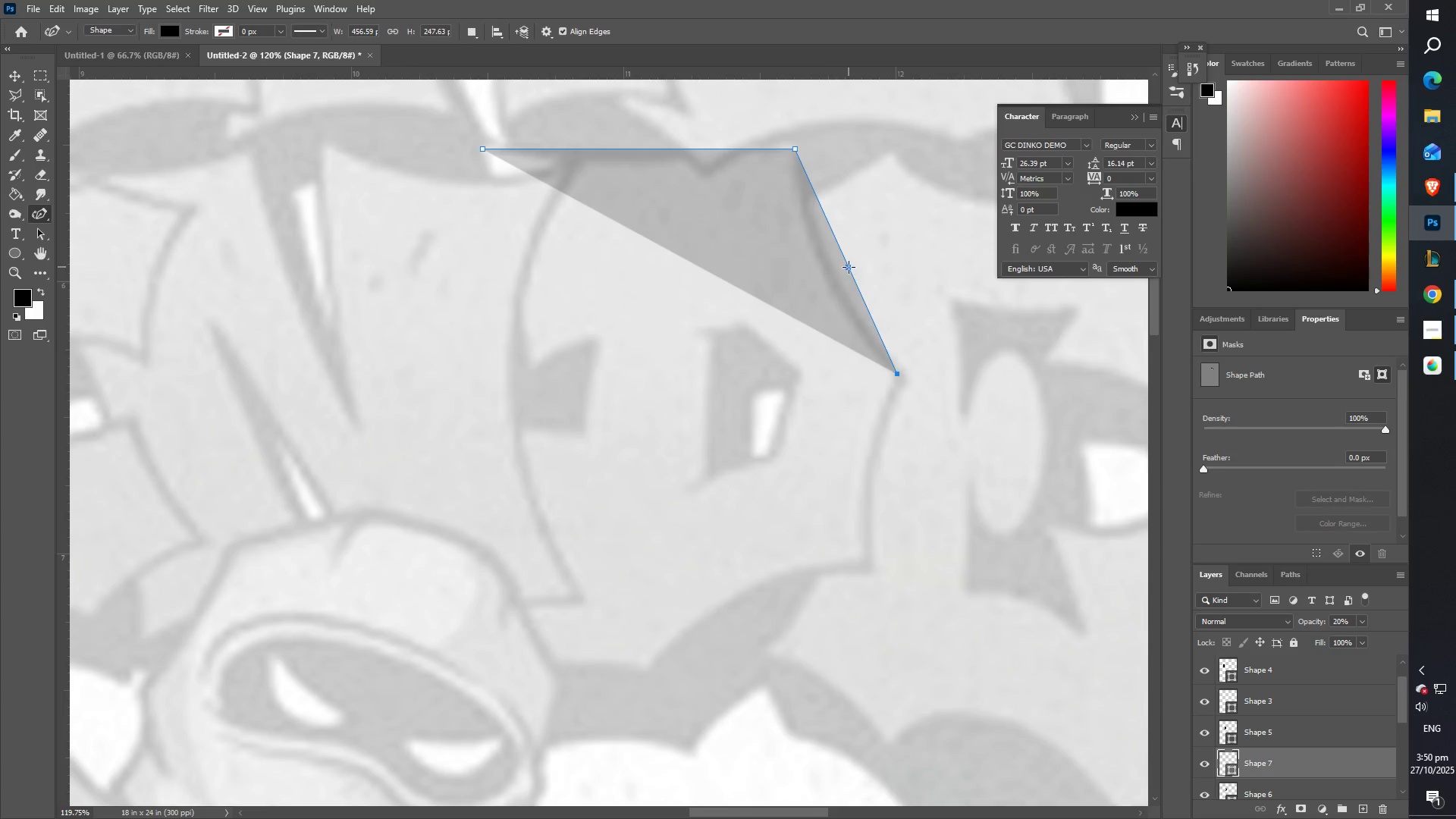 
left_click_drag(start_coordinate=[849, 267], to_coordinate=[828, 272])
 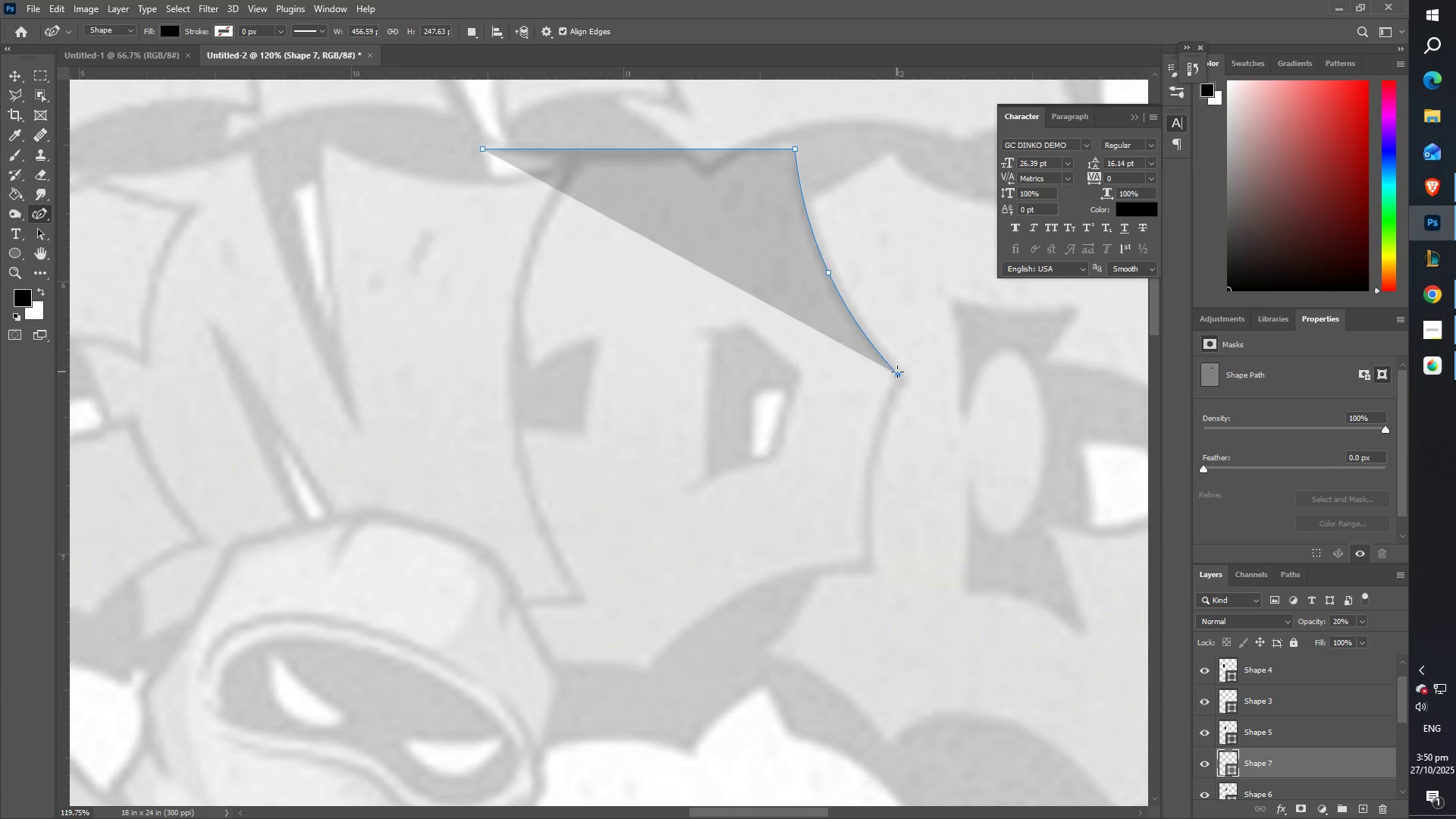 
double_click([897, 372])
 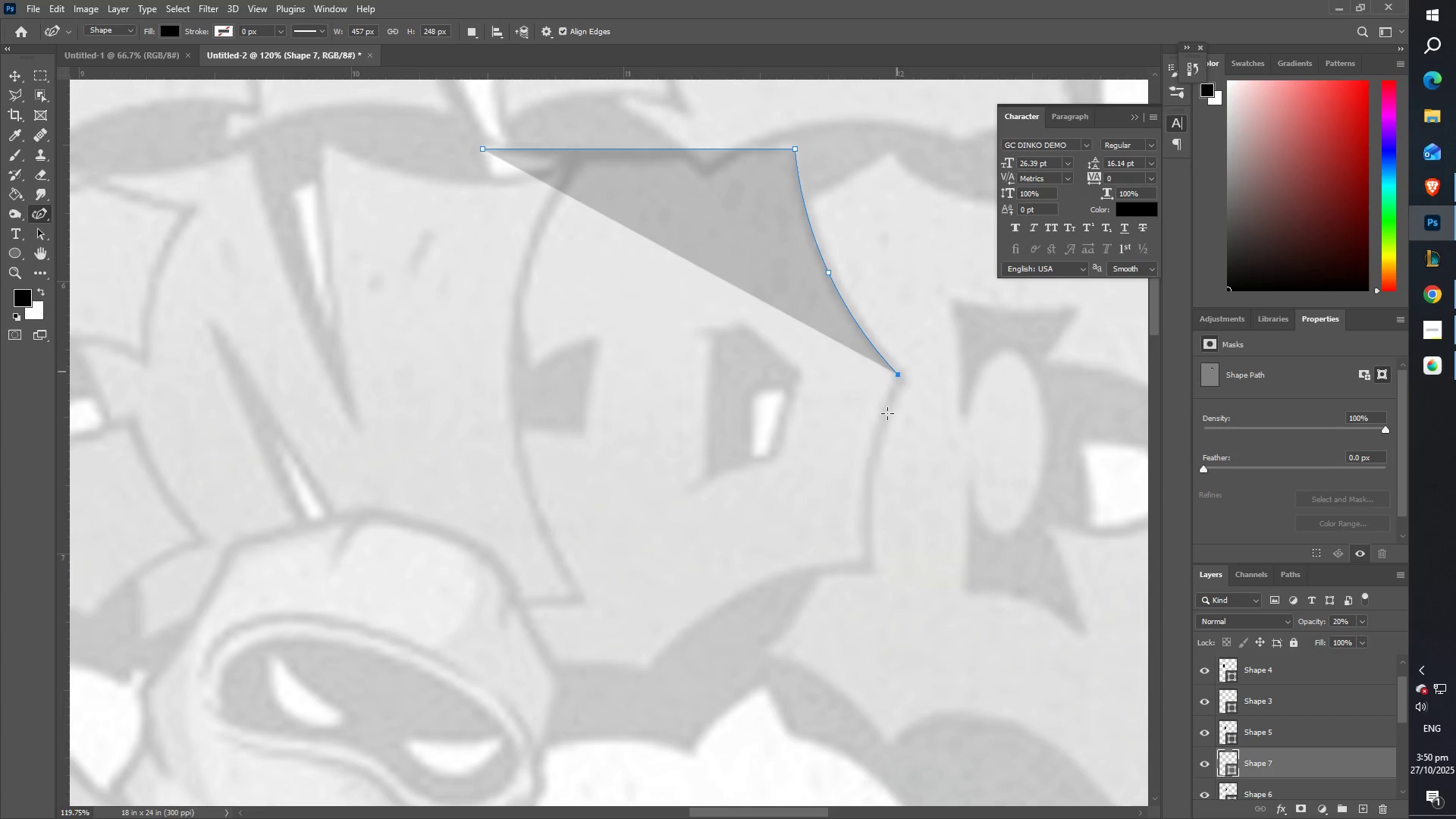 
left_click_drag(start_coordinate=[867, 528], to_coordinate=[869, 567])
 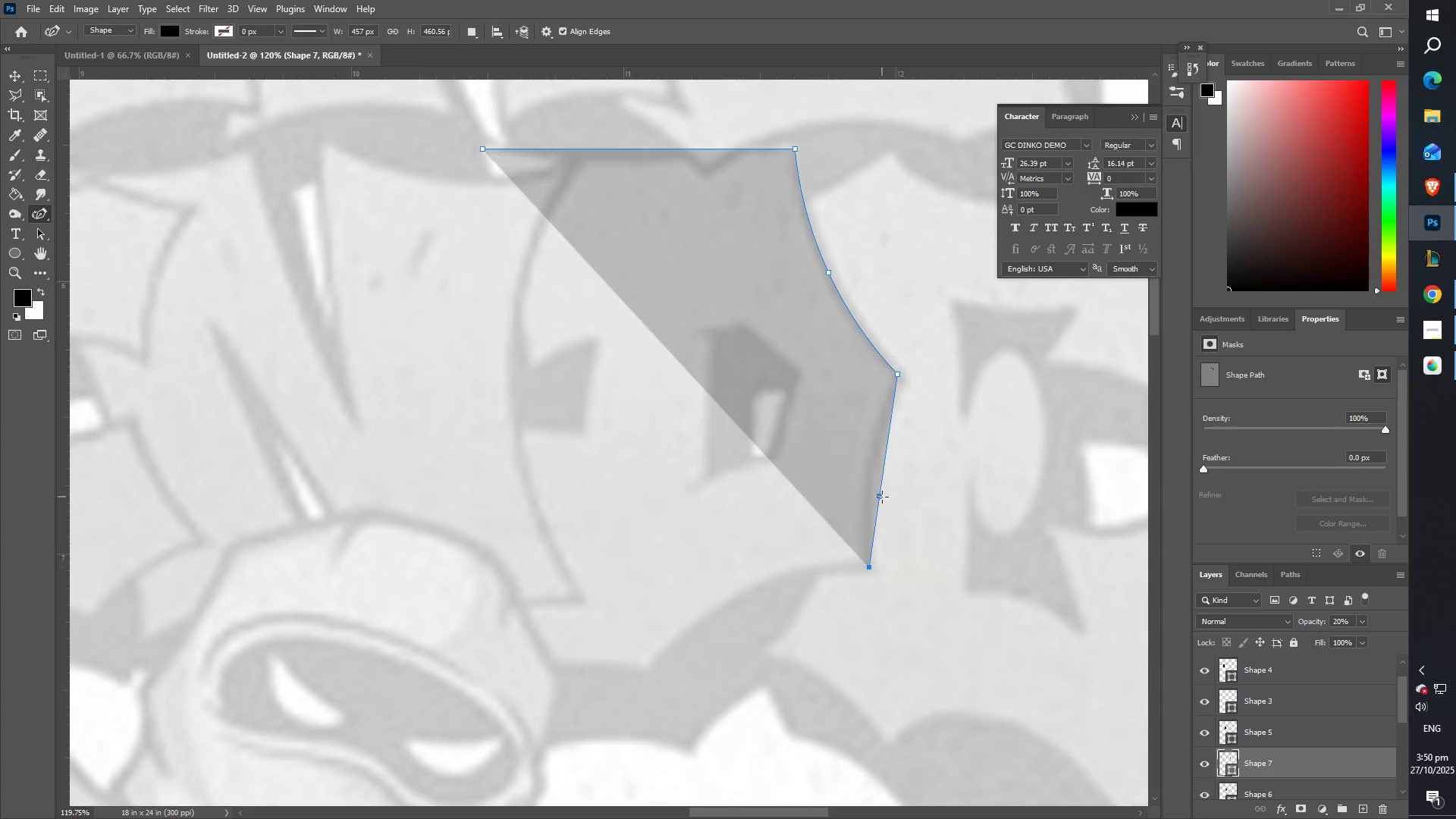 
left_click_drag(start_coordinate=[881, 496], to_coordinate=[864, 497])
 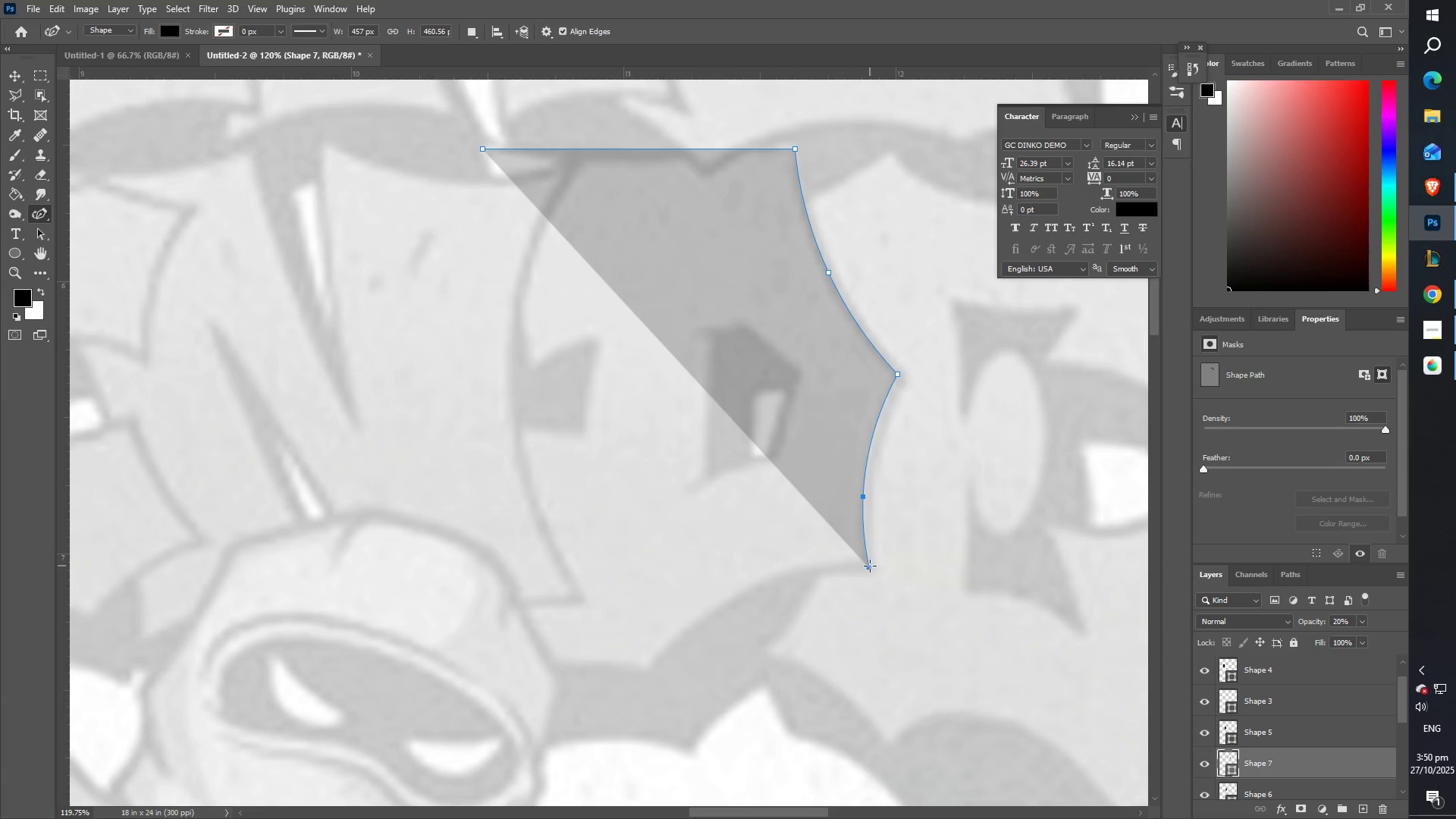 
double_click([867, 566])
 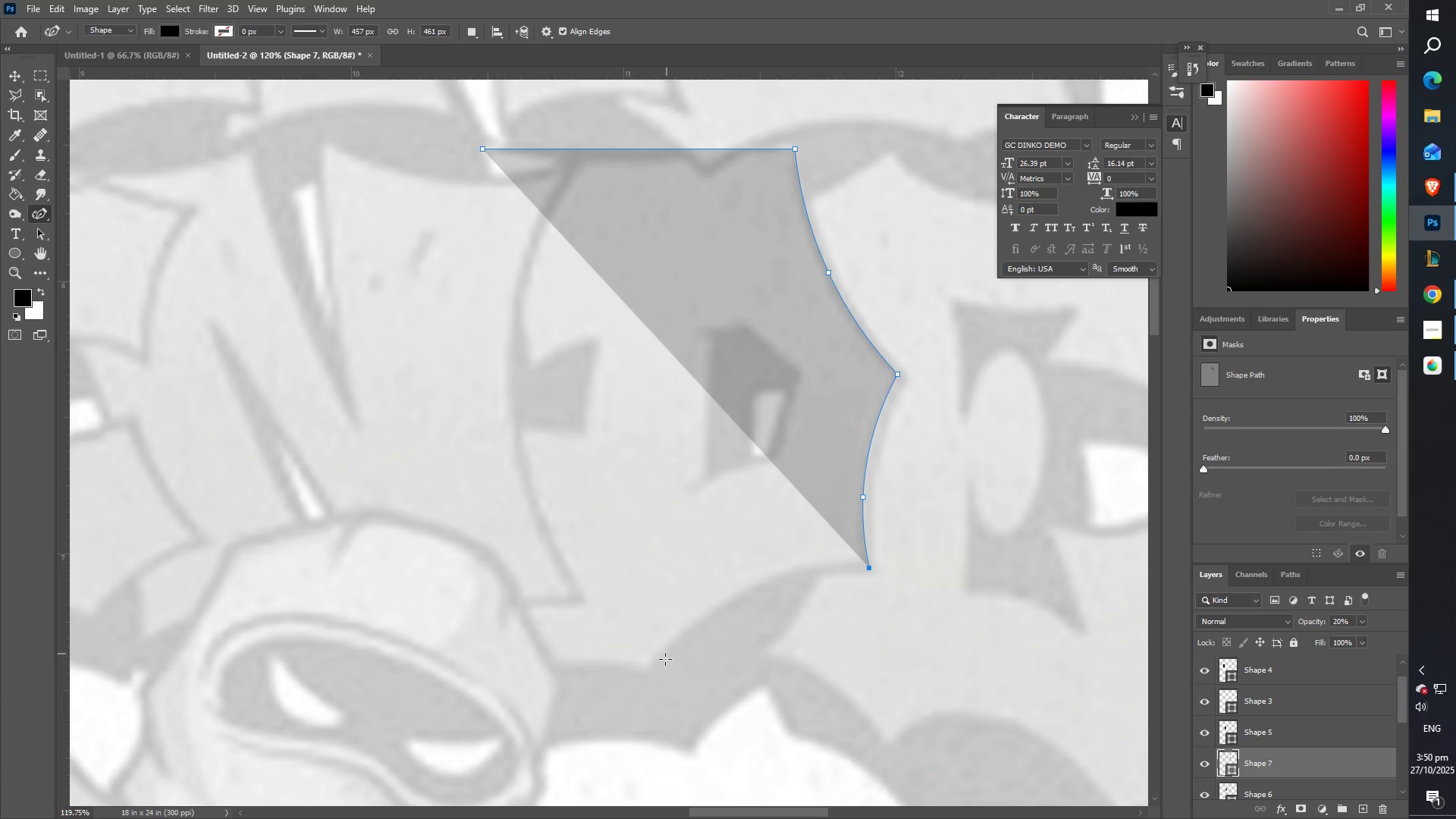 
left_click_drag(start_coordinate=[661, 667], to_coordinate=[654, 669])
 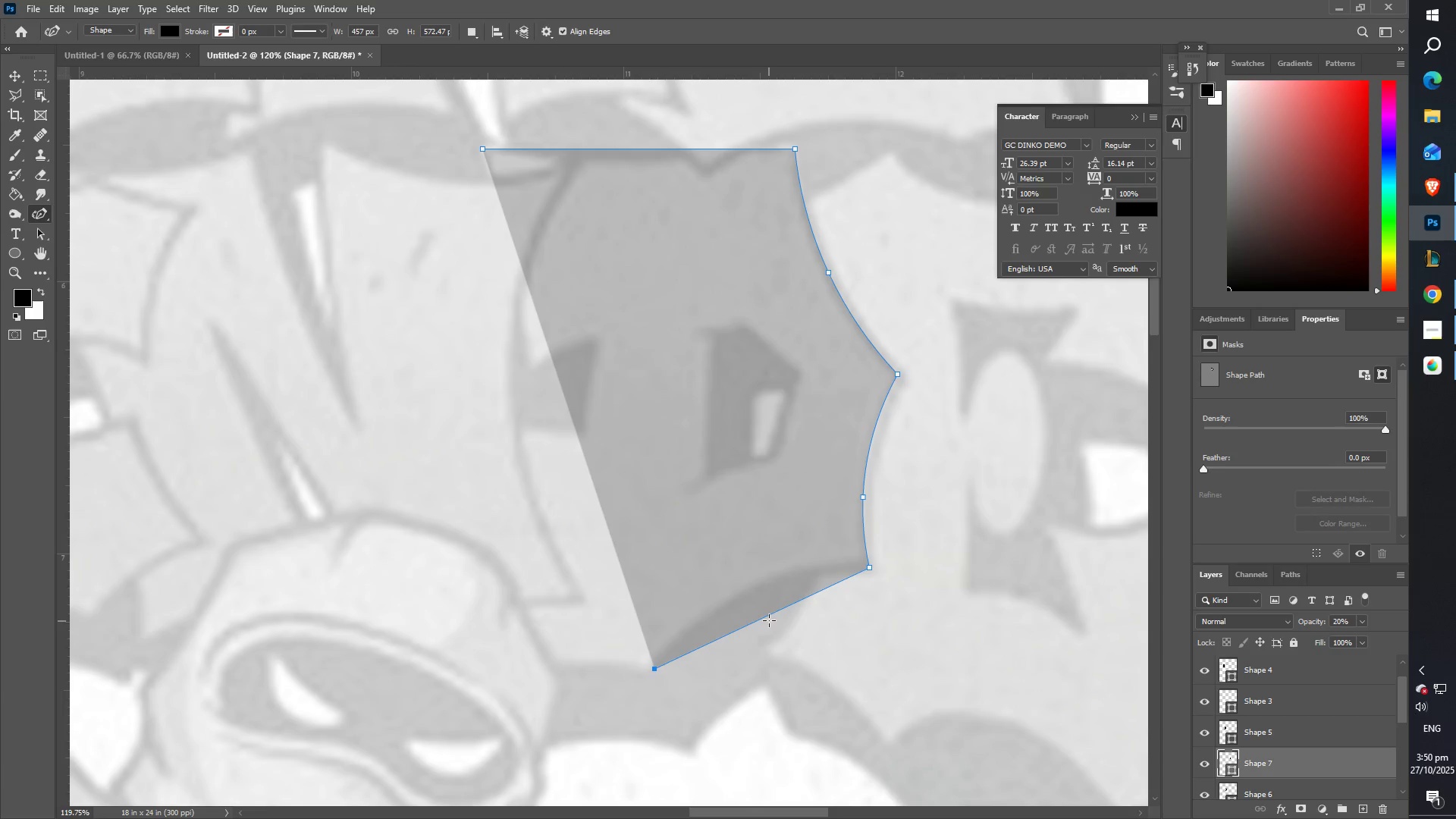 
left_click_drag(start_coordinate=[768, 614], to_coordinate=[744, 590])
 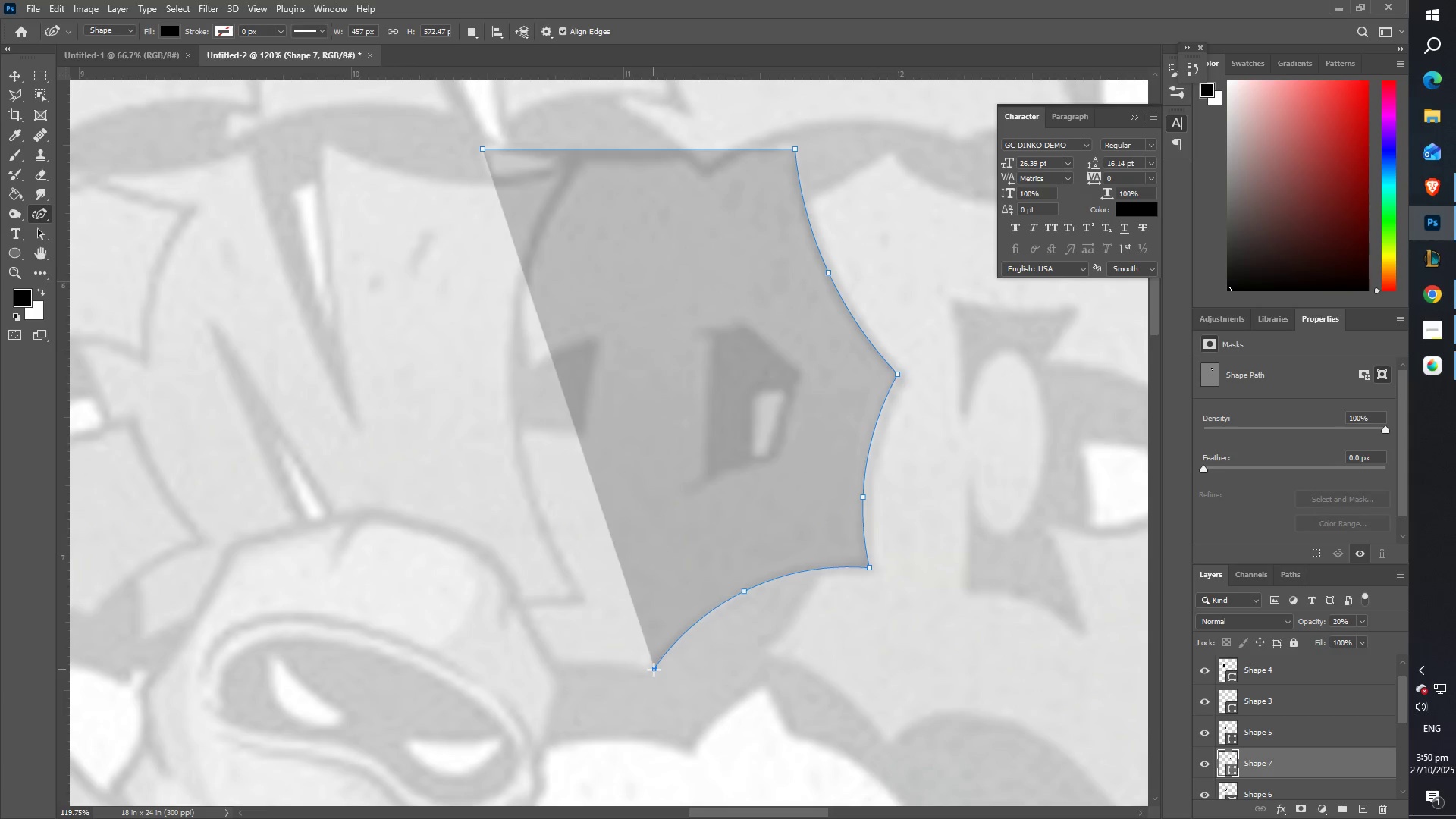 
left_click_drag(start_coordinate=[581, 663], to_coordinate=[513, 657])
 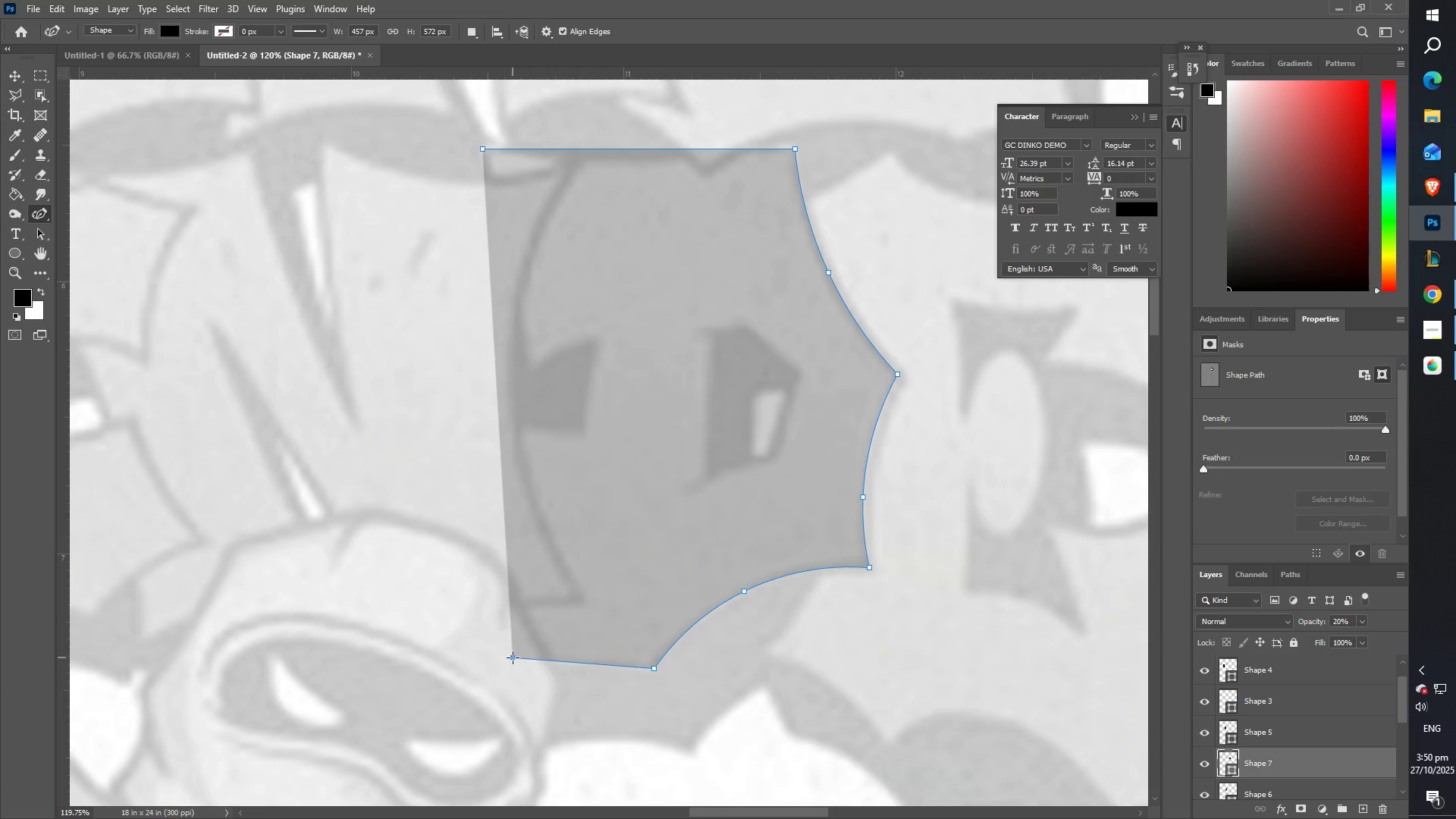 
double_click([513, 657])
 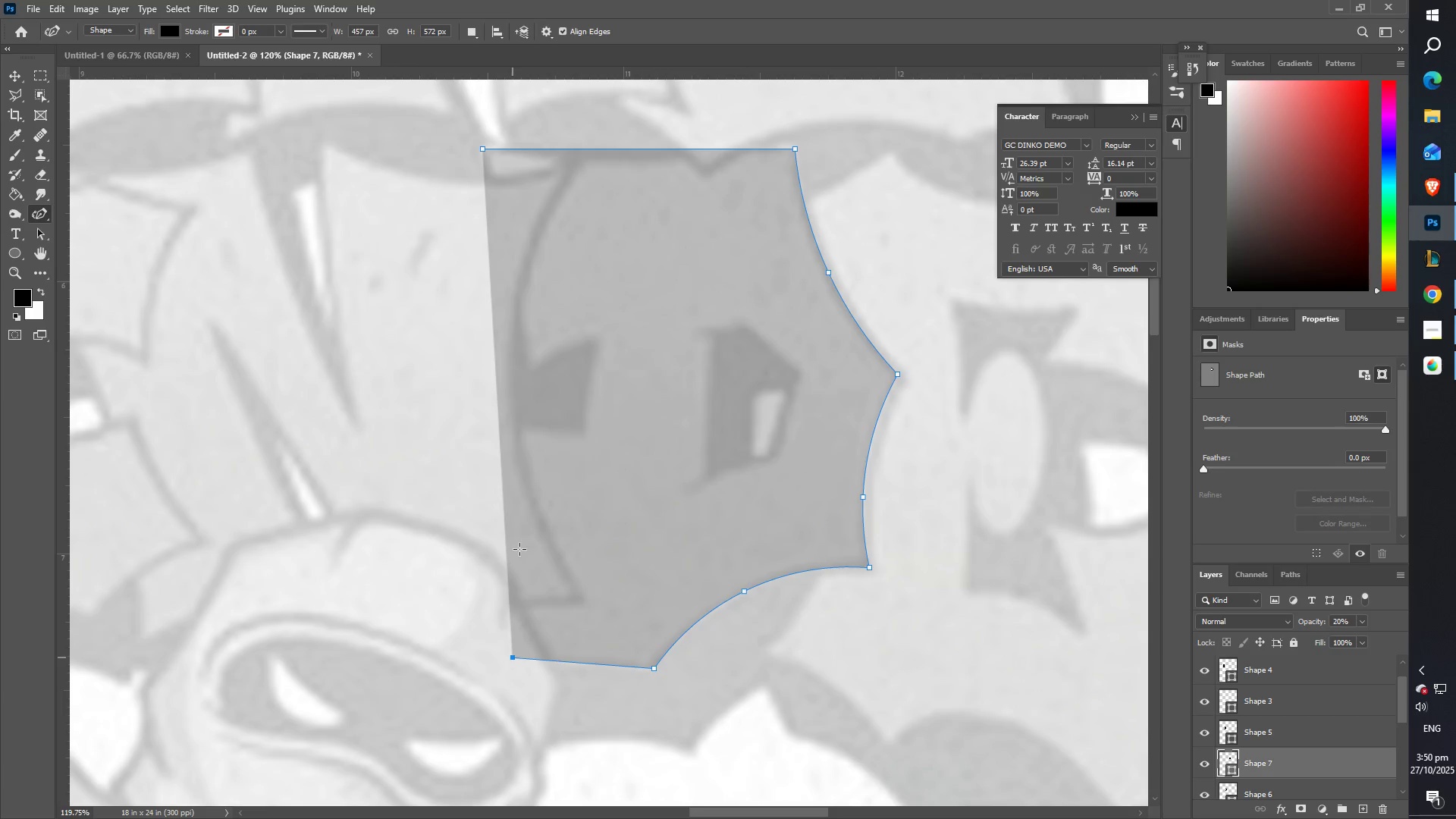 
left_click_drag(start_coordinate=[504, 503], to_coordinate=[477, 428])
 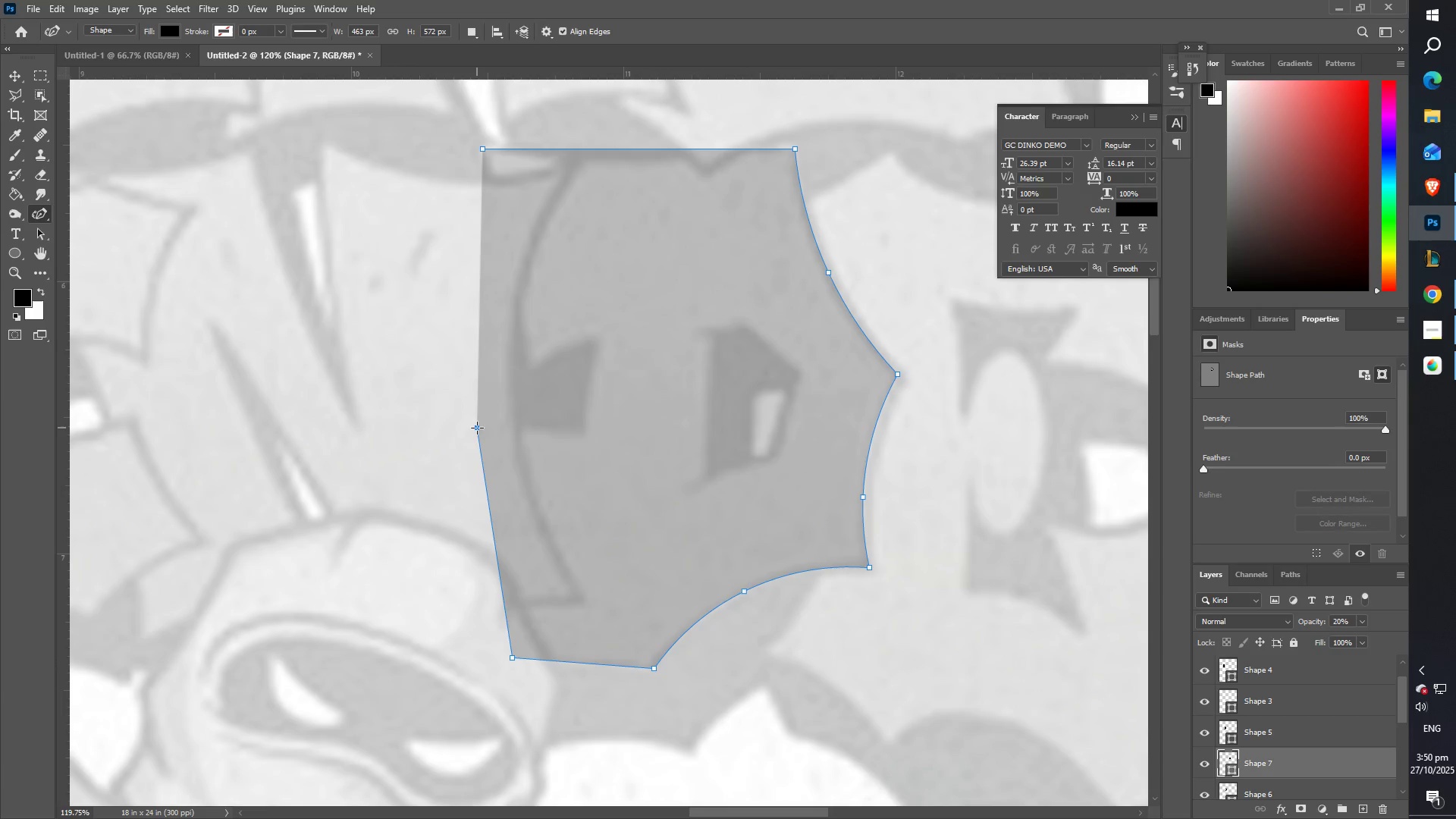 
double_click([477, 428])
 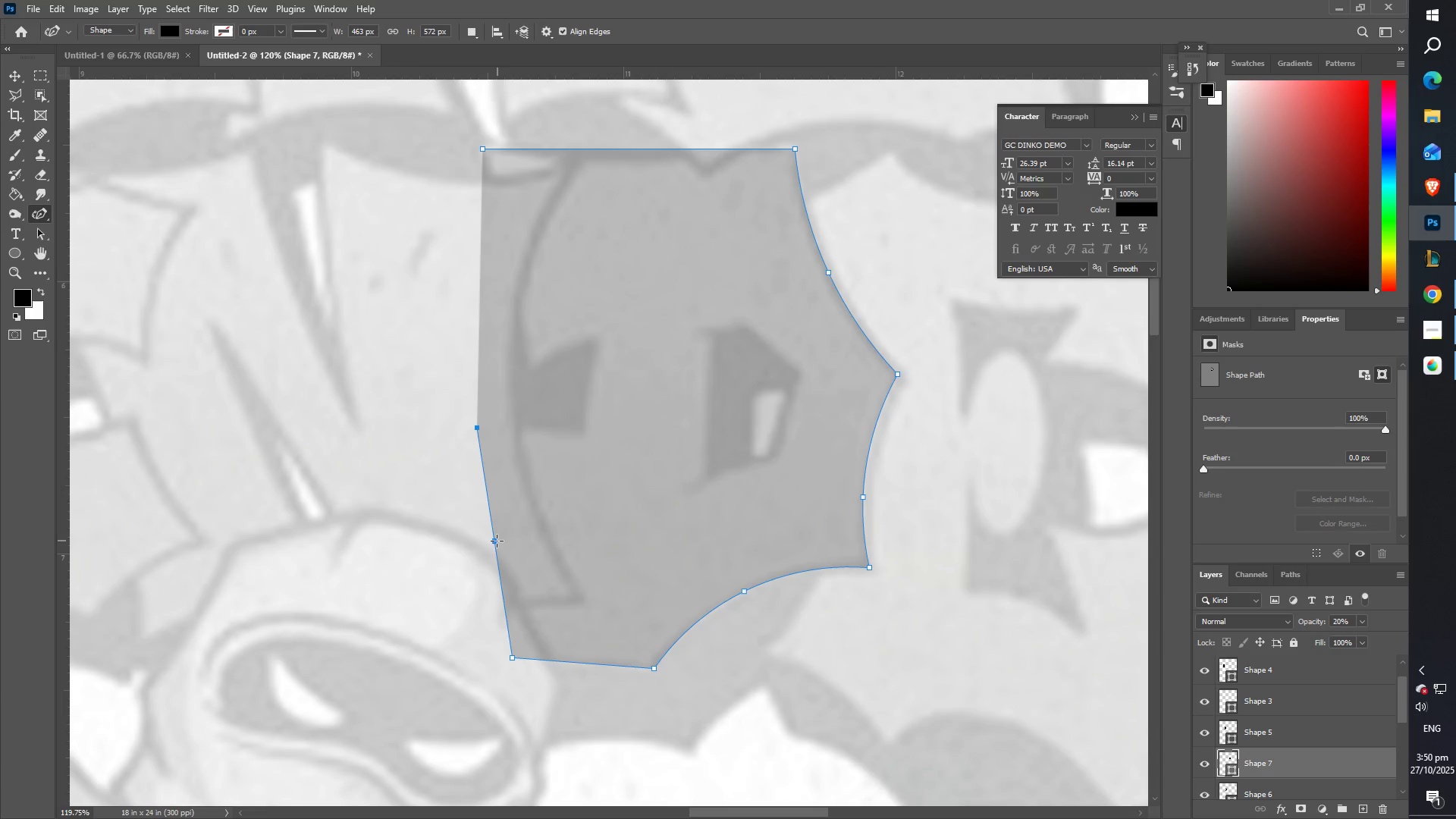 
left_click_drag(start_coordinate=[495, 541], to_coordinate=[510, 544])
 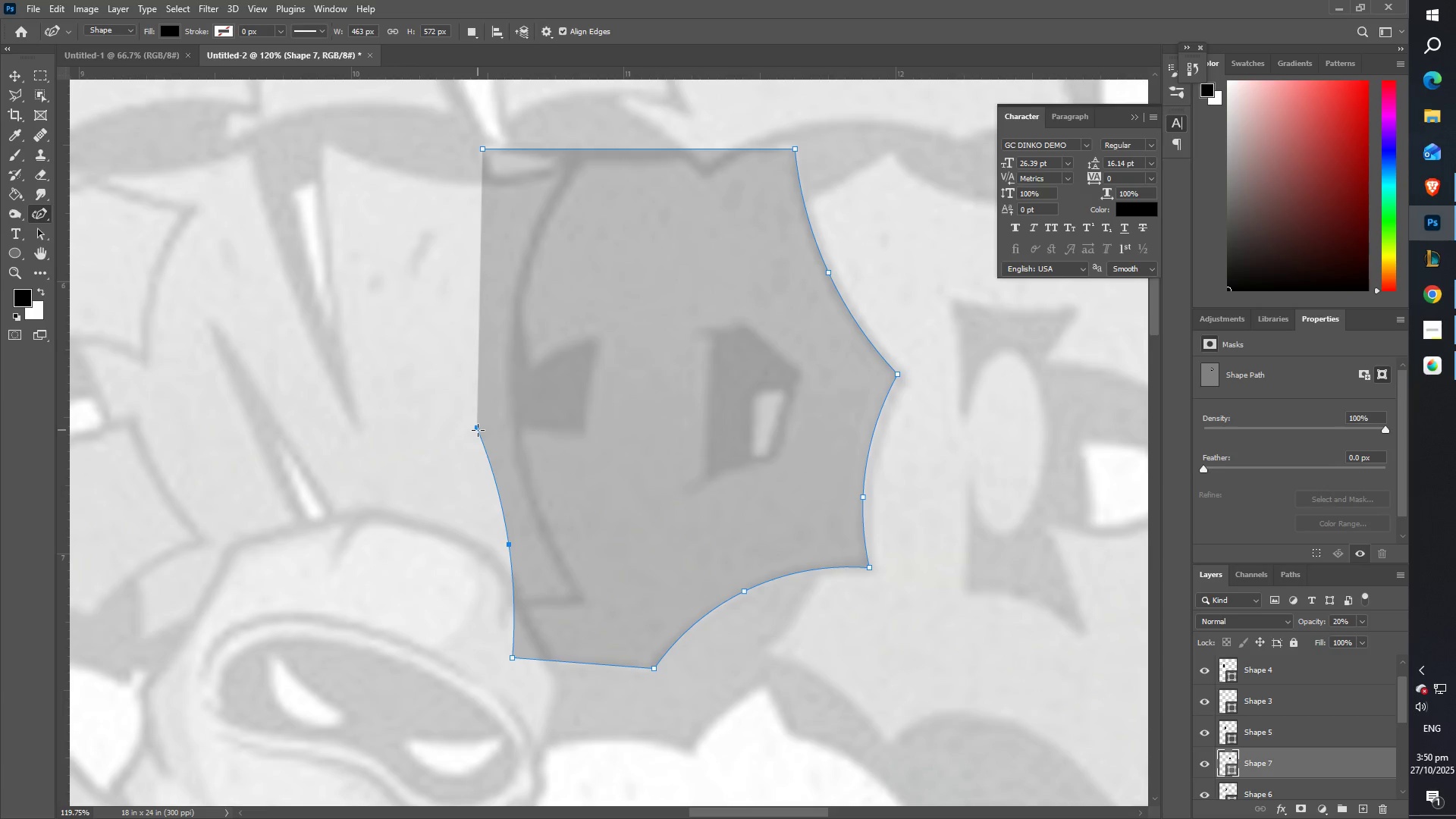 
double_click([478, 430])
 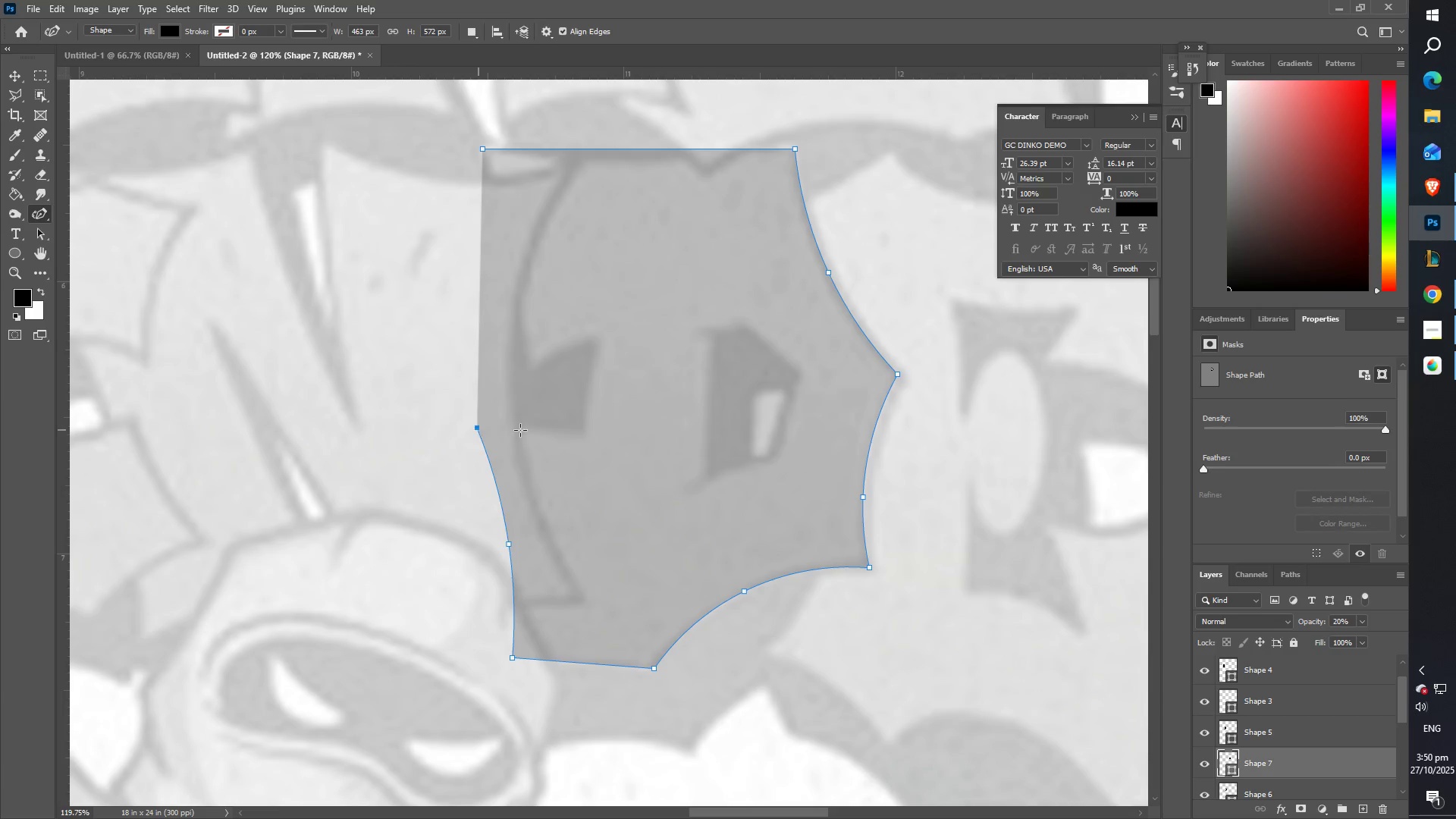 
left_click_drag(start_coordinate=[551, 432], to_coordinate=[578, 430])
 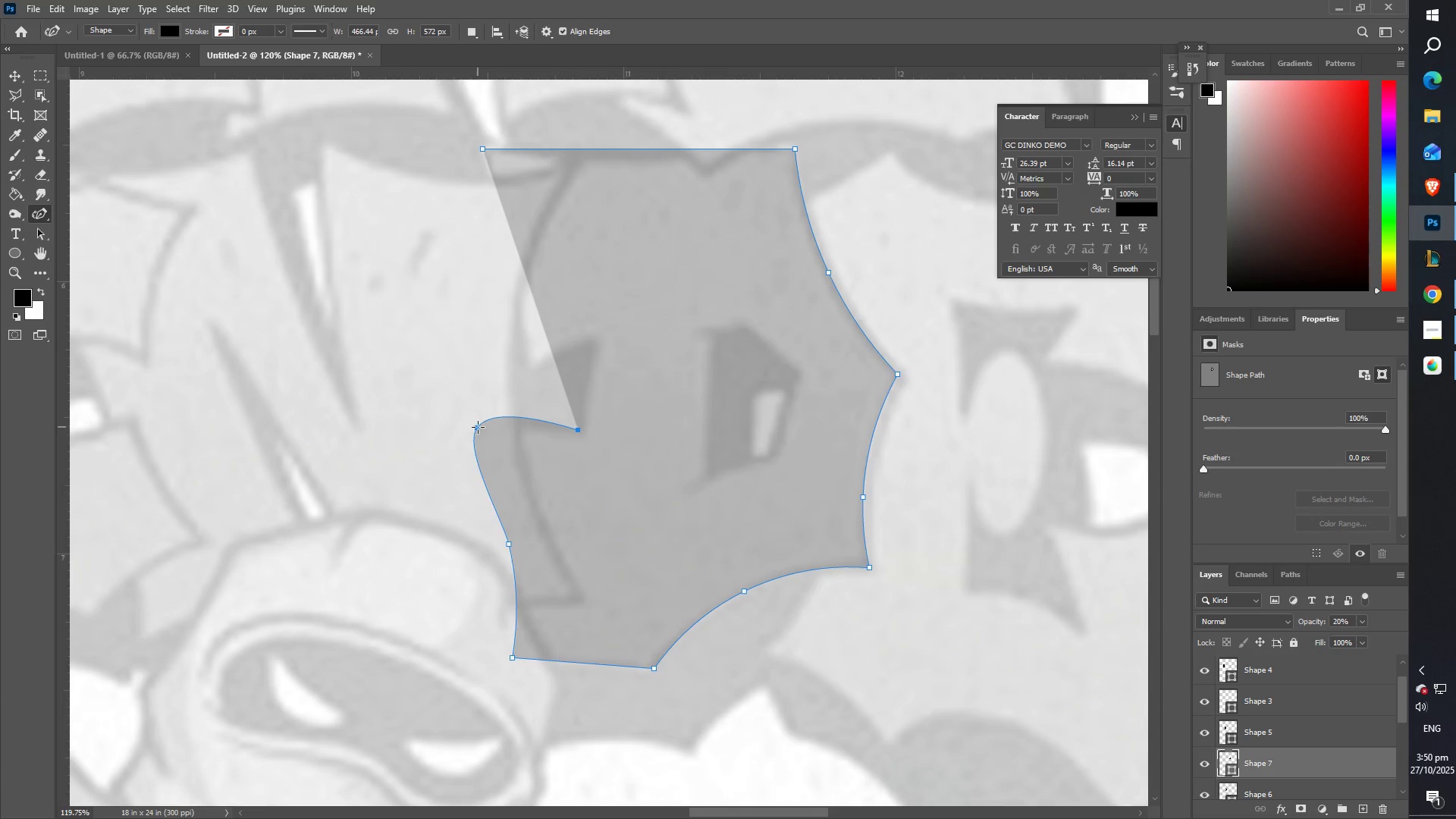 
double_click([478, 427])
 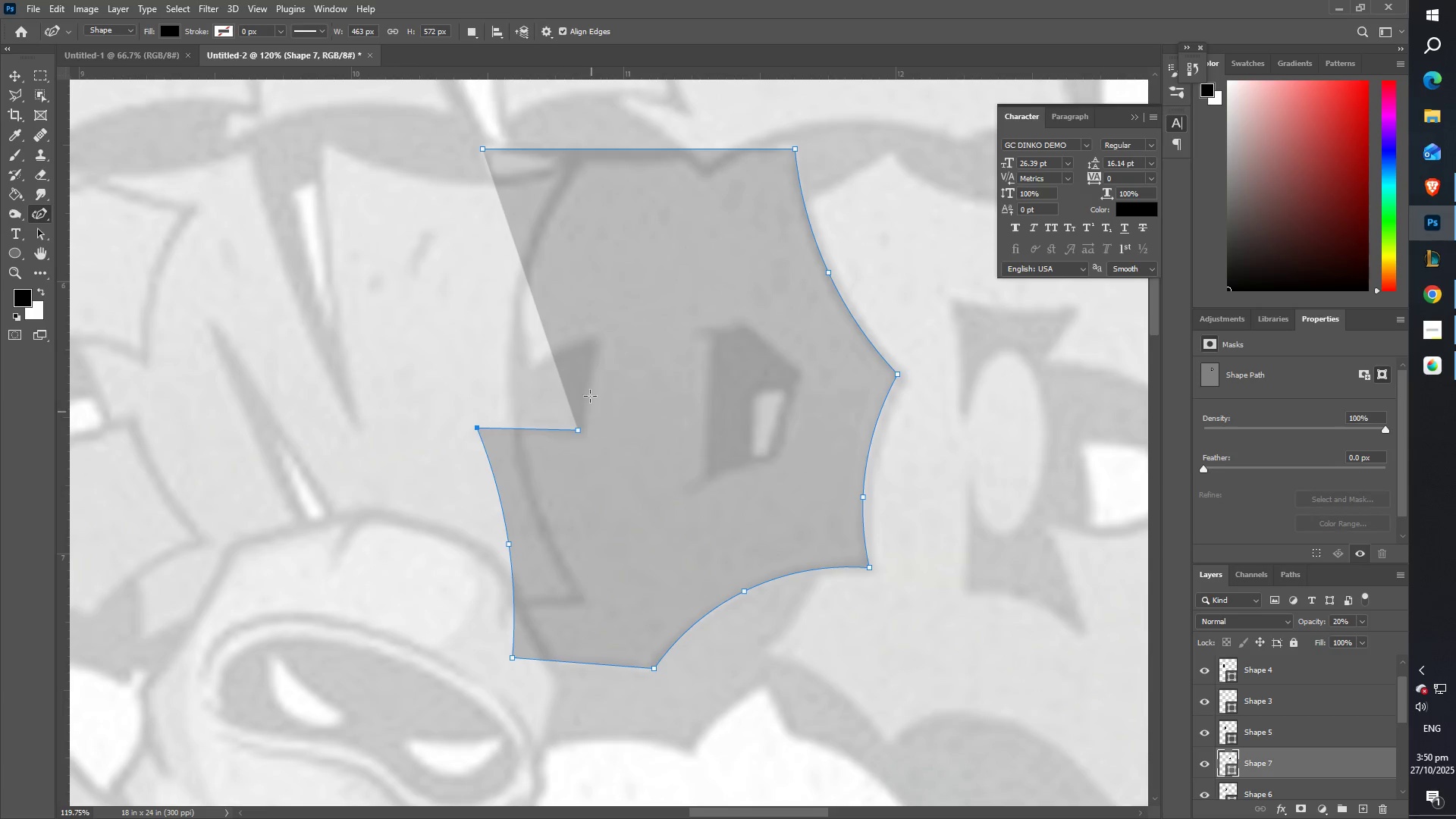 
left_click_drag(start_coordinate=[589, 361], to_coordinate=[590, 346])
 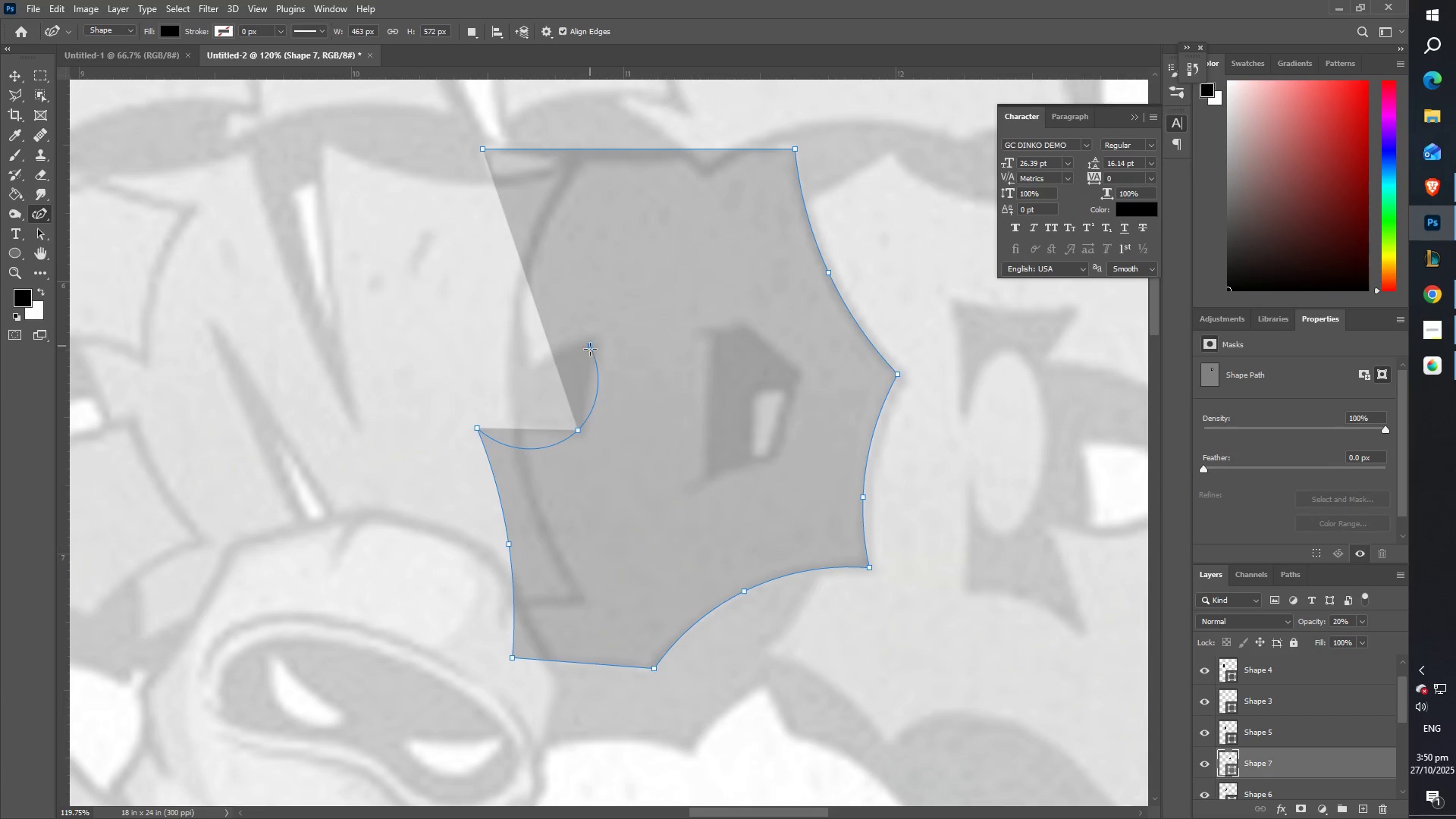 
key(Control+ControlLeft)
 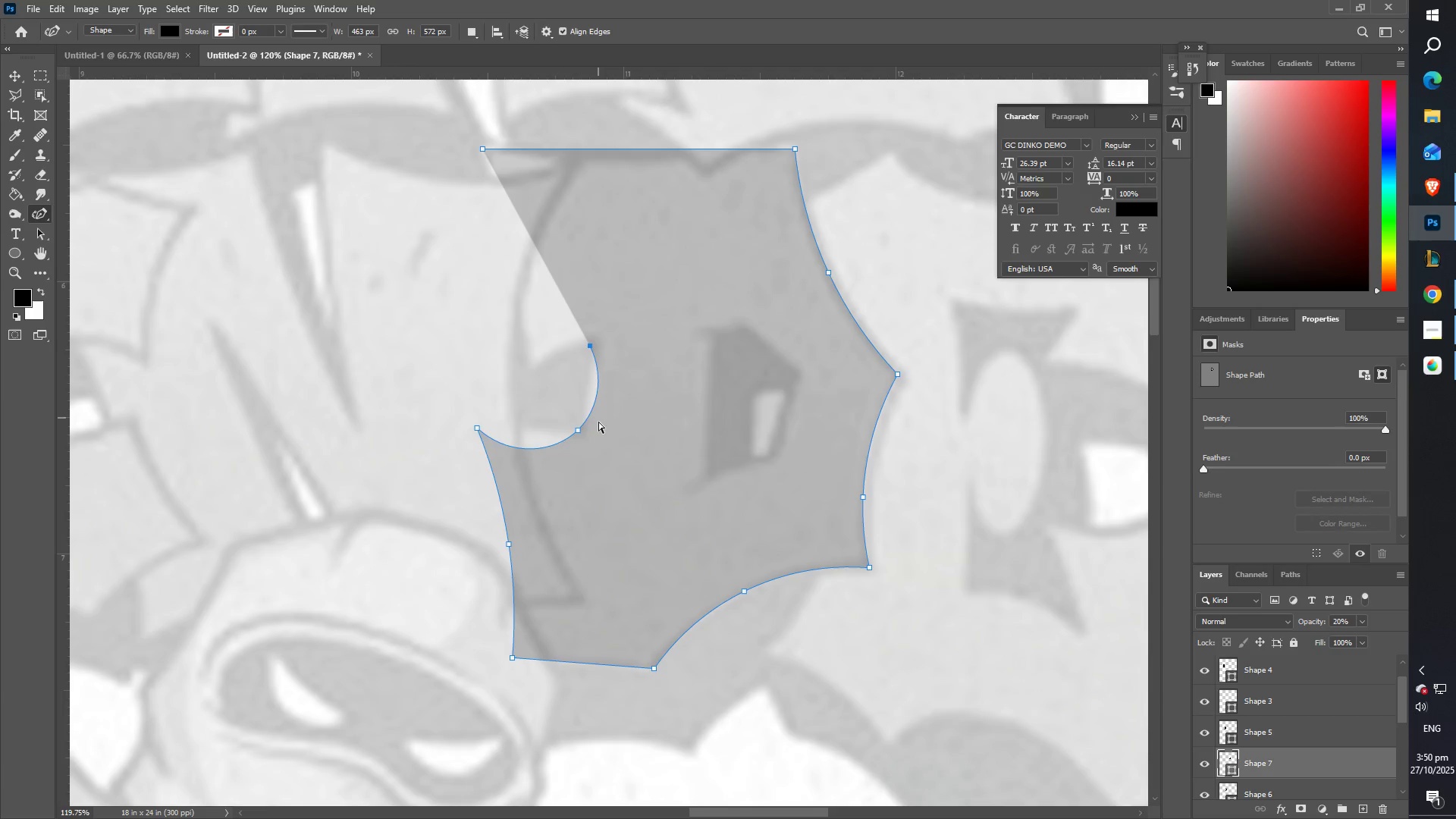 
key(Control+Z)
 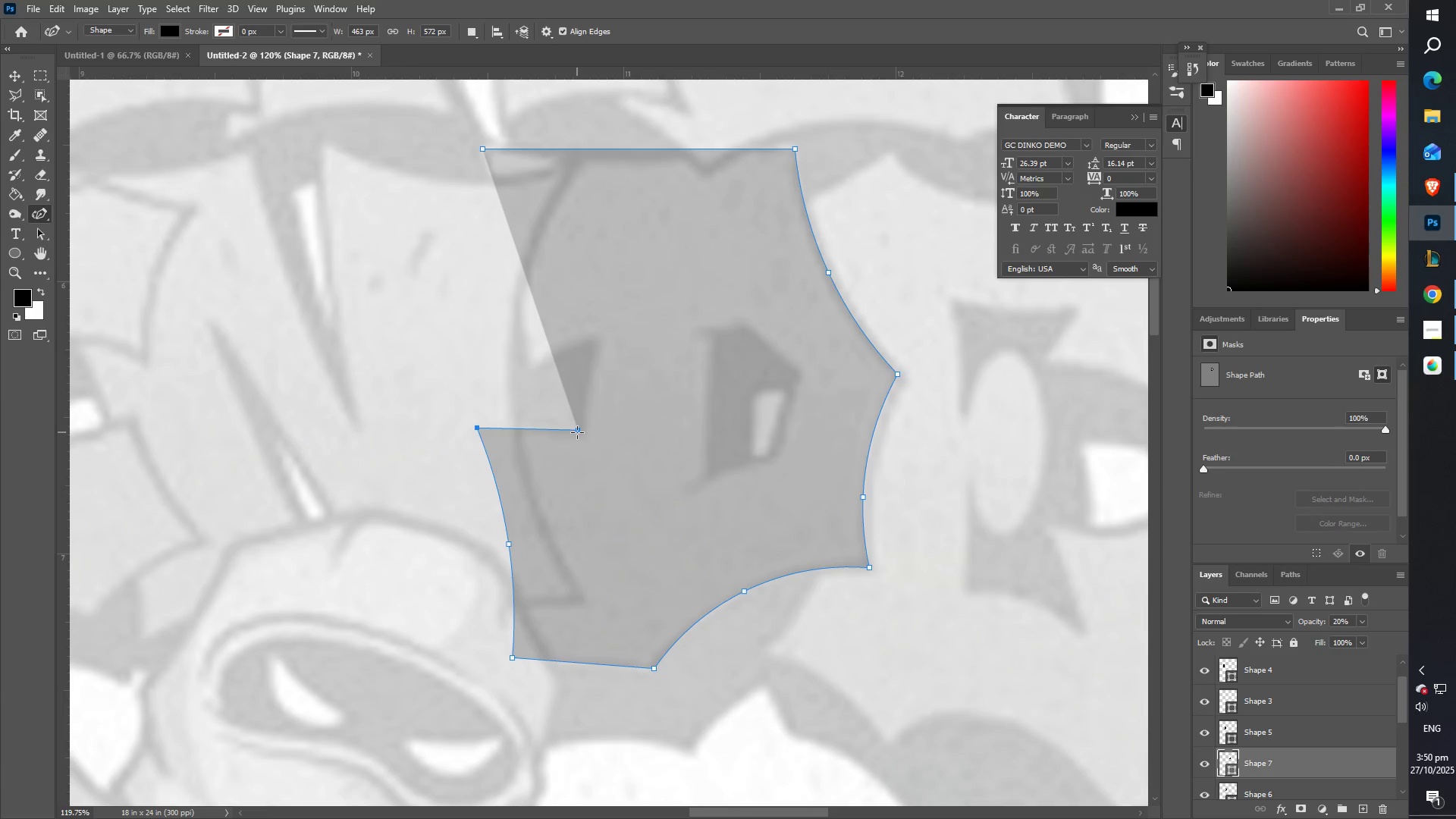 
double_click([577, 432])
 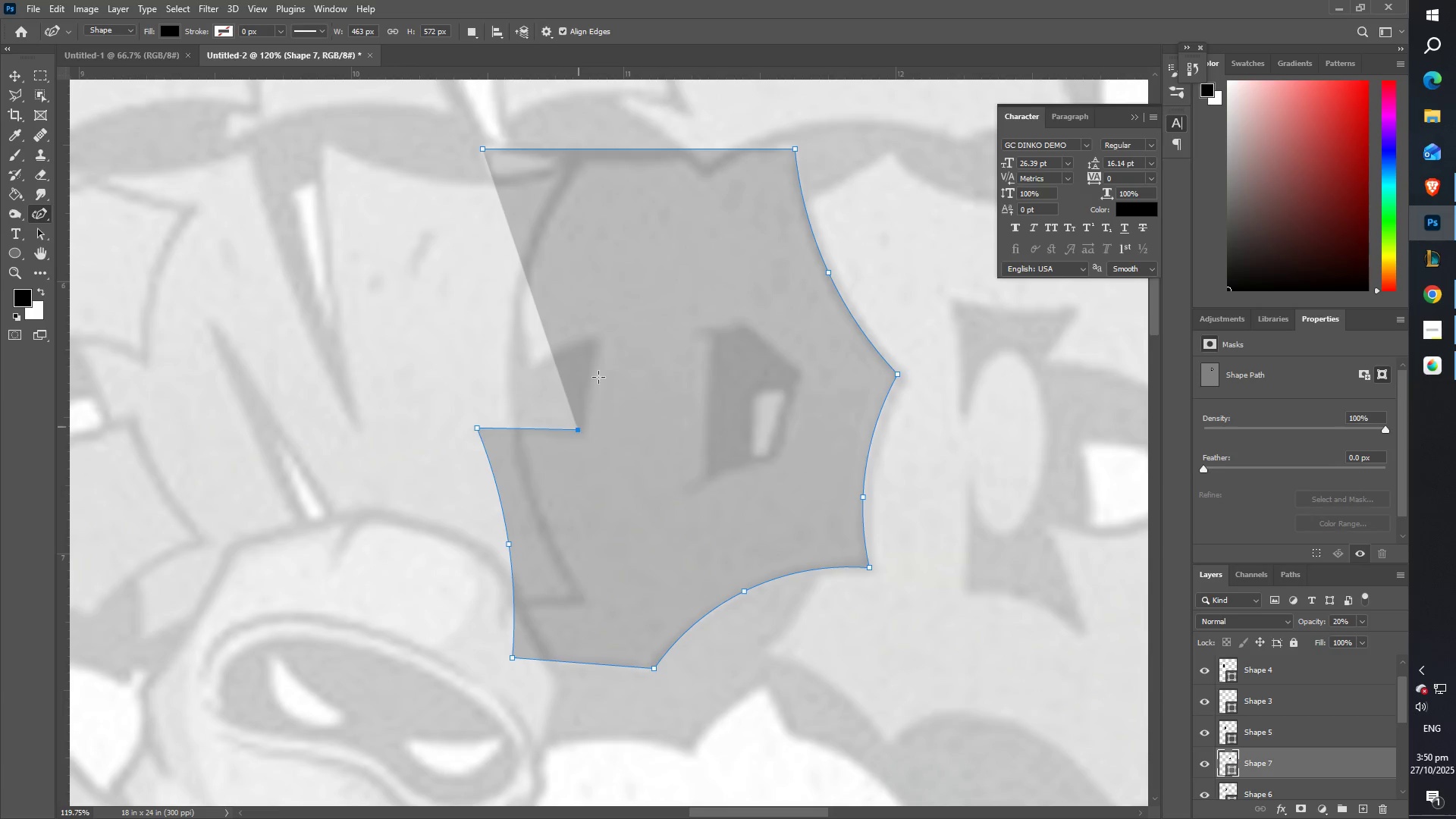 
left_click_drag(start_coordinate=[599, 366], to_coordinate=[595, 338])
 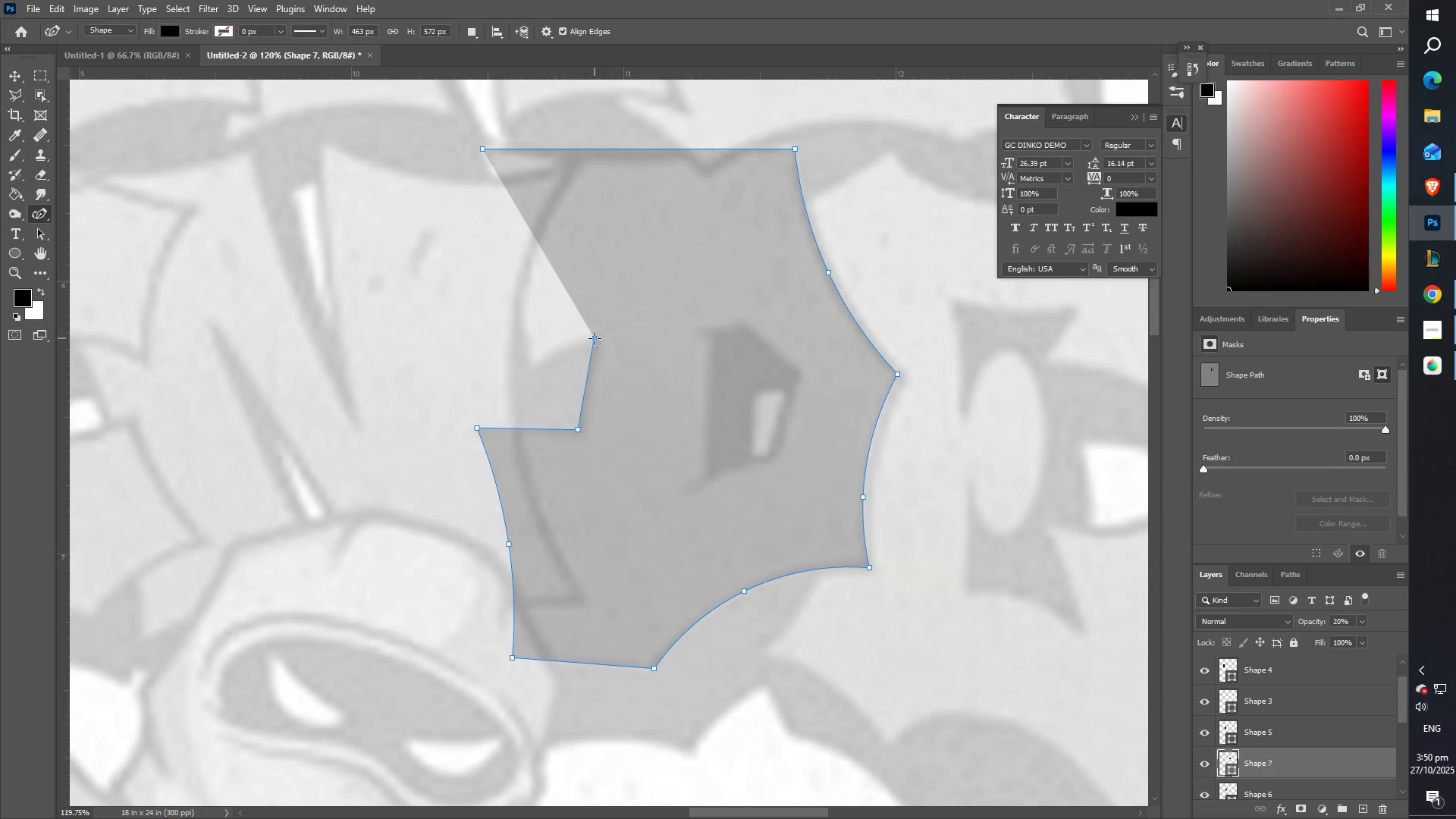 
double_click([595, 338])
 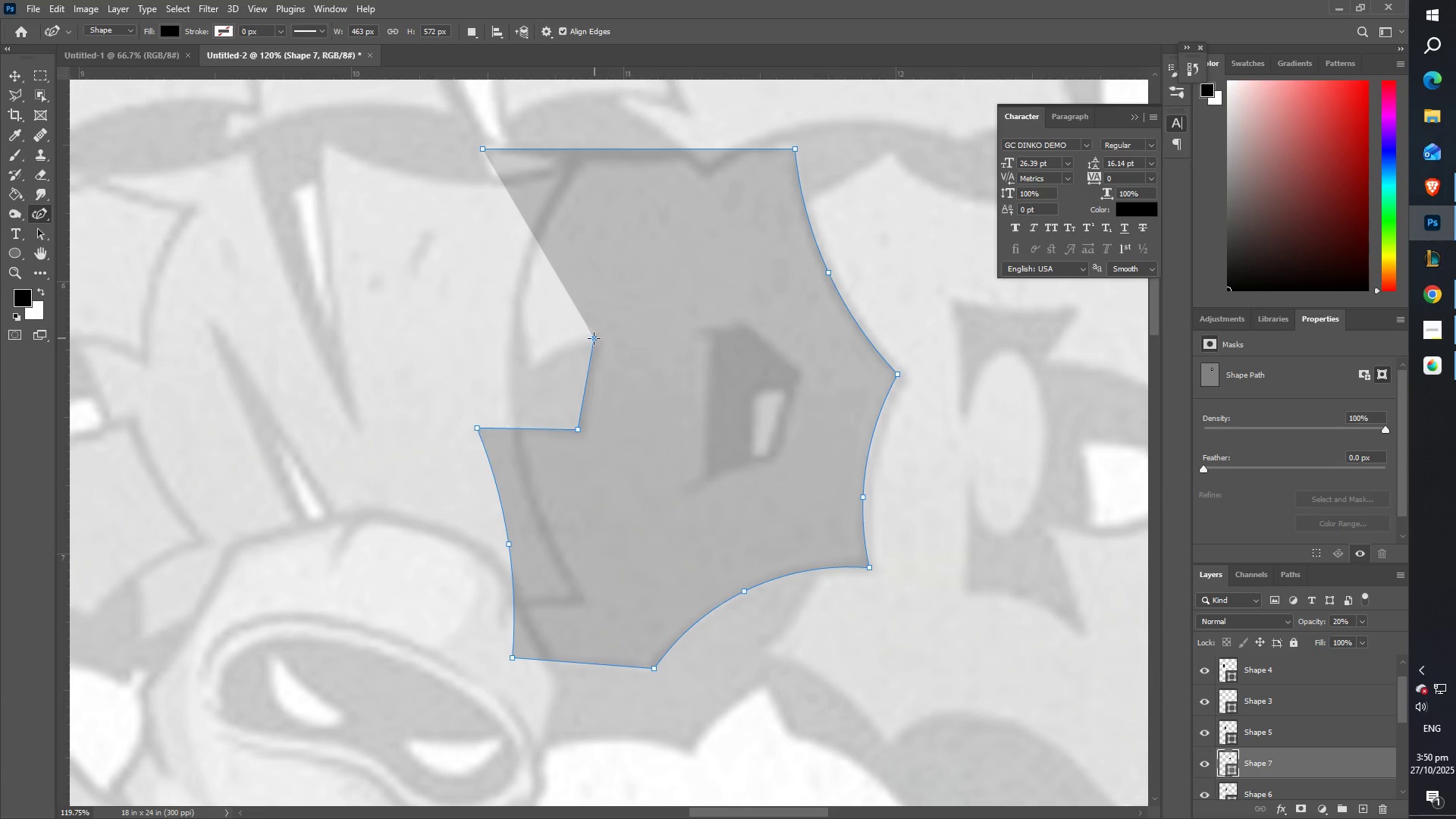 
left_click_drag(start_coordinate=[557, 365], to_coordinate=[513, 388])
 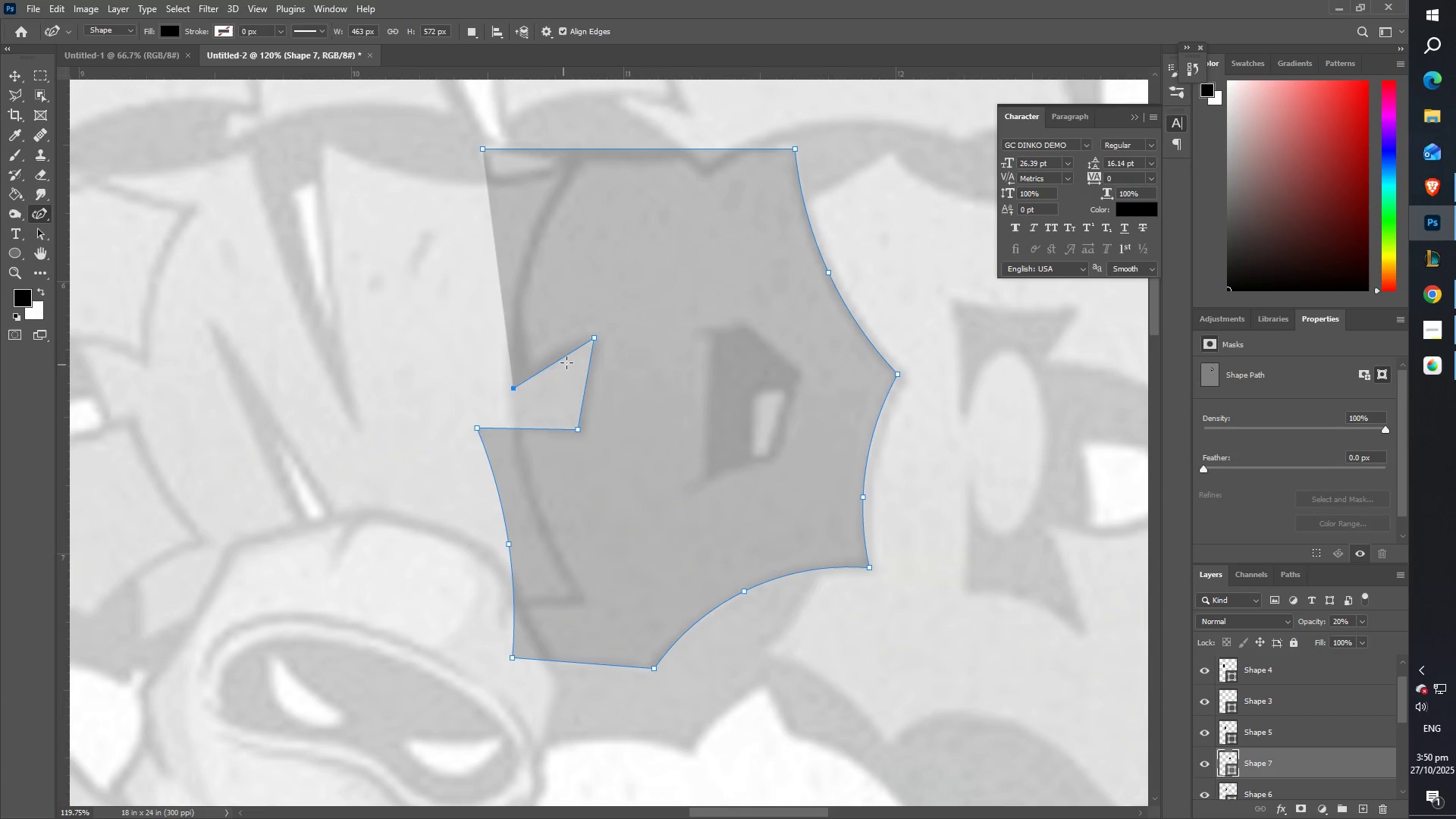 
left_click_drag(start_coordinate=[567, 362], to_coordinate=[555, 366])
 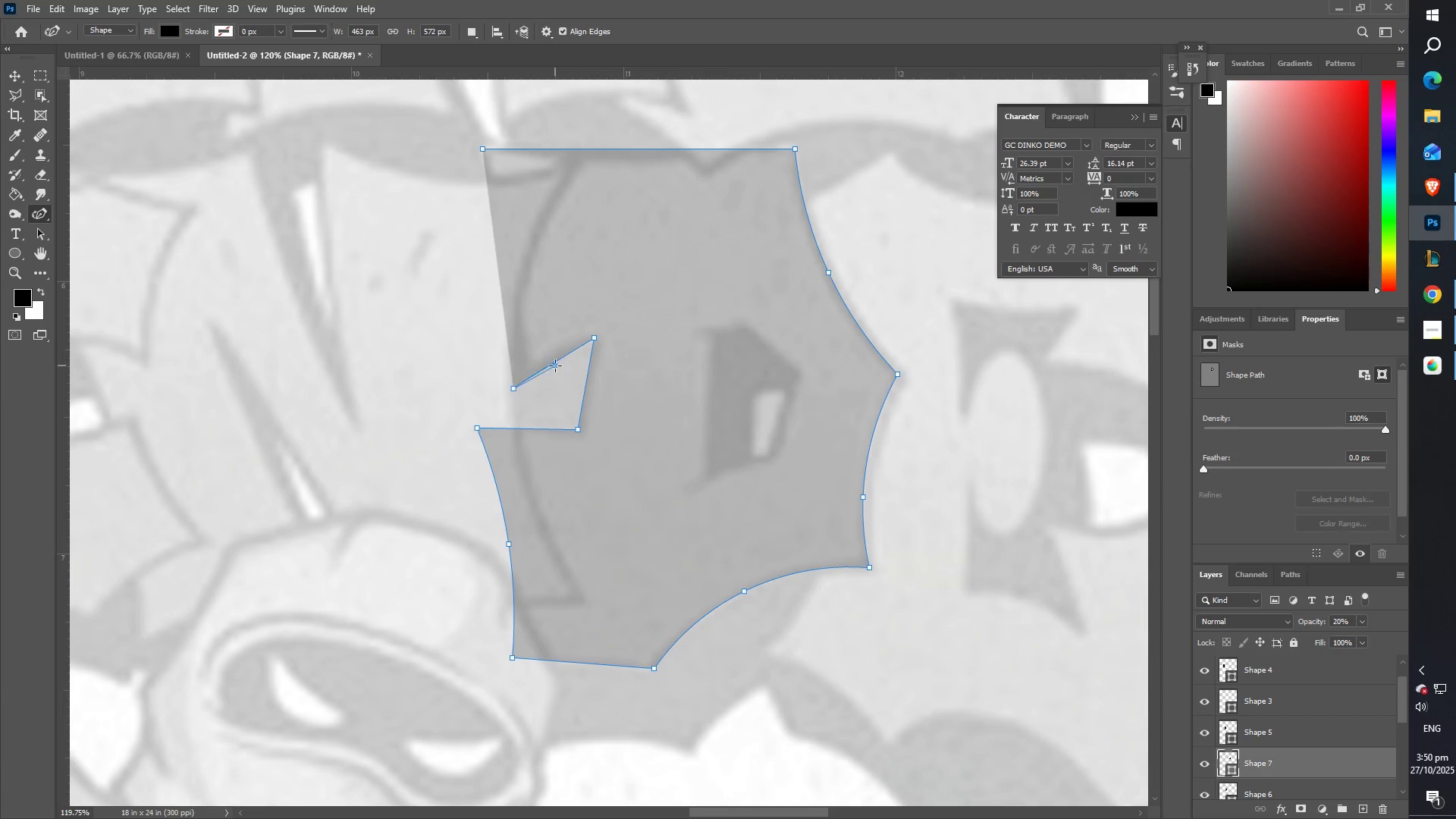 
key(Control+ControlLeft)
 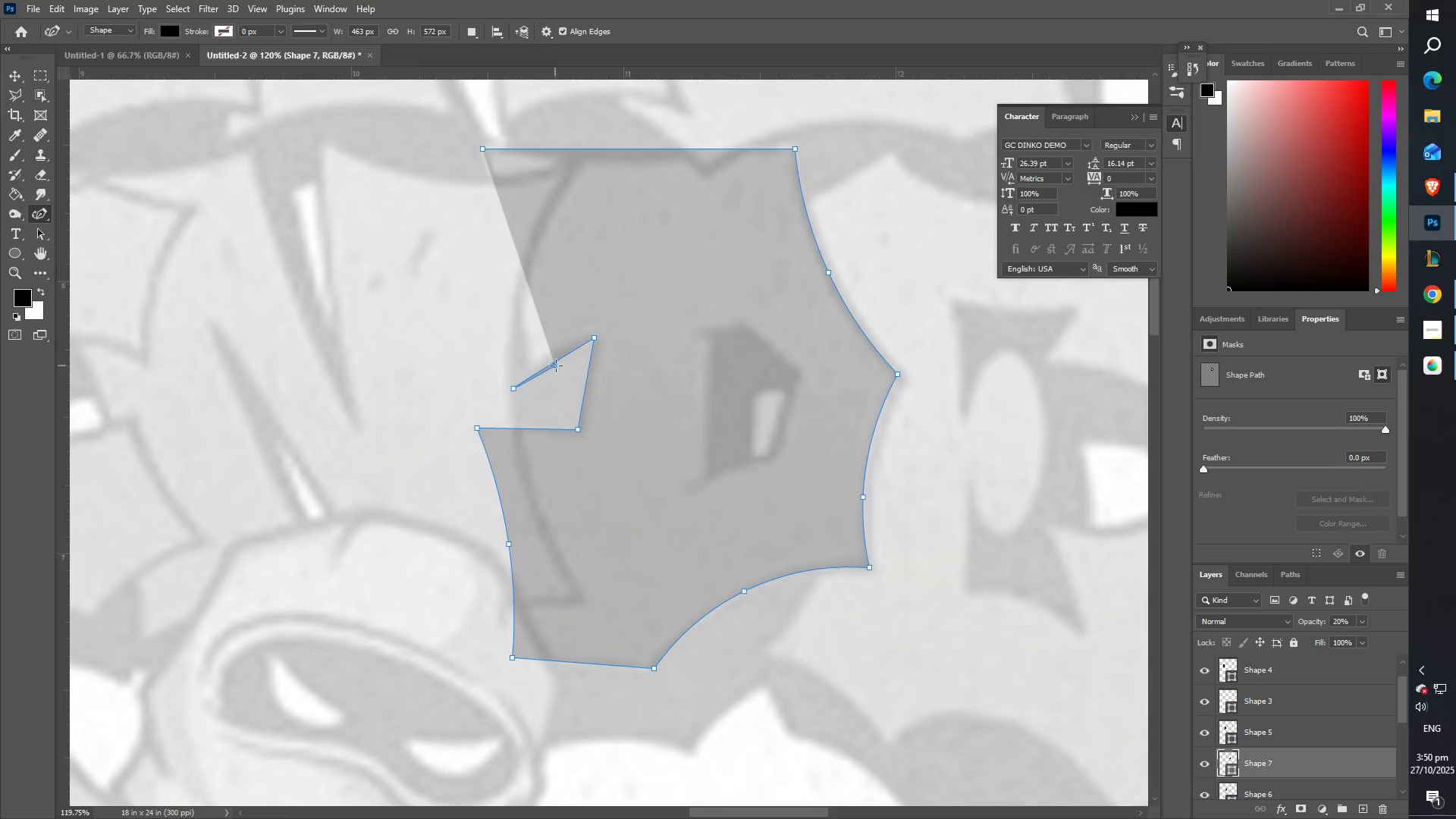 
key(Control+Z)
 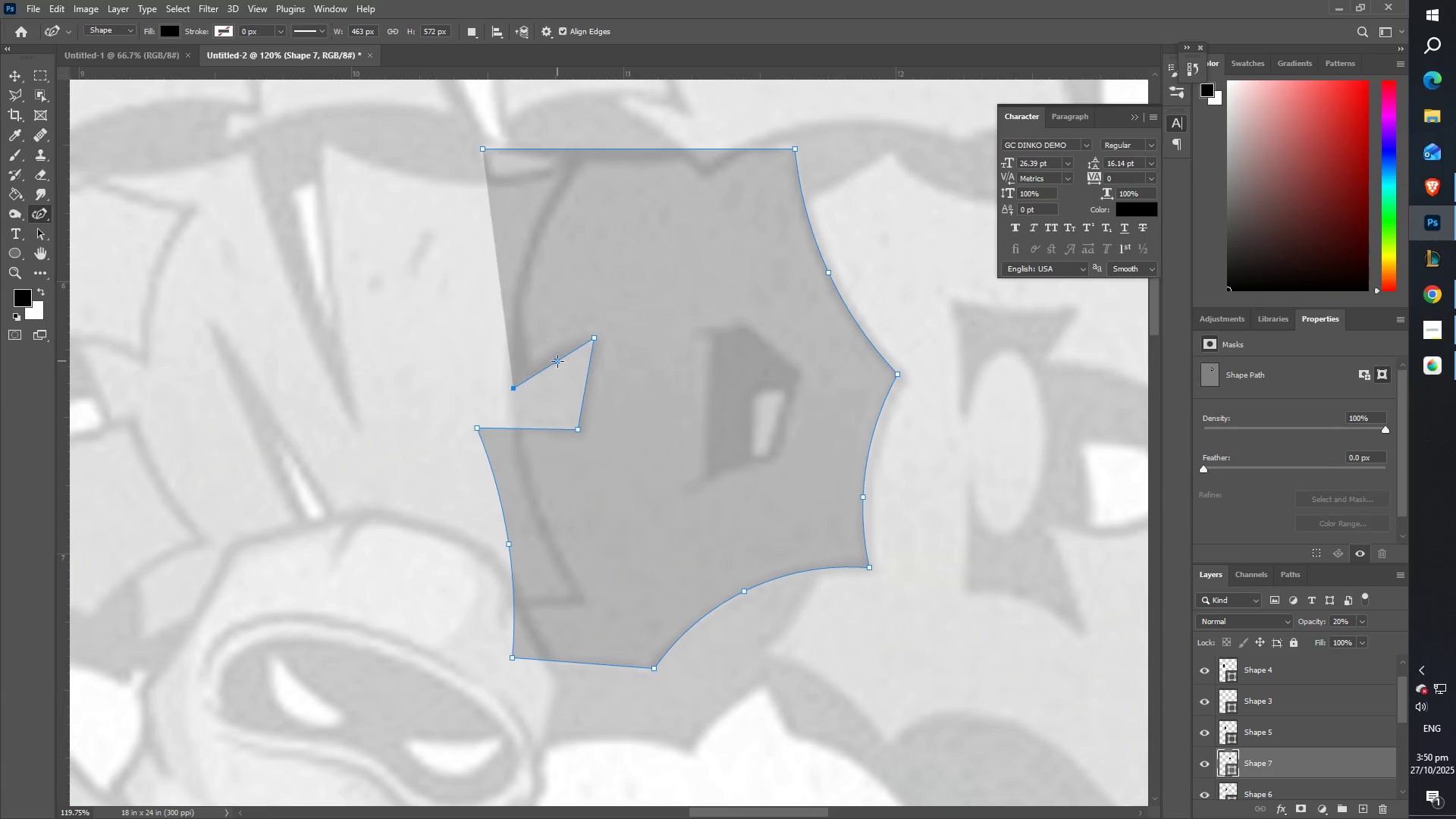 
left_click_drag(start_coordinate=[557, 361], to_coordinate=[548, 356])
 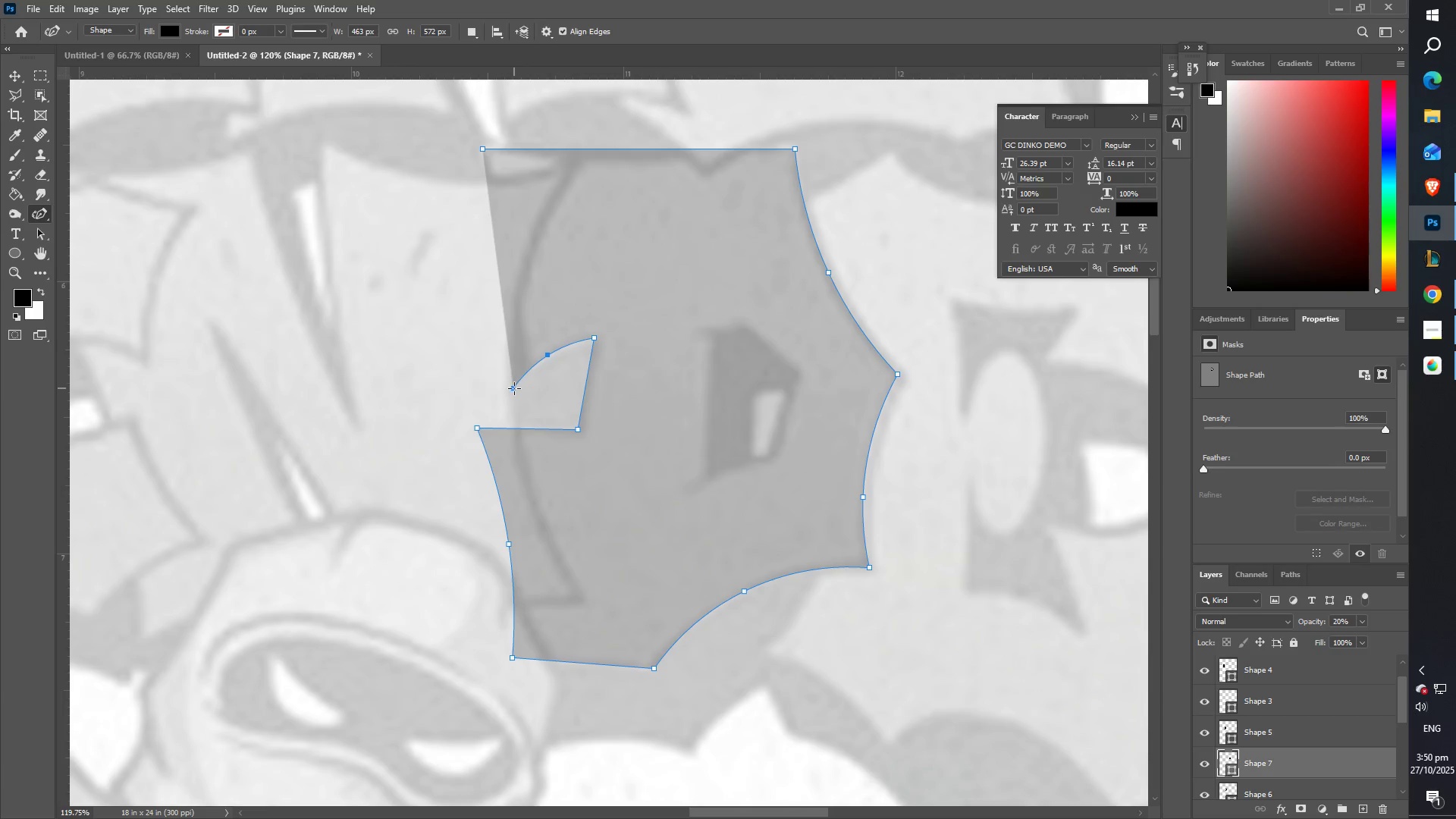 
double_click([514, 388])
 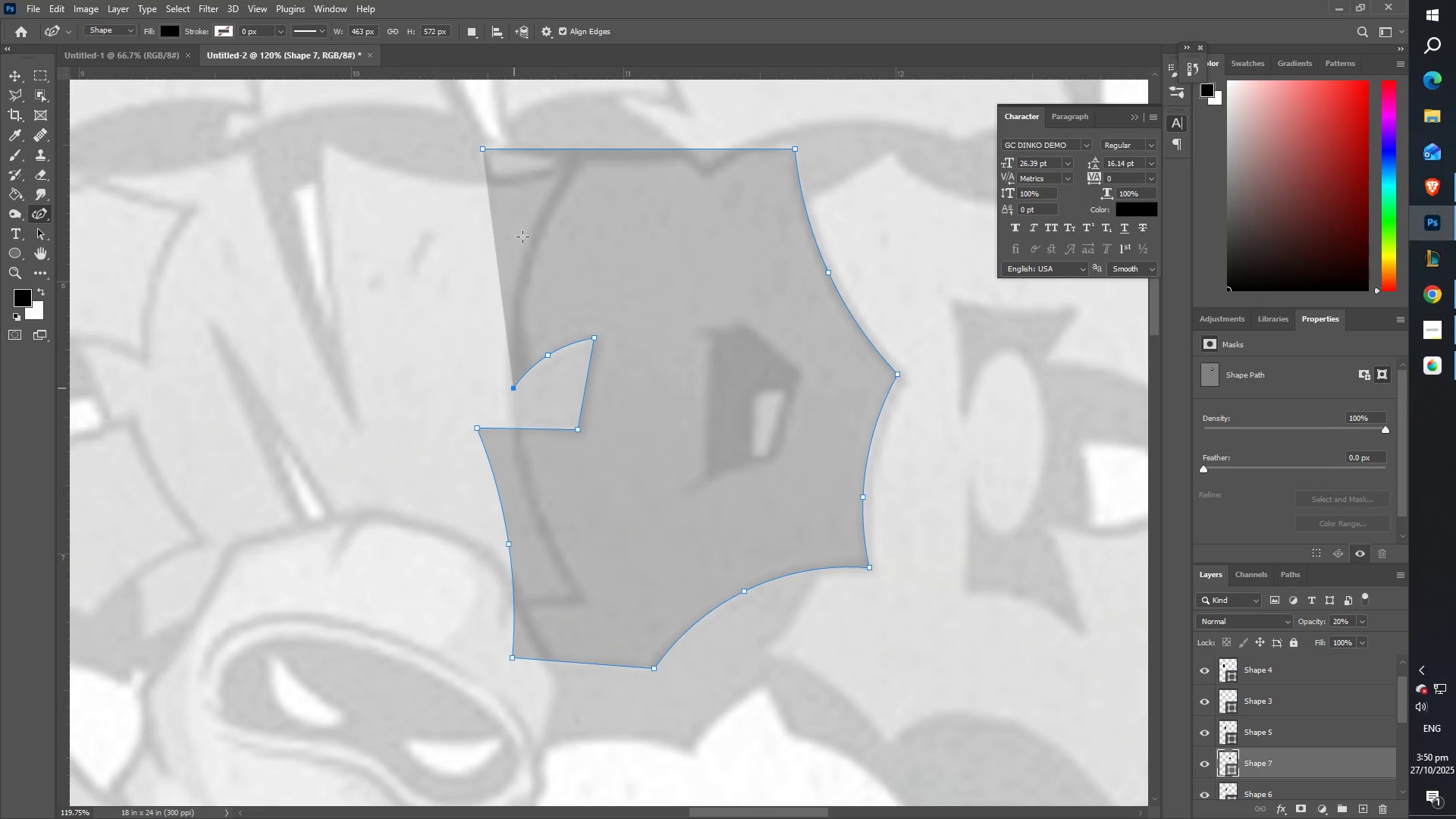 
left_click_drag(start_coordinate=[522, 237], to_coordinate=[483, 148])
 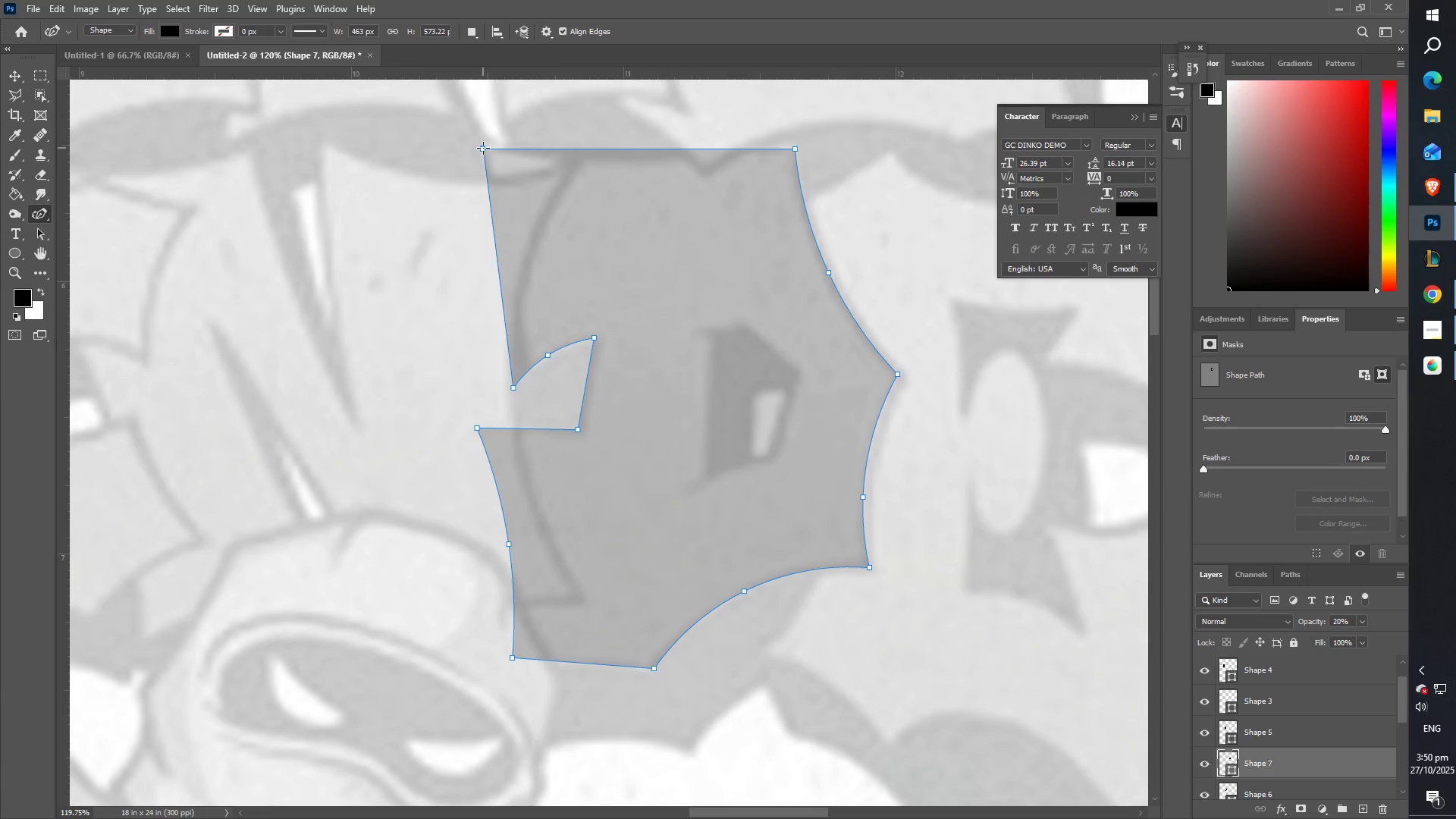 
double_click([483, 148])
 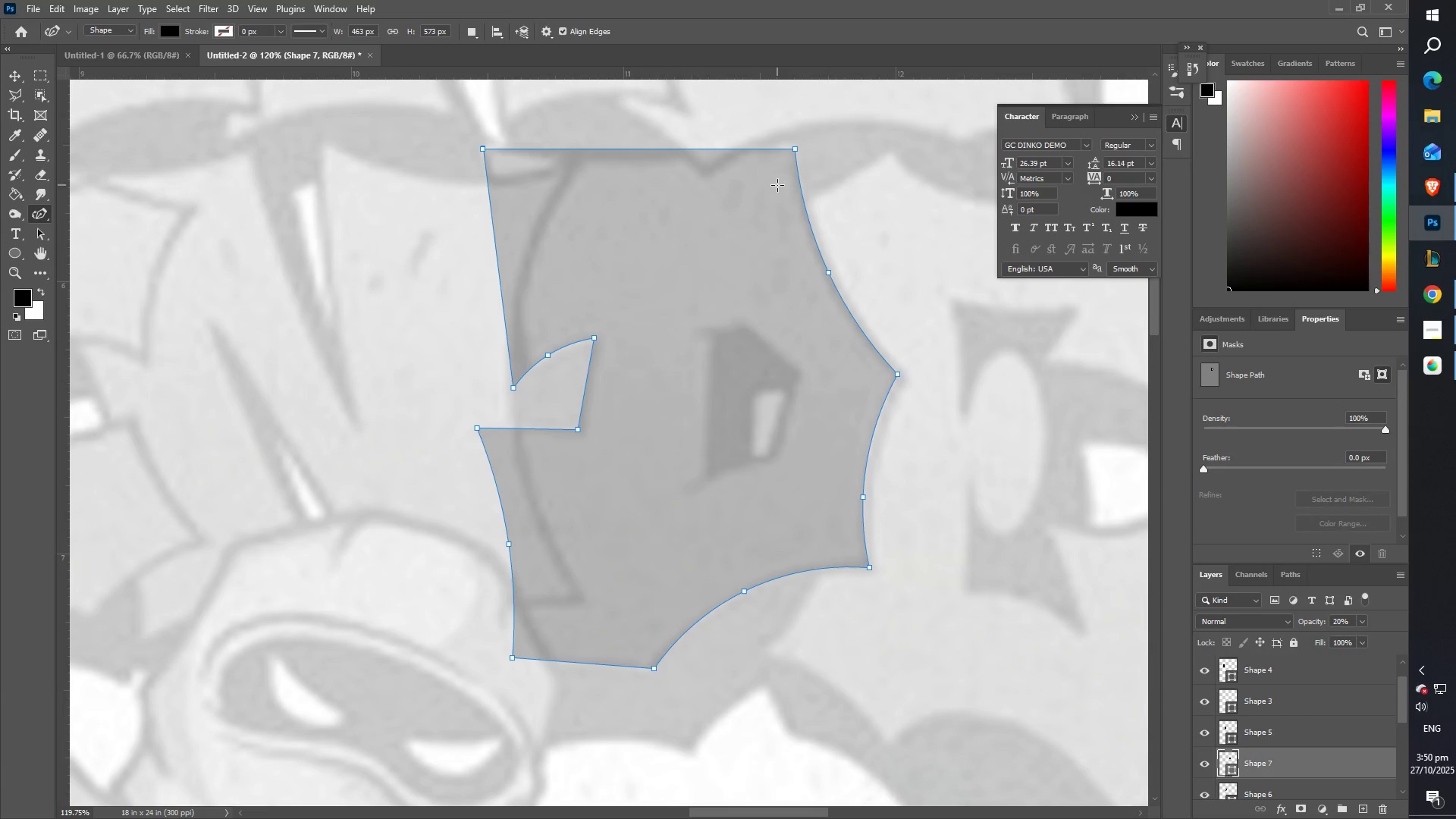 
key(Control+Z)
 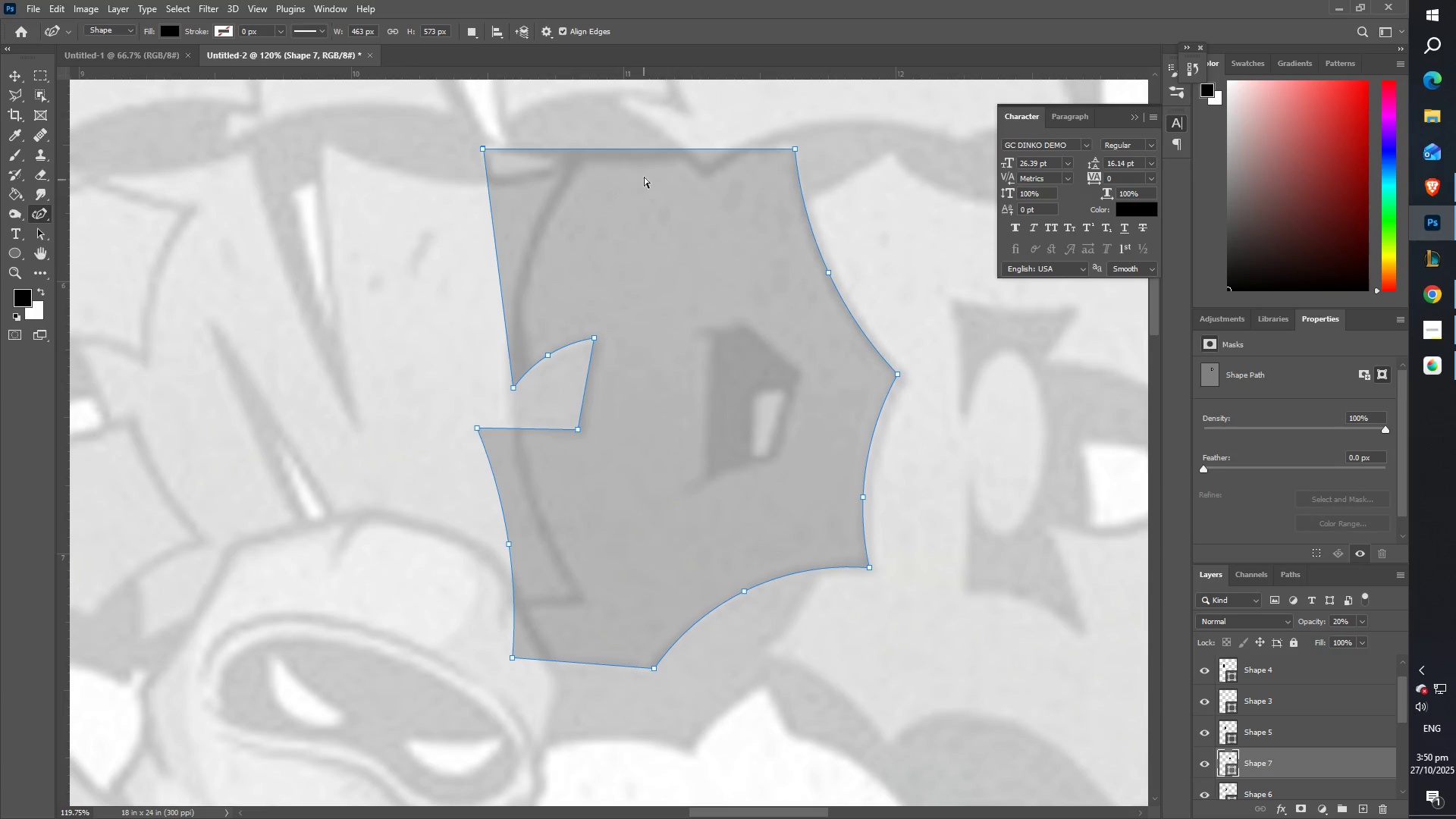 
key(Control+Z)
 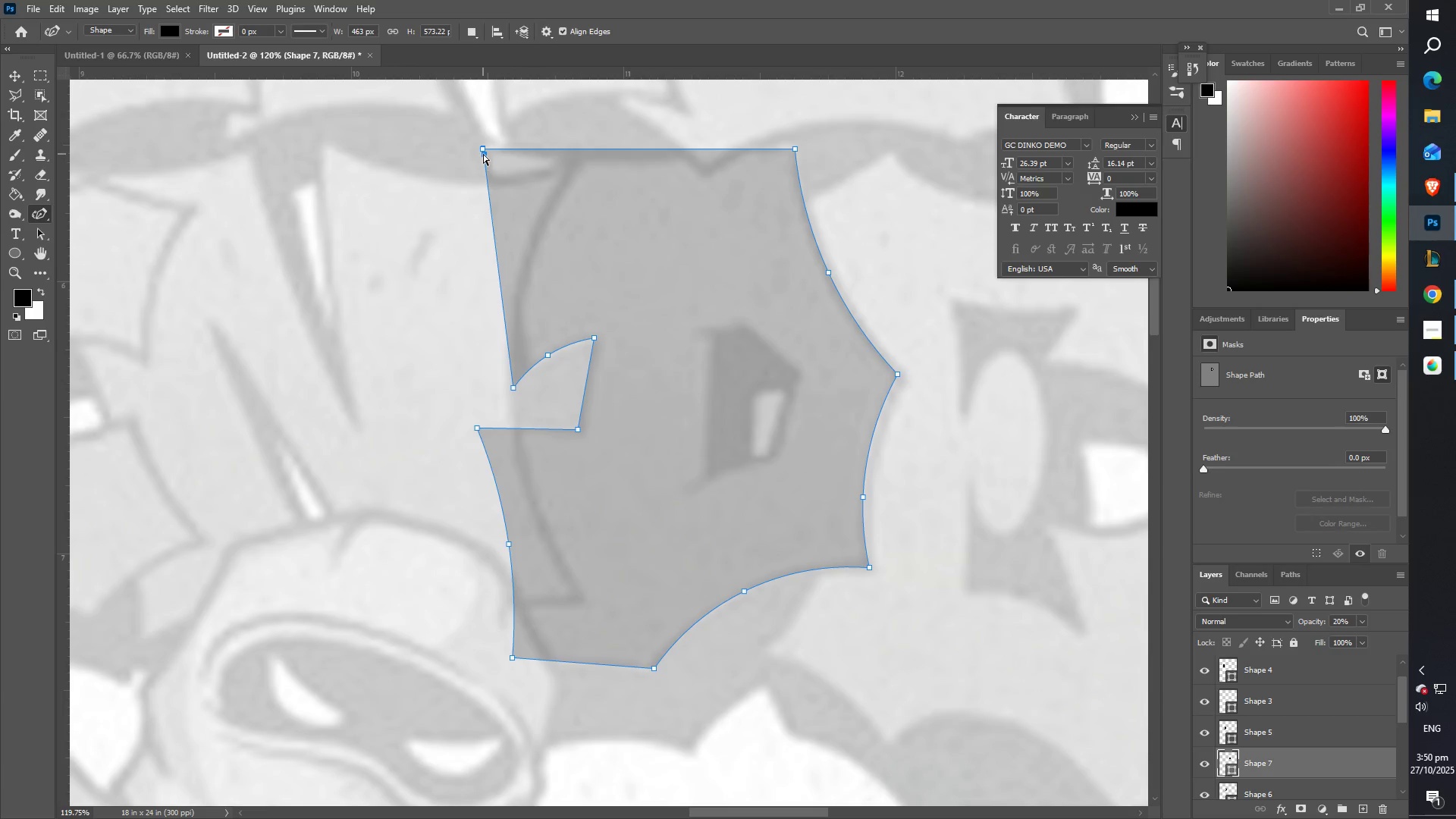 
key(Control+Z)
 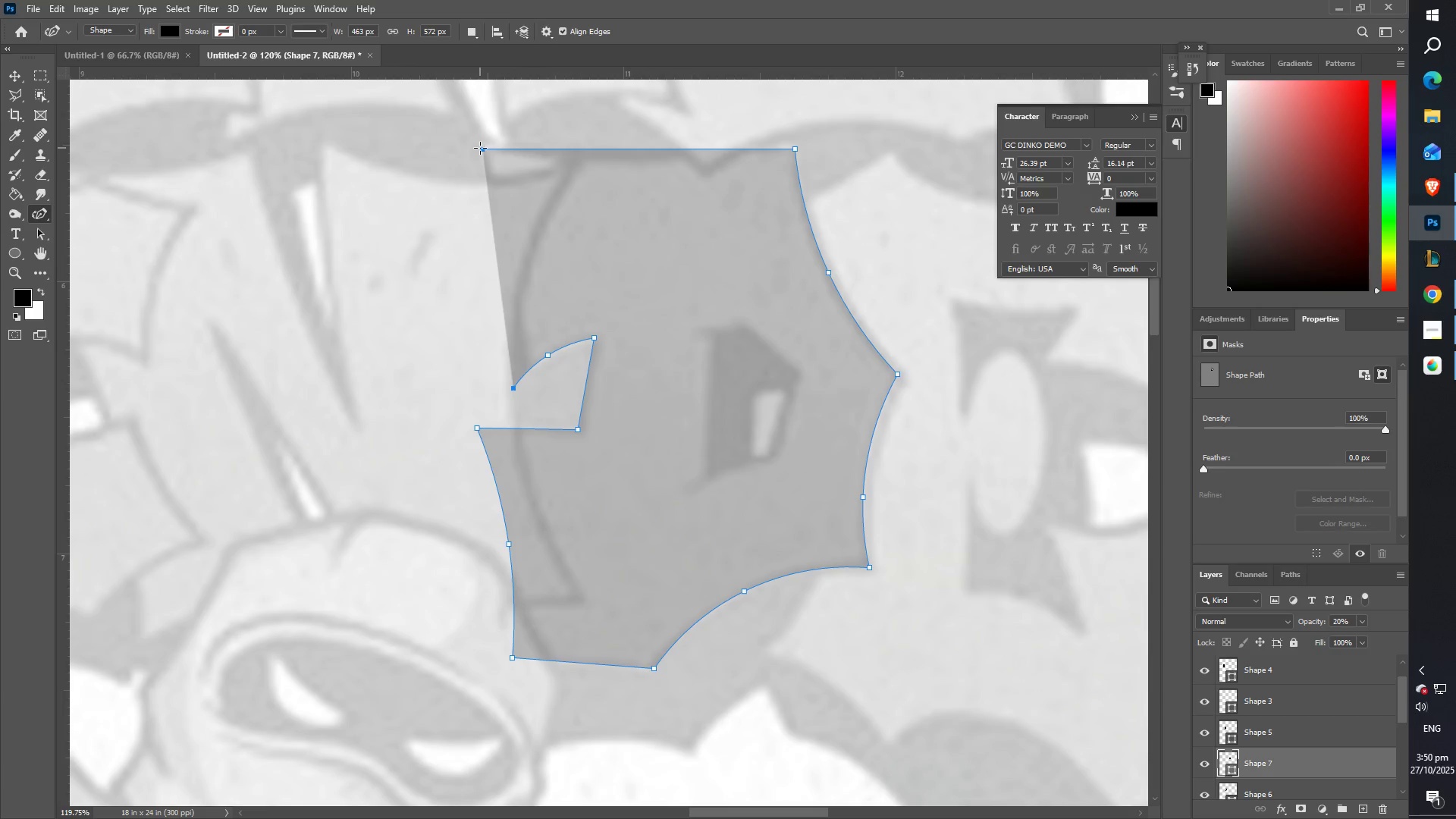 
left_click_drag(start_coordinate=[480, 148], to_coordinate=[579, 146])
 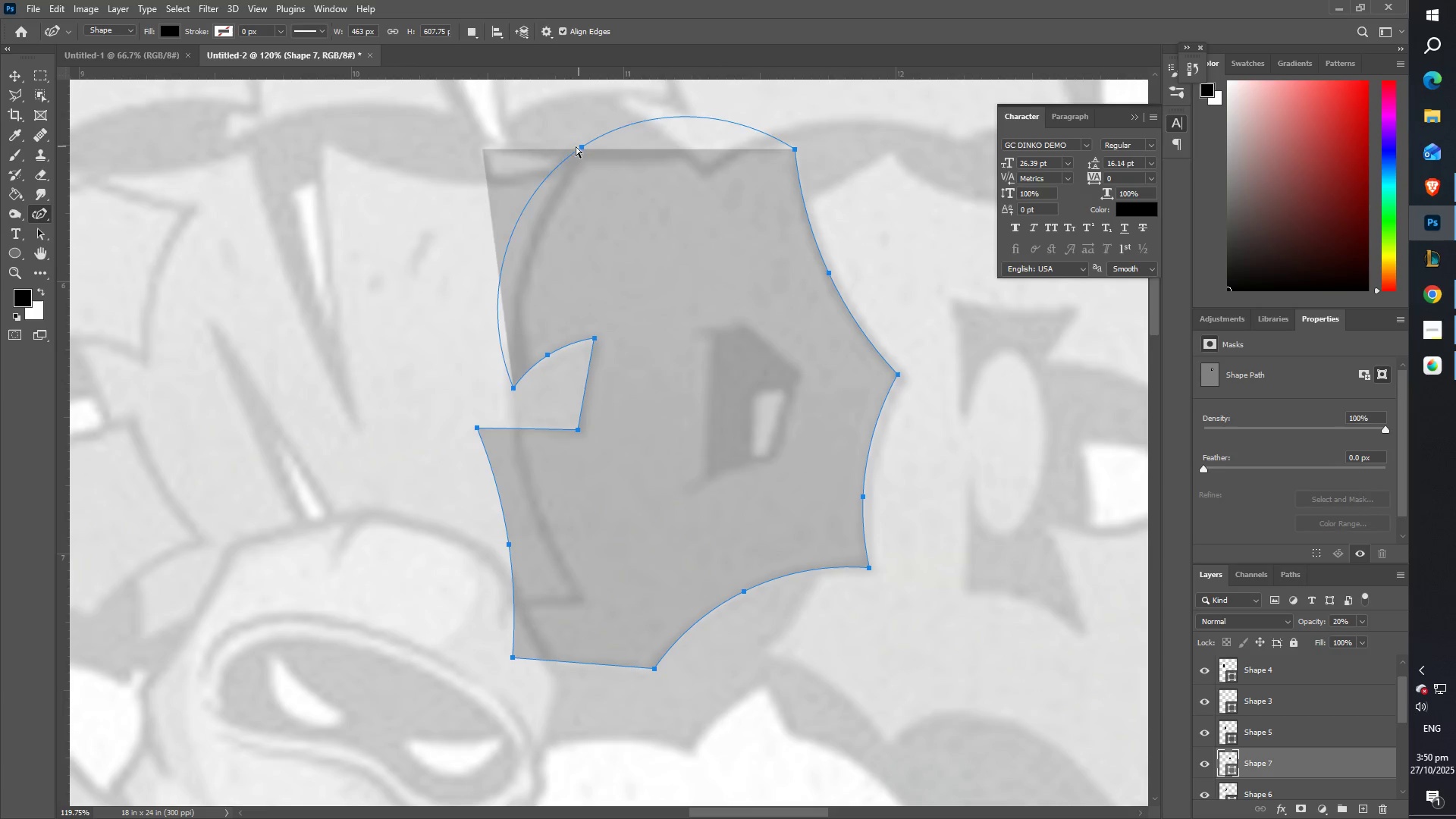 
key(Control+ControlLeft)
 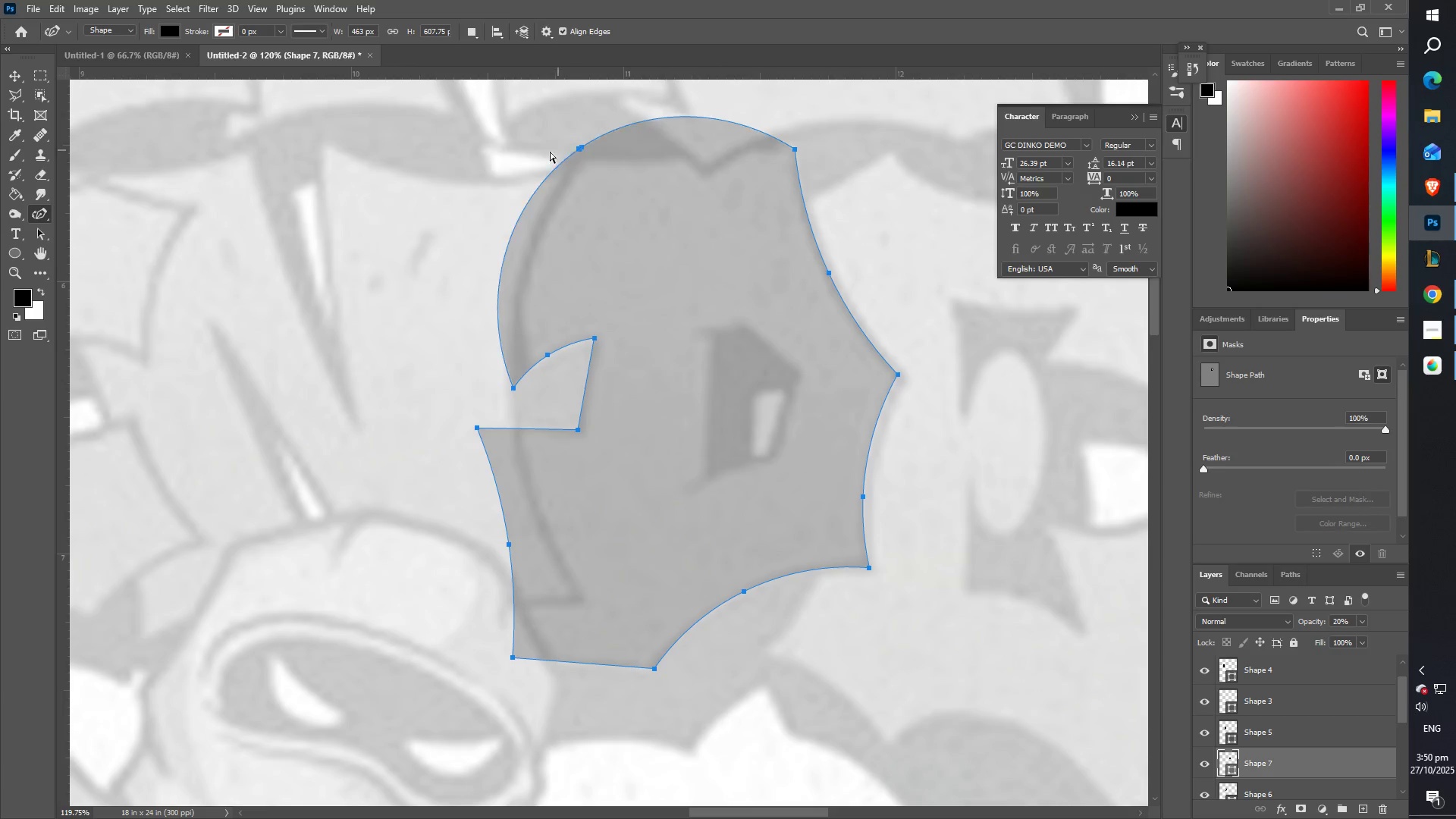 
key(Control+Z)
 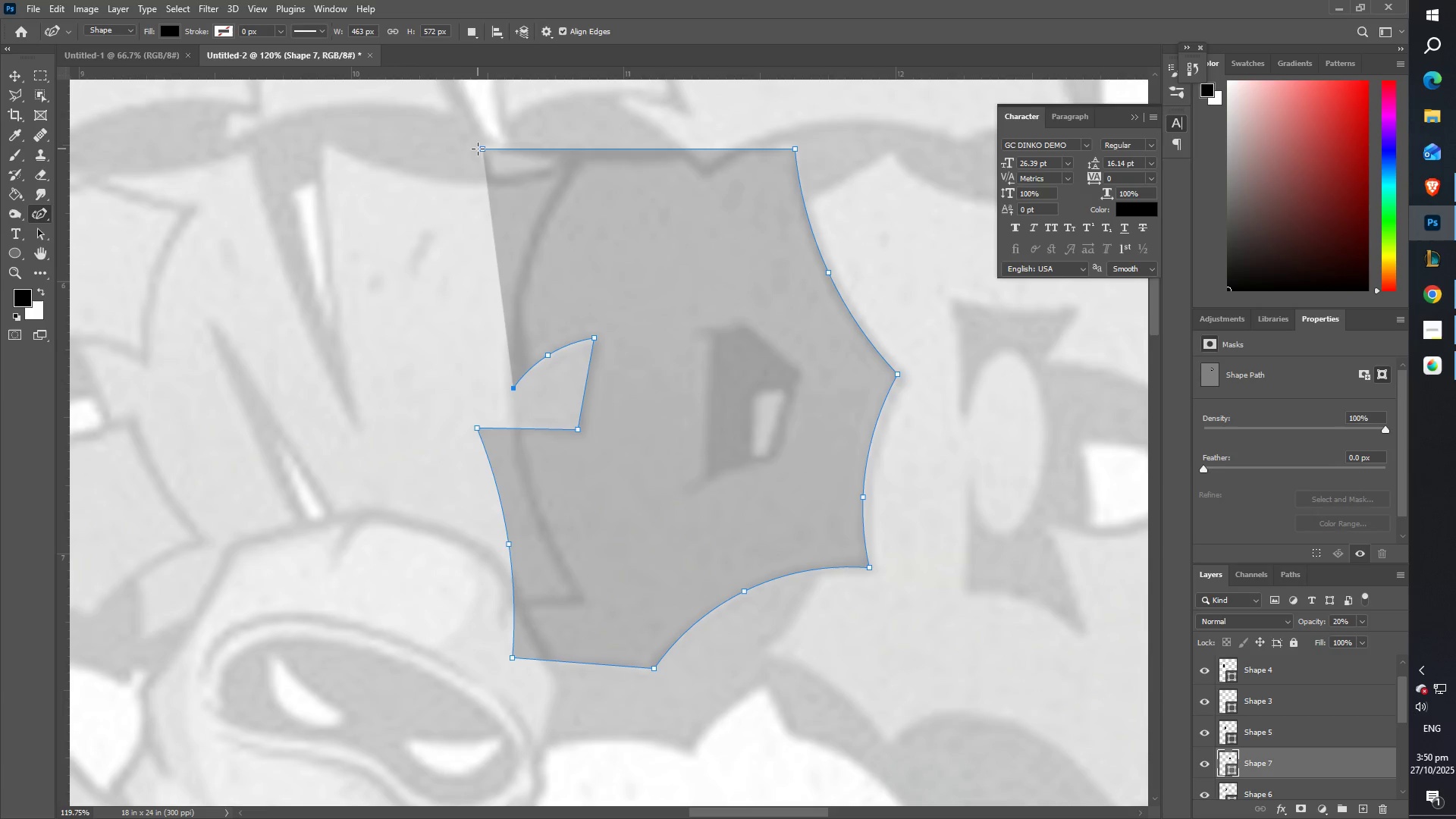 
left_click_drag(start_coordinate=[482, 149], to_coordinate=[700, 176])
 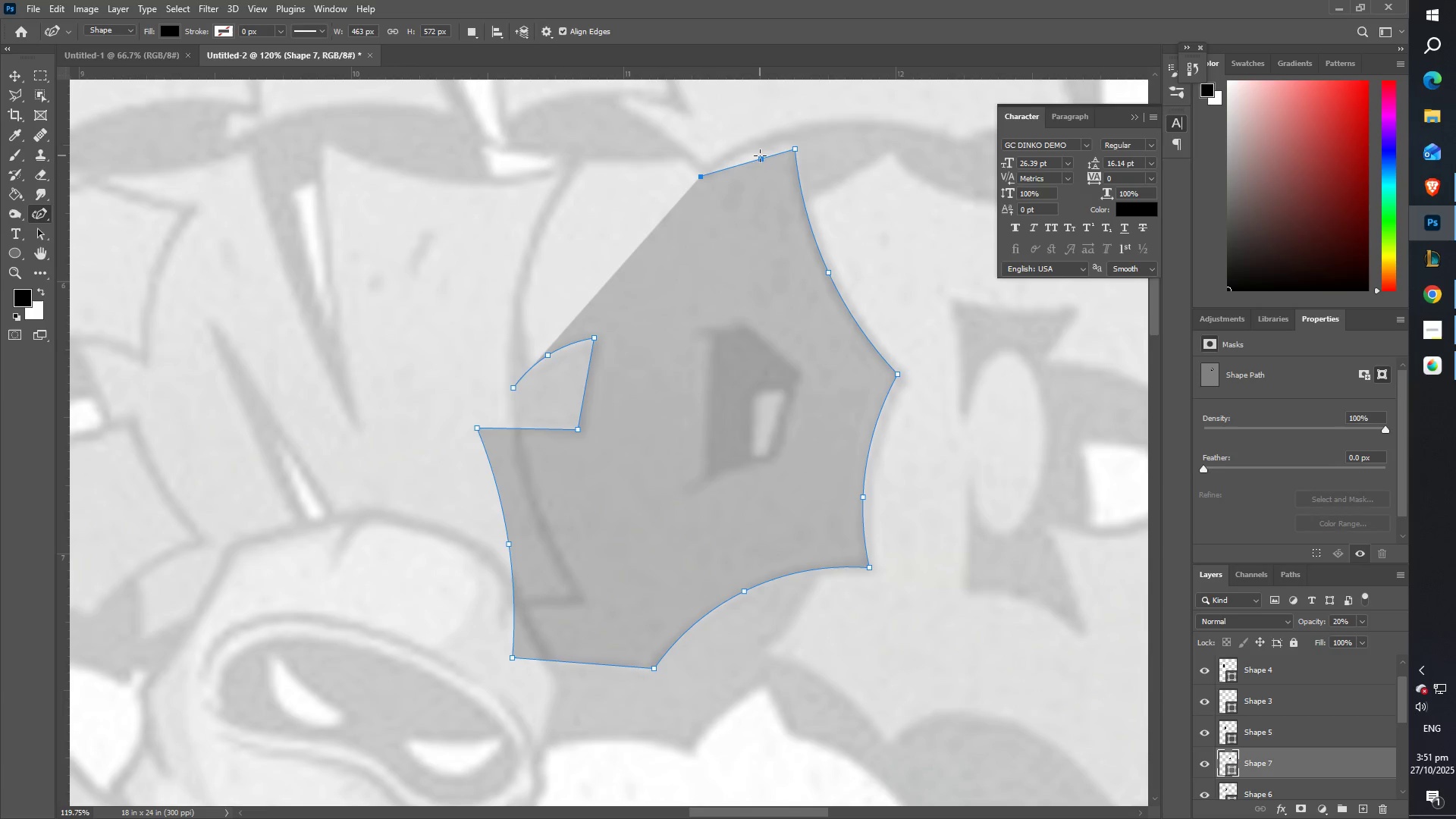 
left_click_drag(start_coordinate=[763, 159], to_coordinate=[753, 151])
 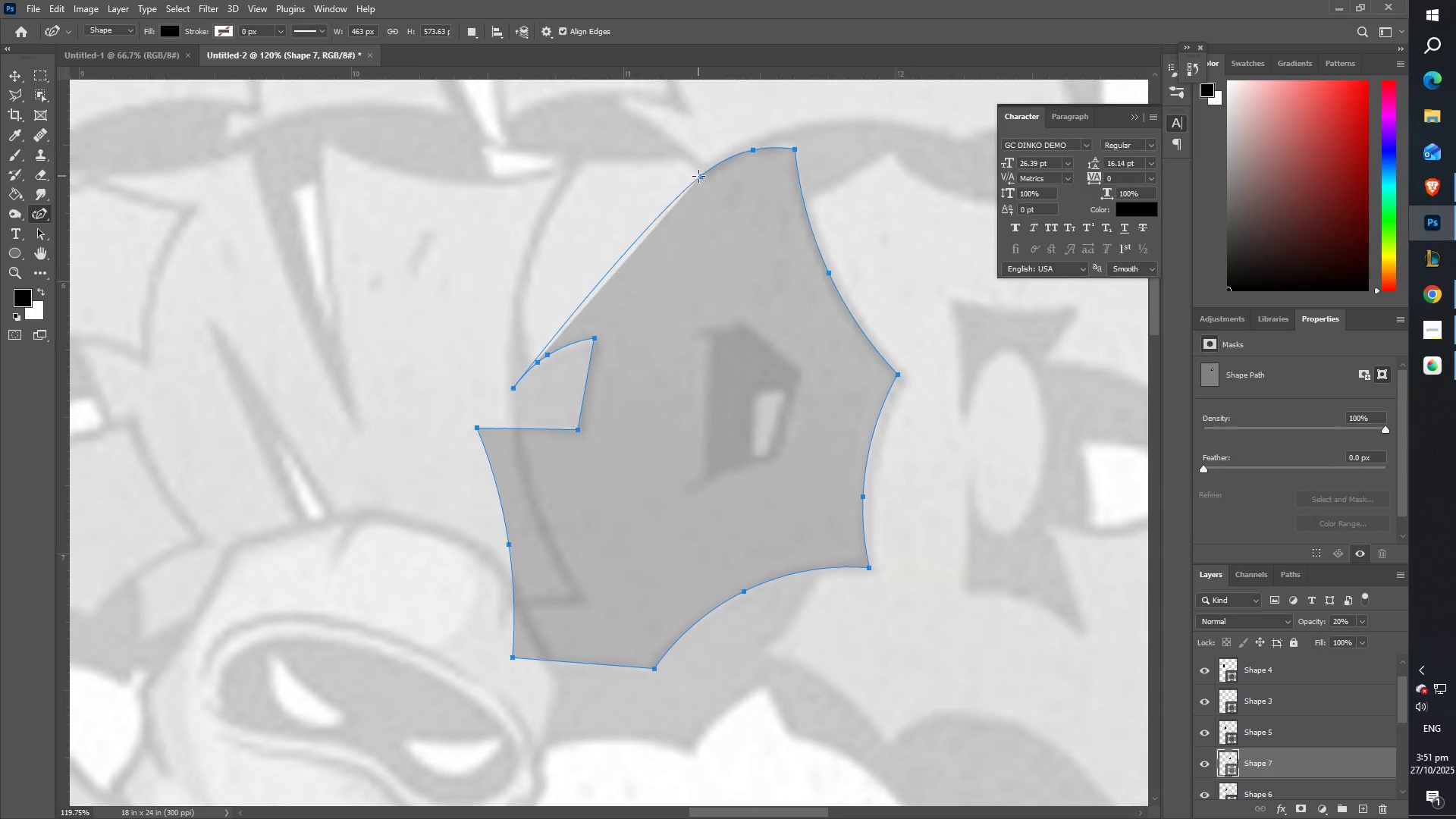 
double_click([698, 176])
 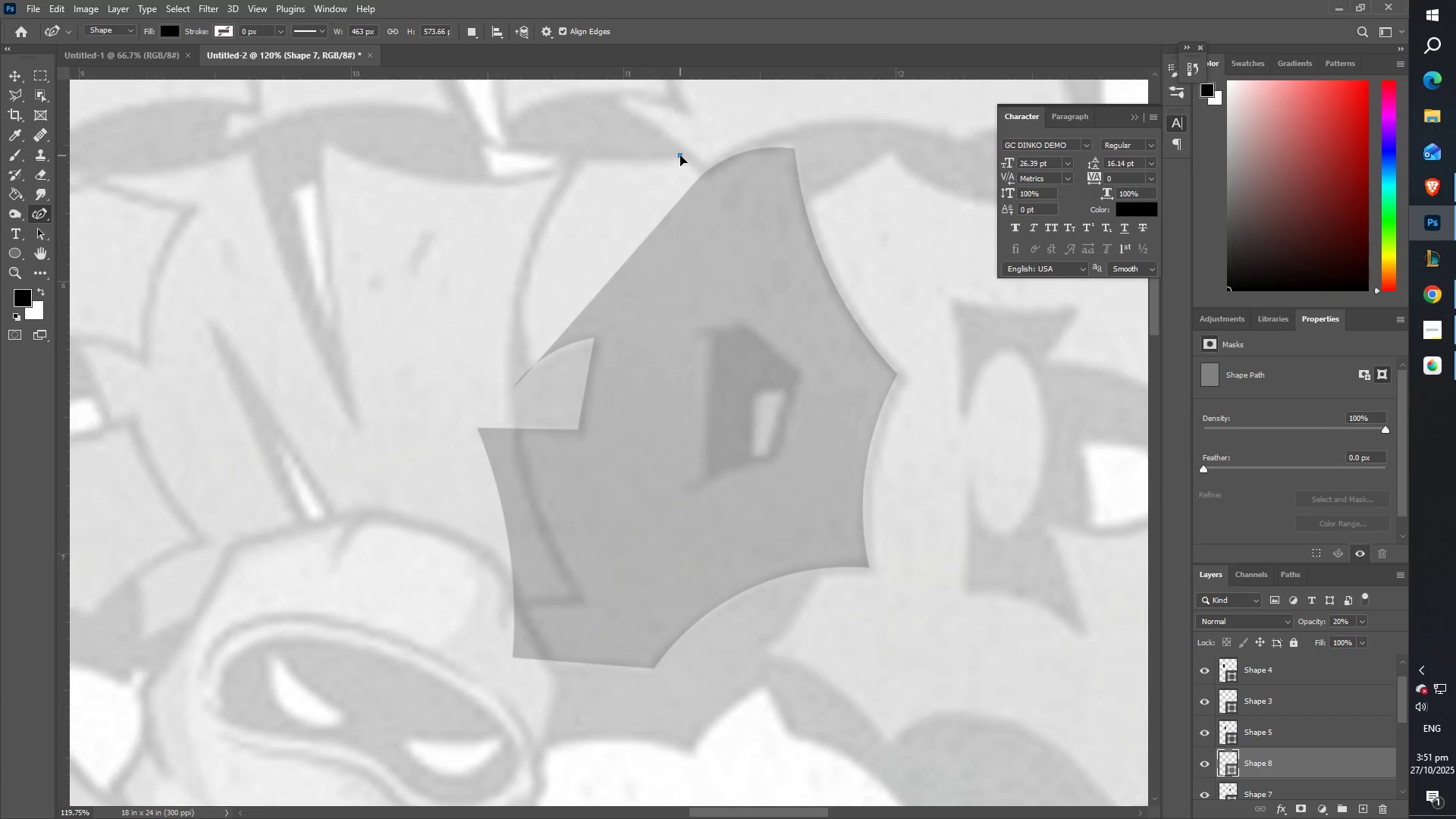 
key(Control+Z)
 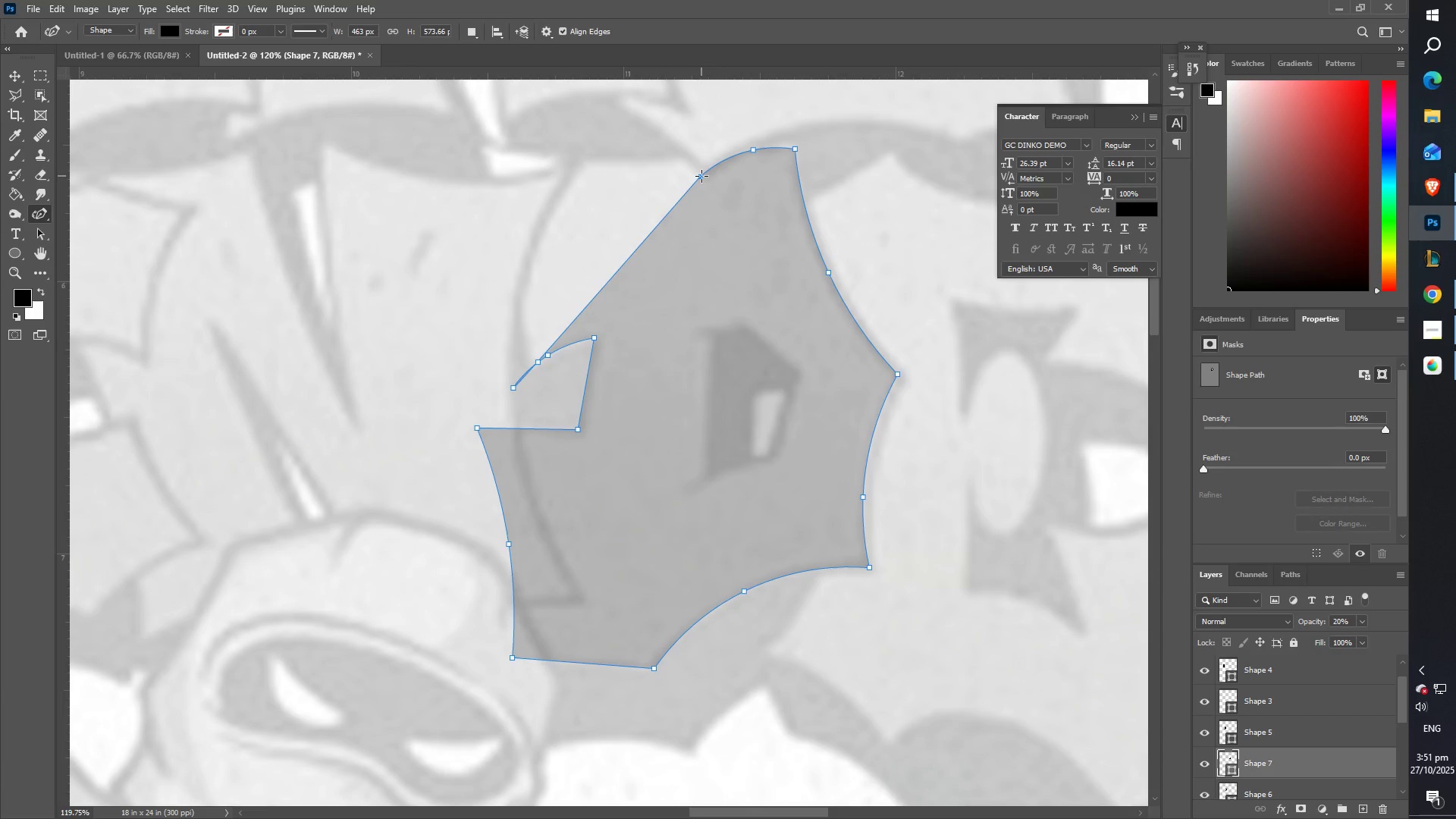 
key(Control+Z)
 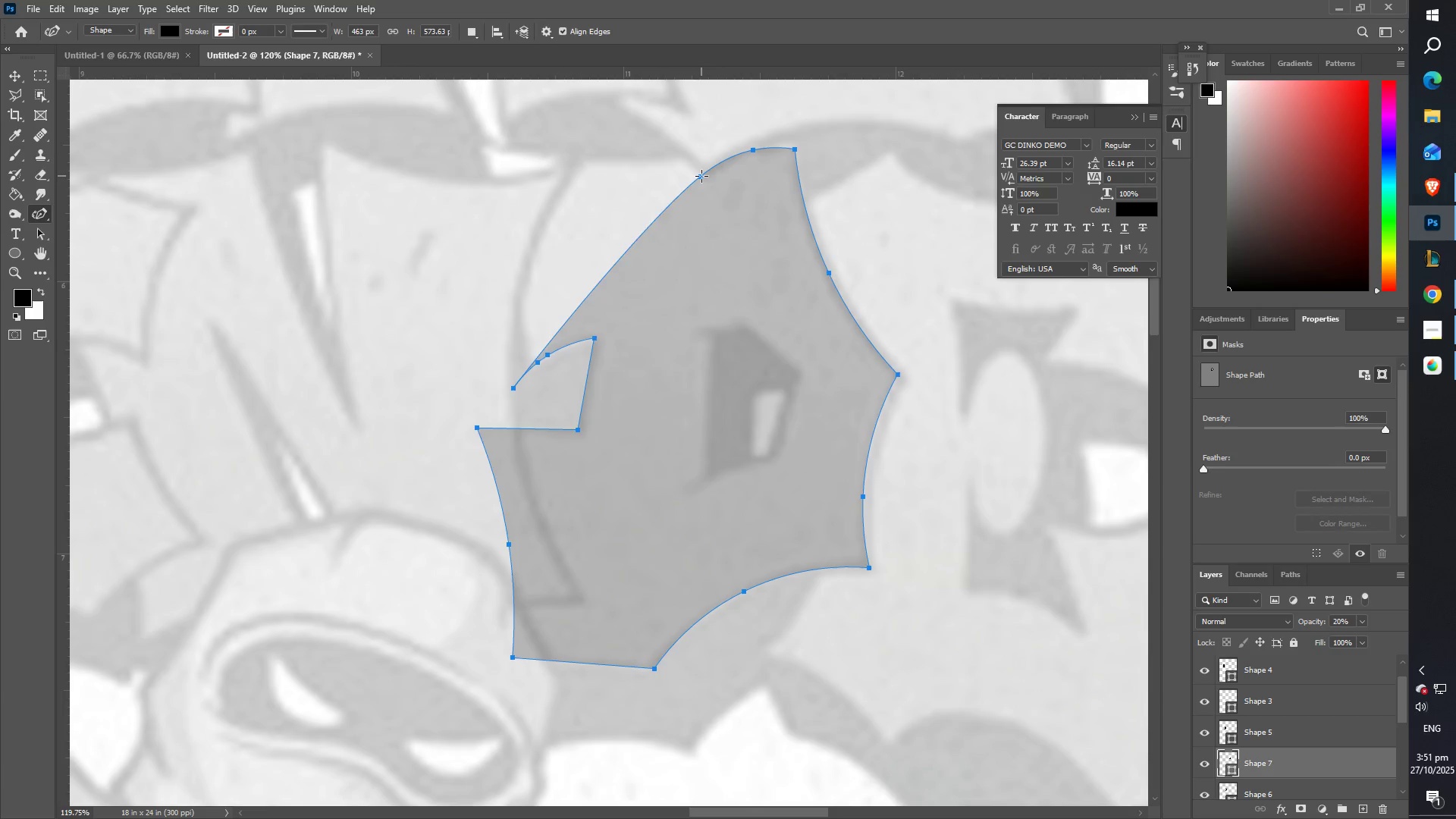 
key(Control+Z)
 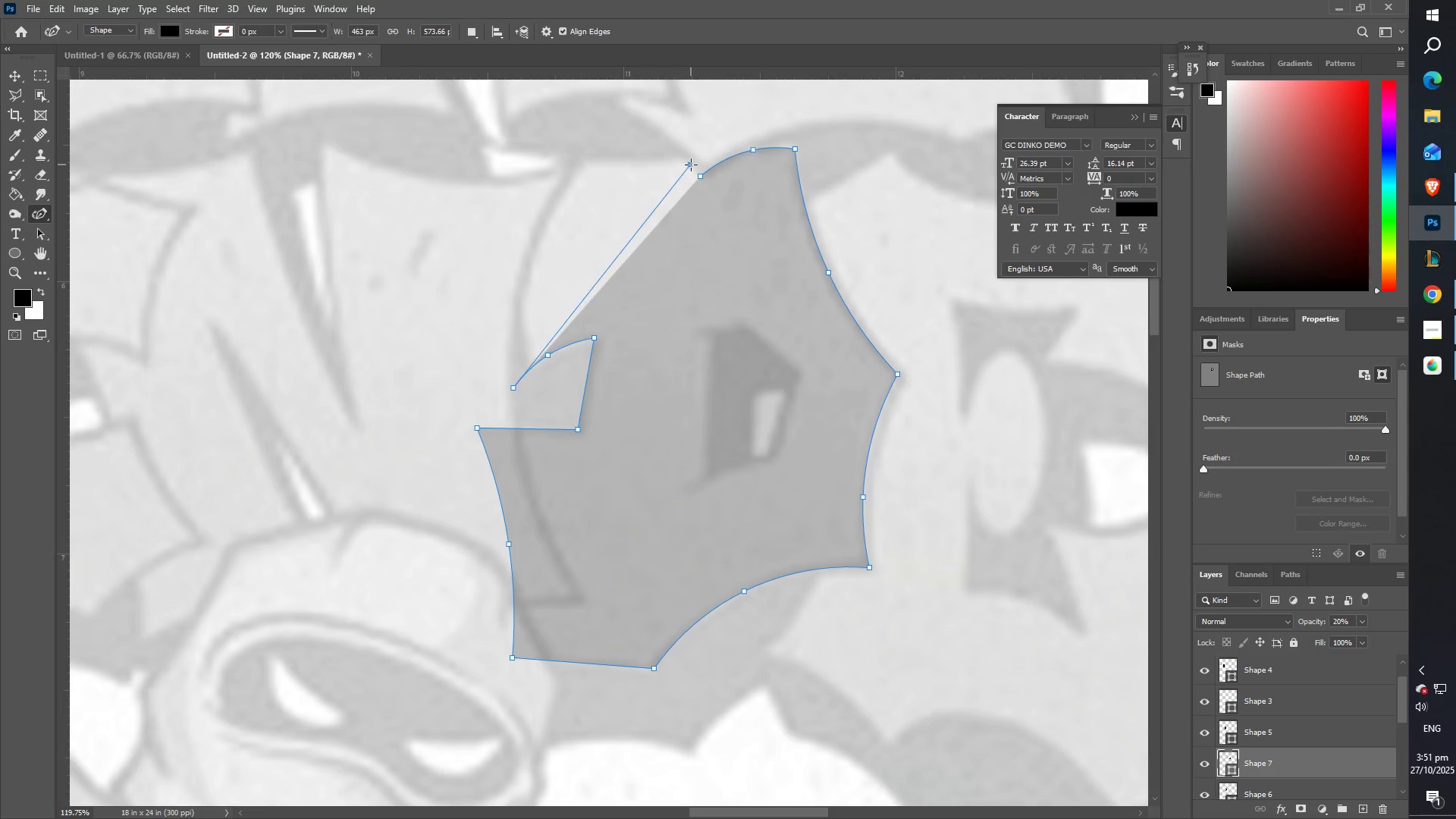 
key(Control+ControlLeft)
 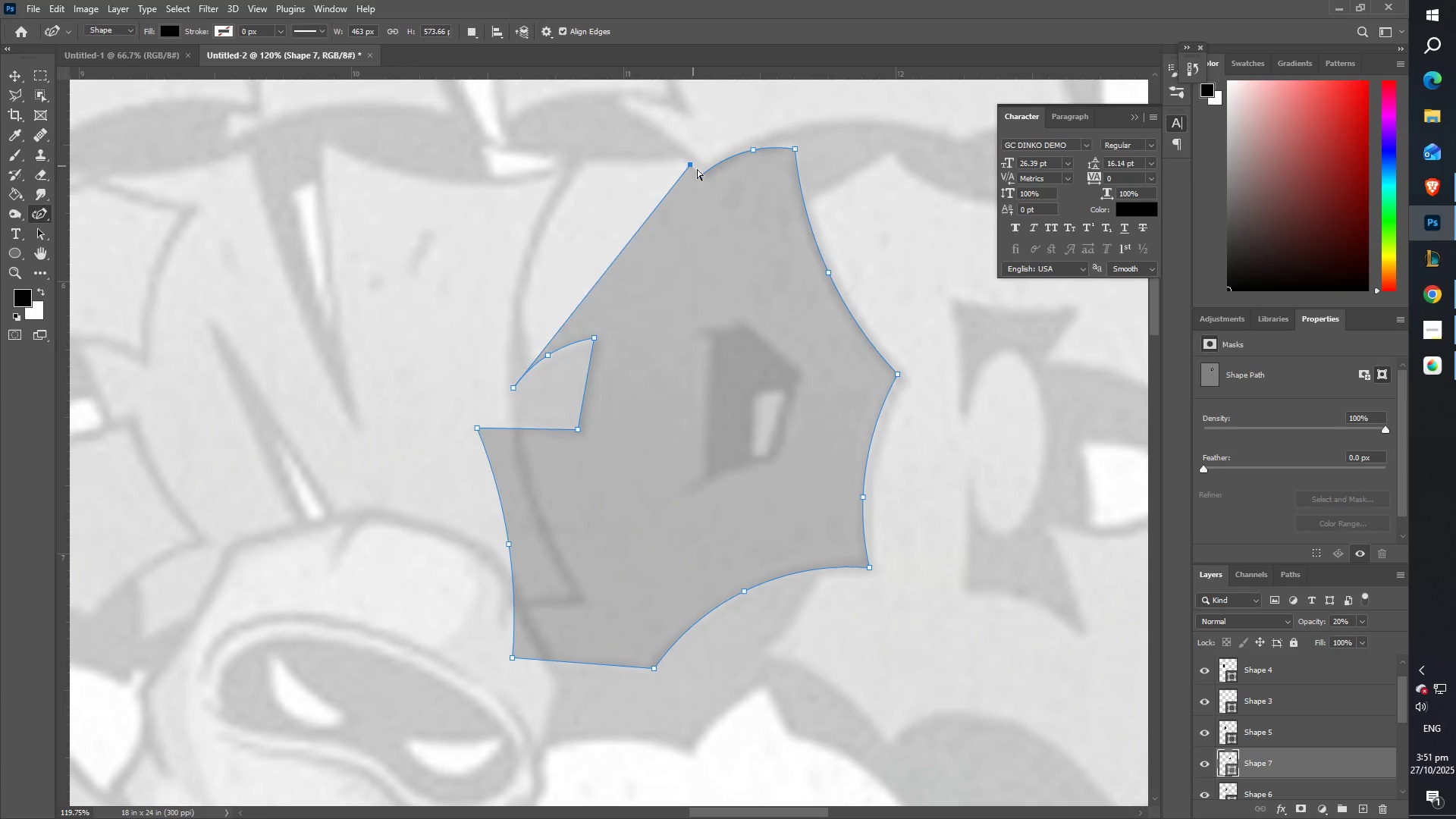 
key(Control+Z)
 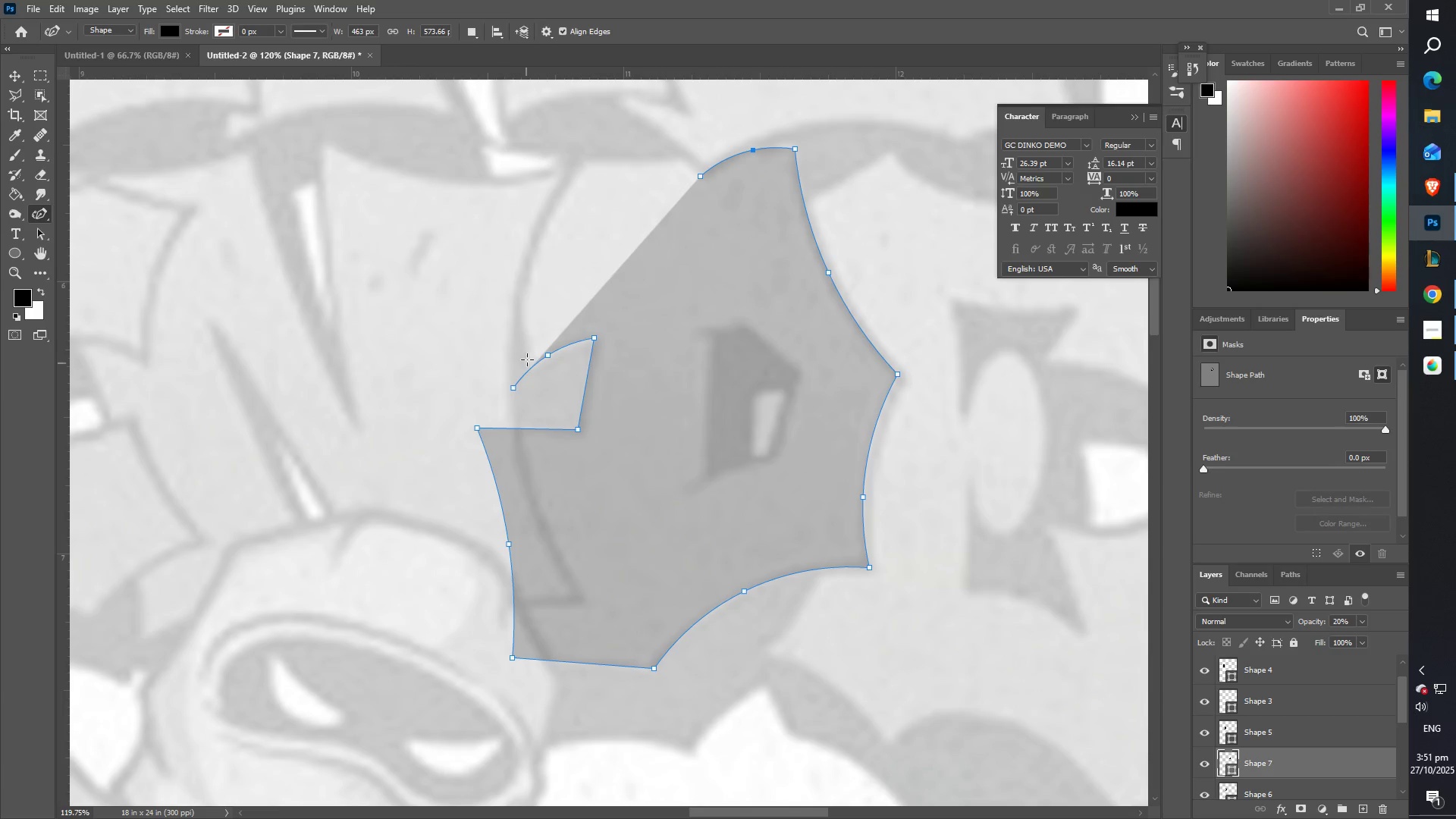 
hold_key(key=ControlLeft, duration=0.48)
 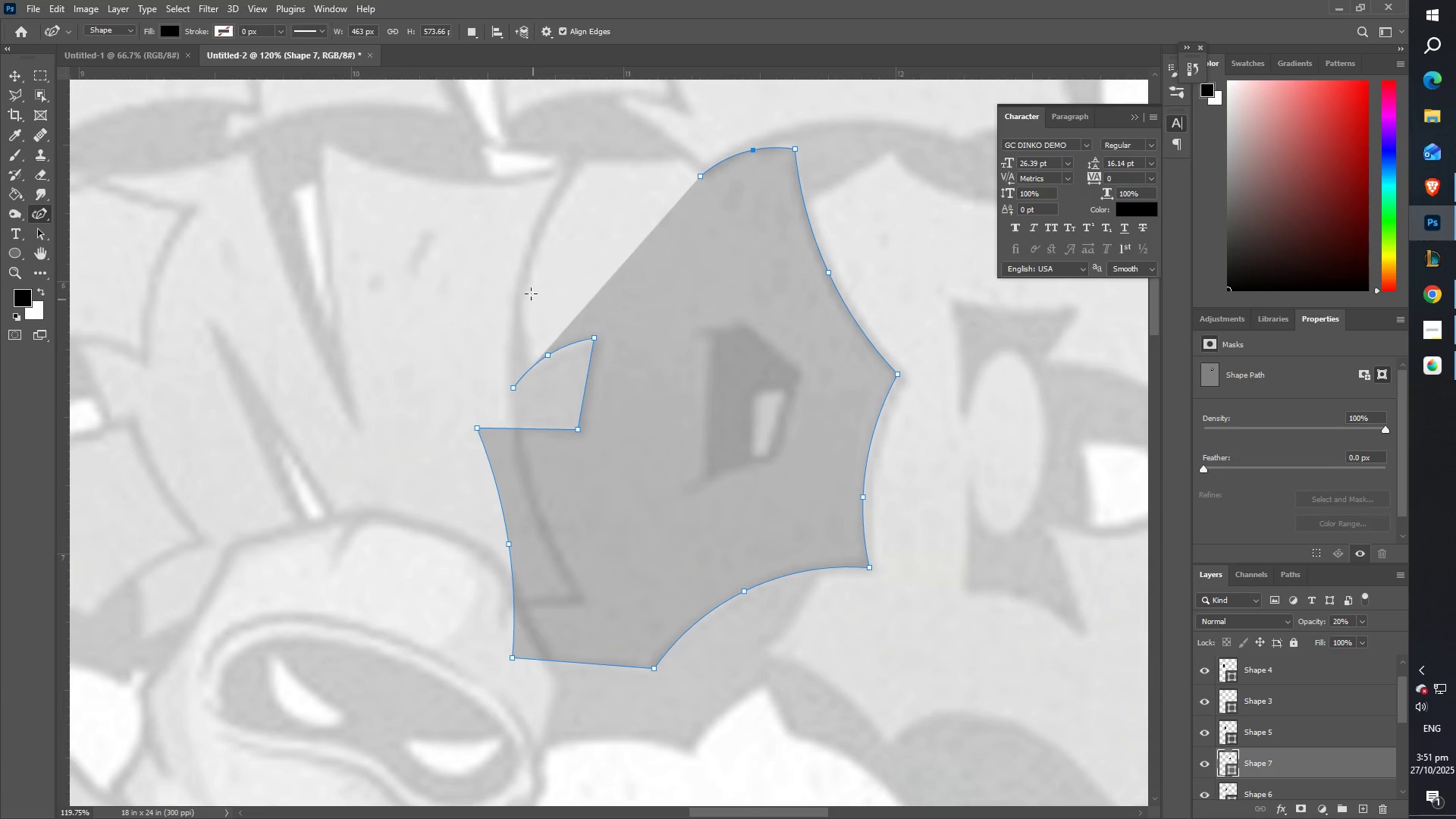 
left_click_drag(start_coordinate=[529, 289], to_coordinate=[576, 164])
 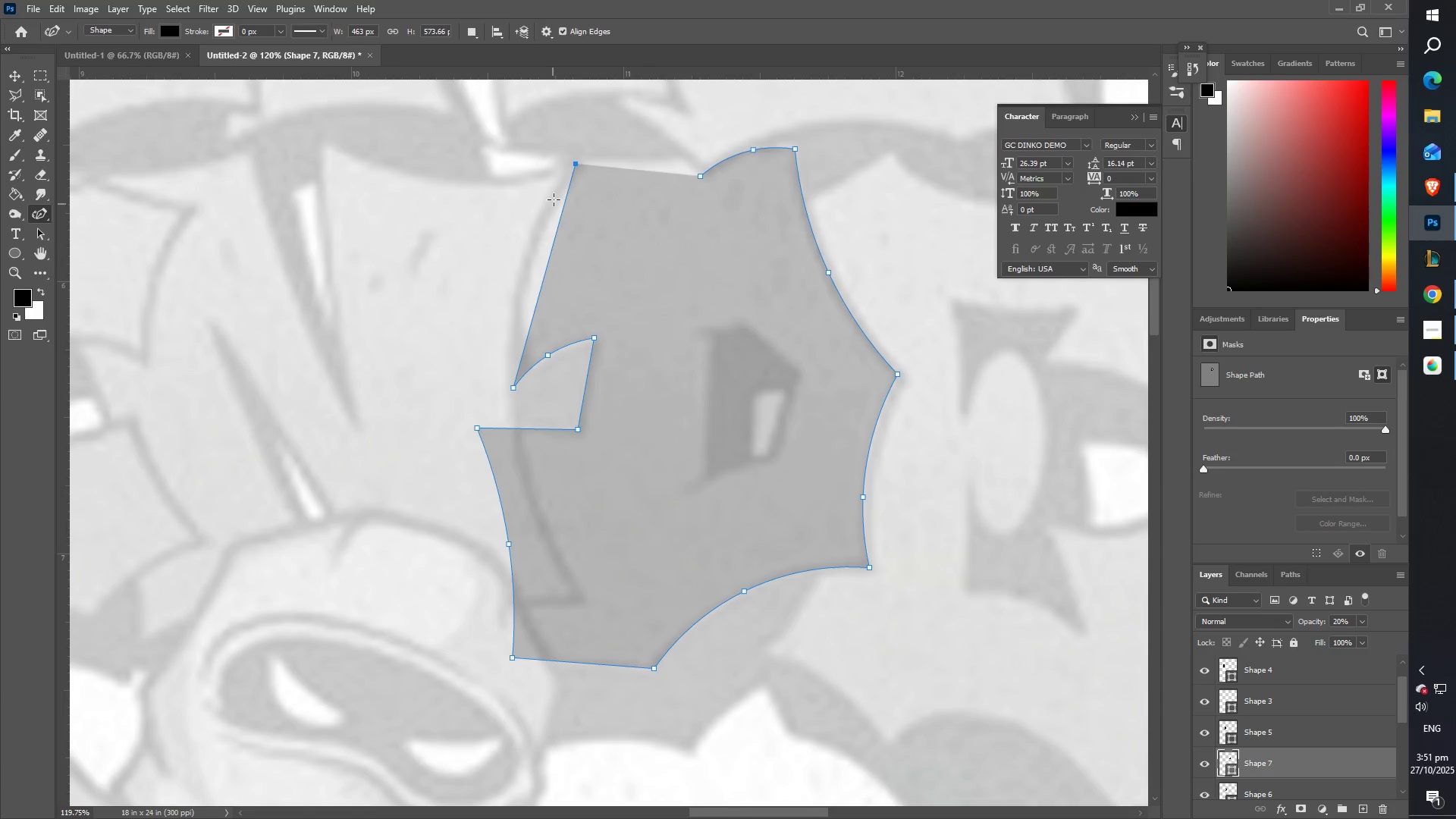 
key(Control+Z)
 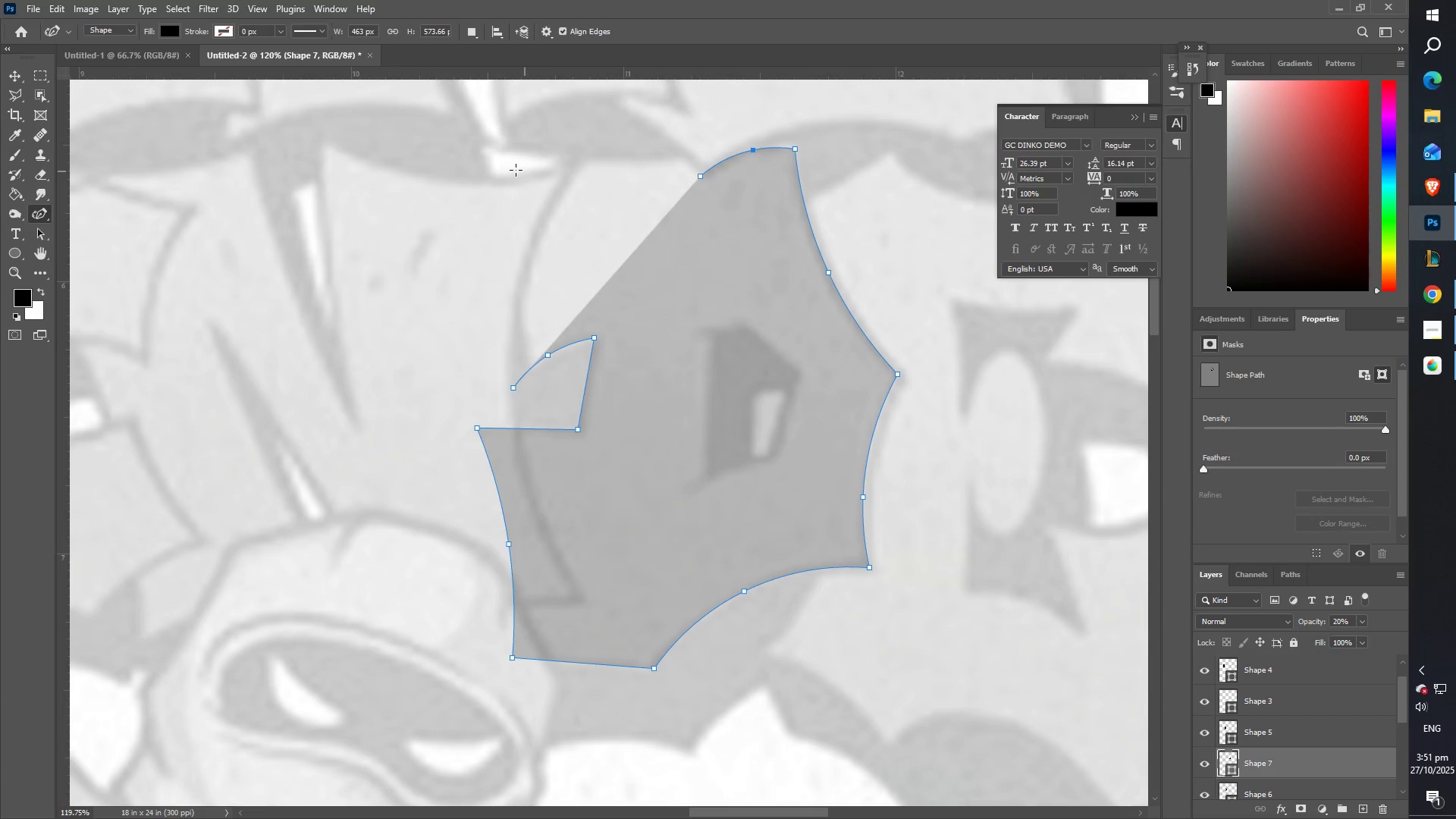 
left_click_drag(start_coordinate=[506, 162], to_coordinate=[479, 152])
 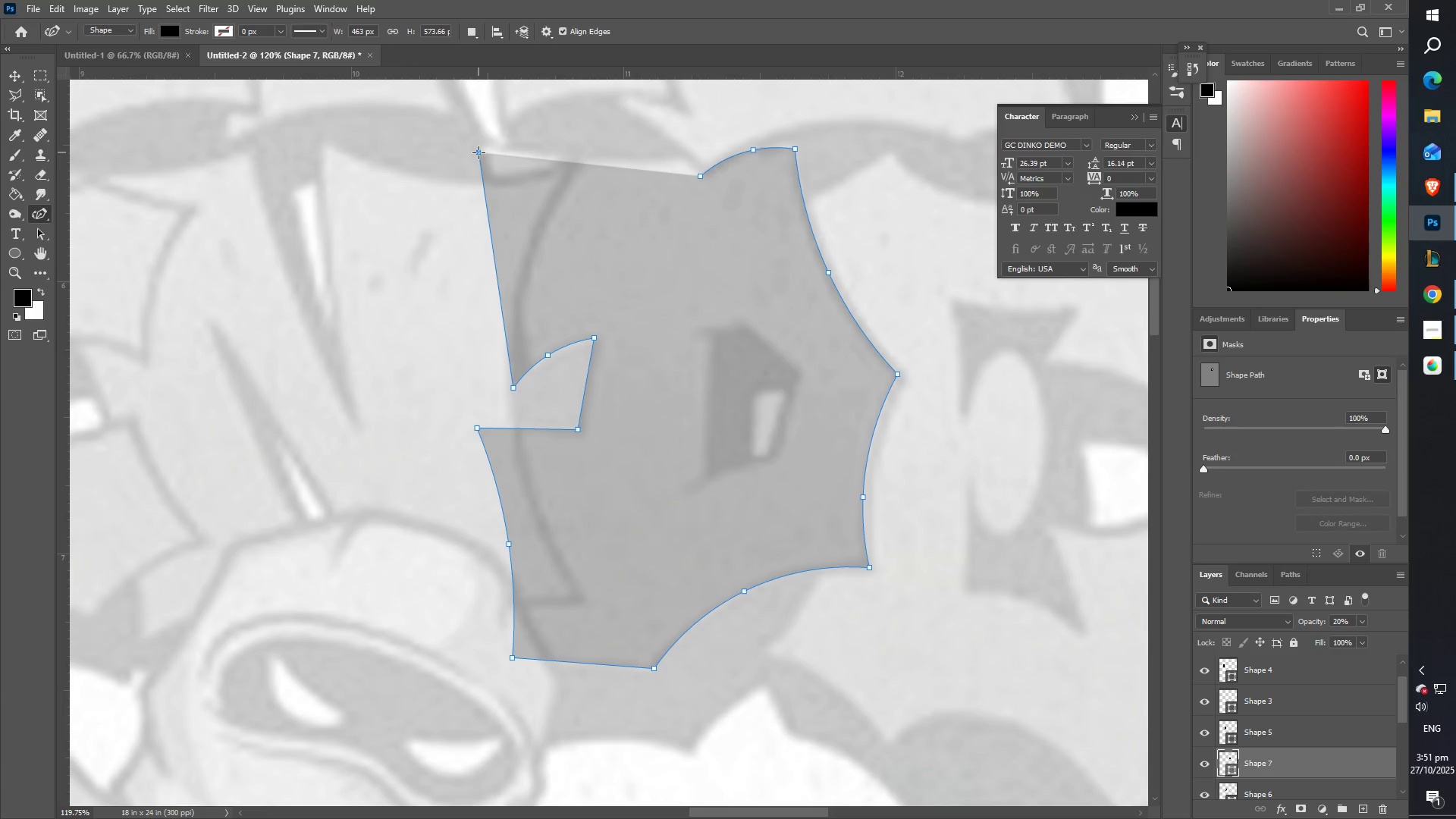 
double_click([479, 152])
 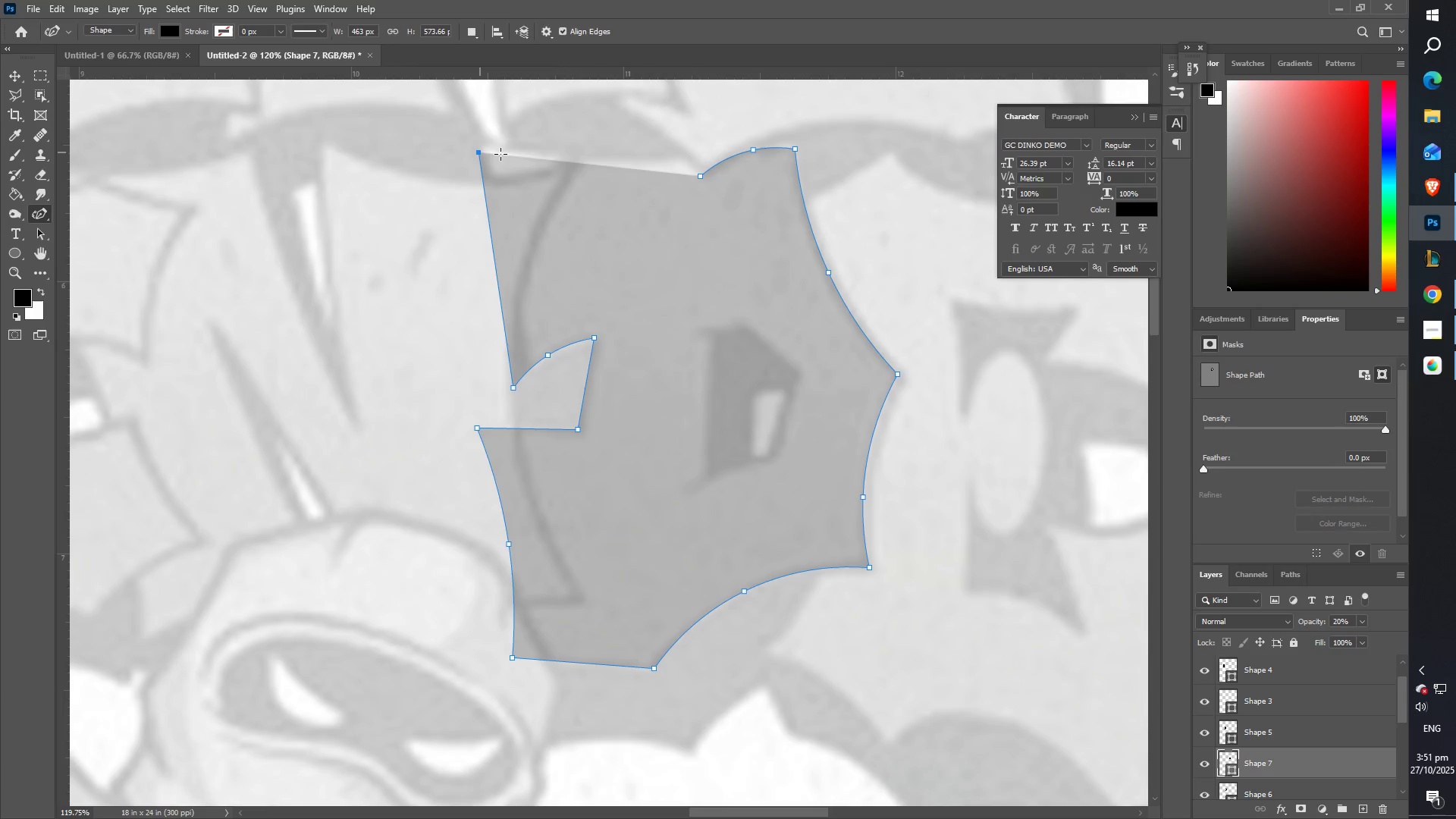 
left_click_drag(start_coordinate=[611, 155], to_coordinate=[679, 156])
 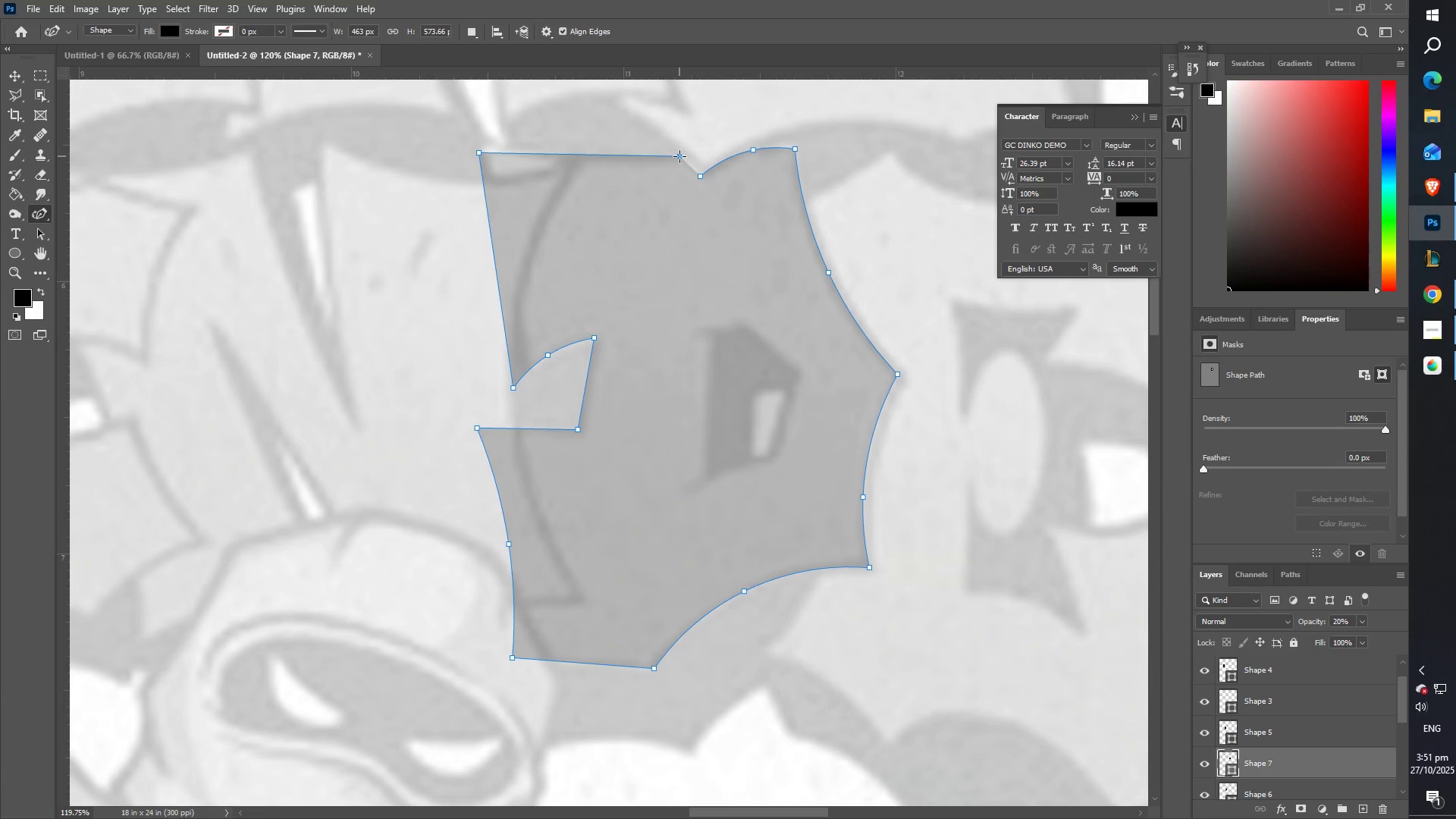 
double_click([679, 156])
 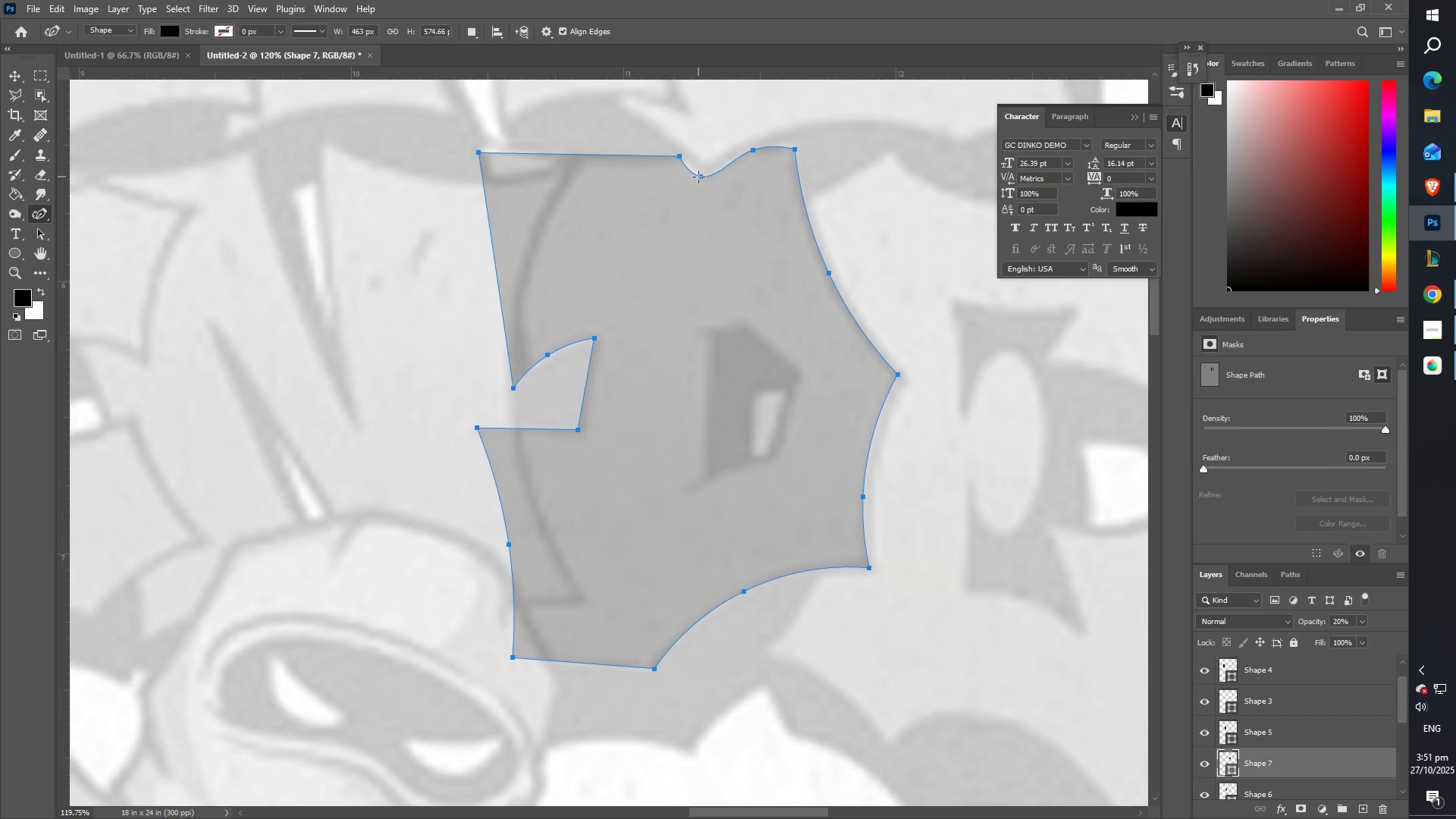 
double_click([698, 177])
 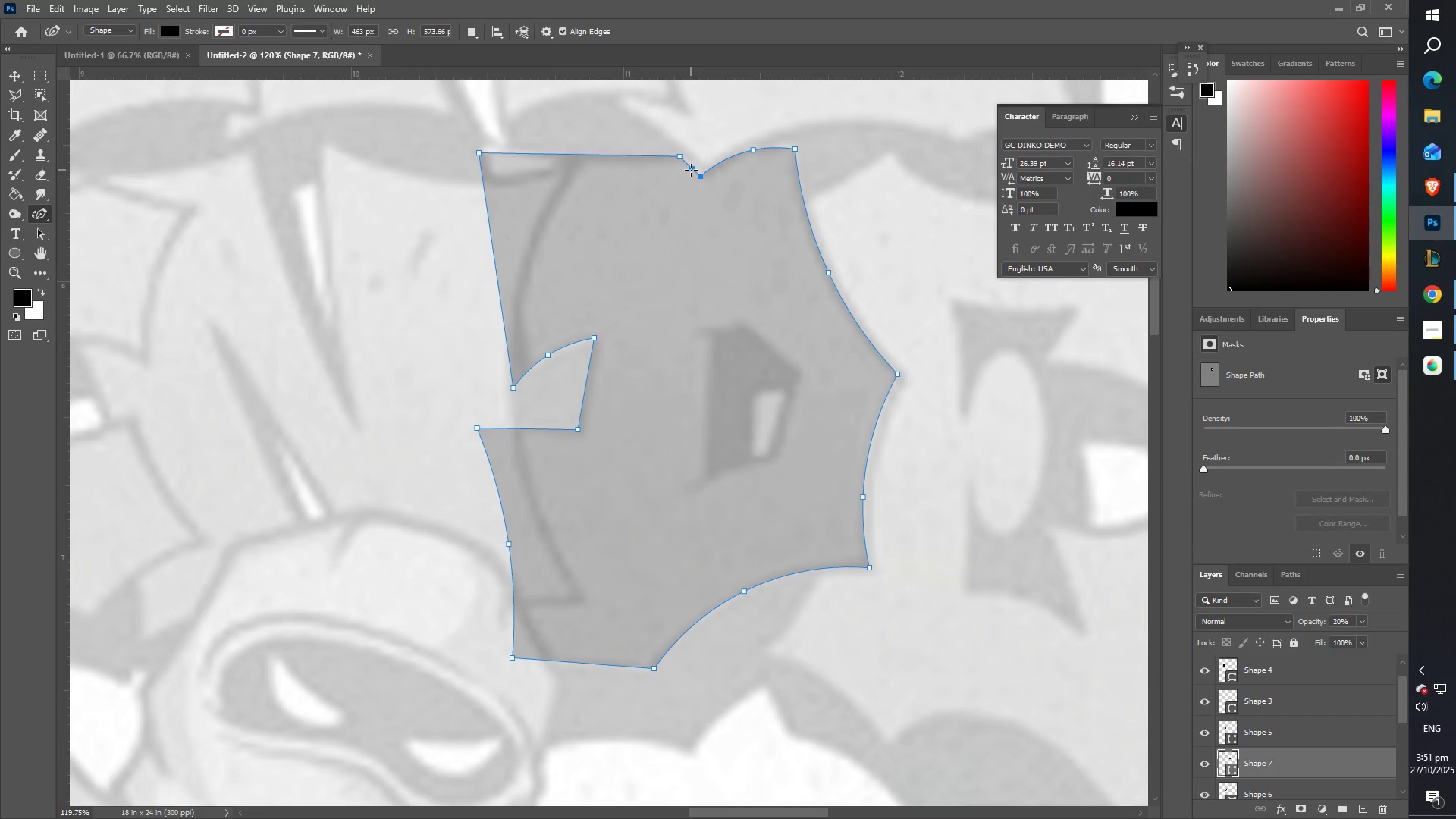 
left_click_drag(start_coordinate=[691, 170], to_coordinate=[692, 166])
 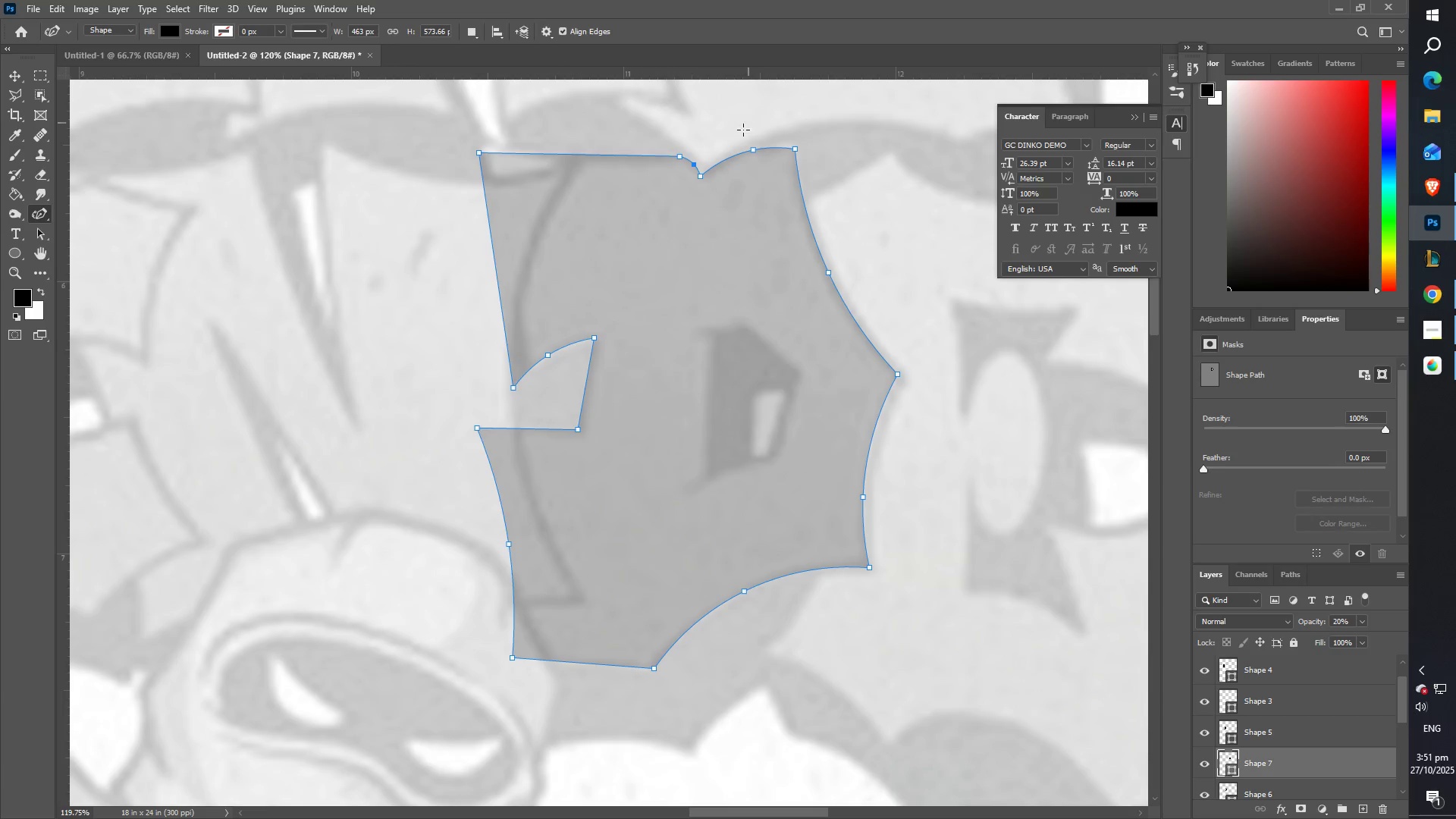 
type(ZZ)
 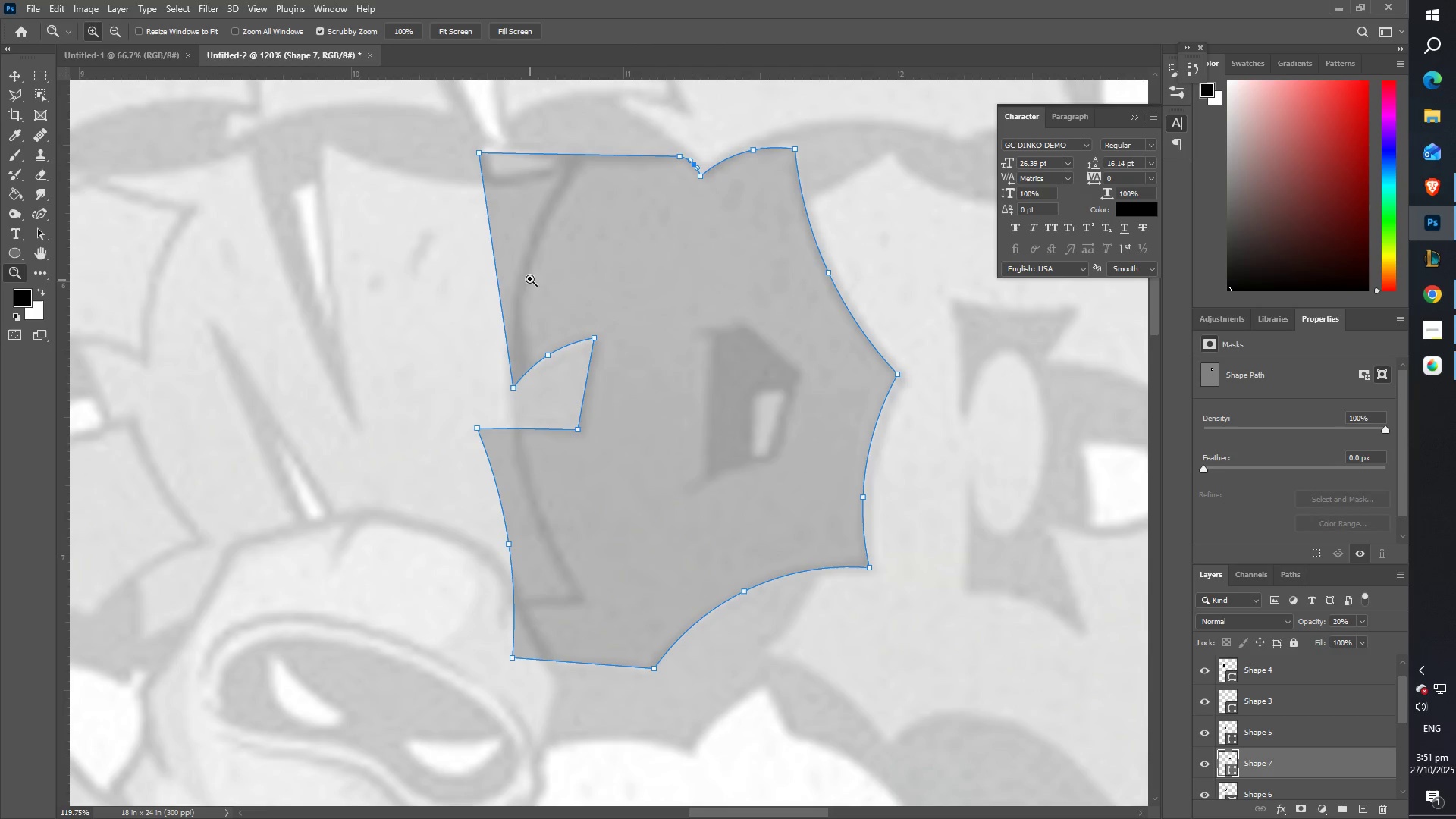 
key(Control+C)
 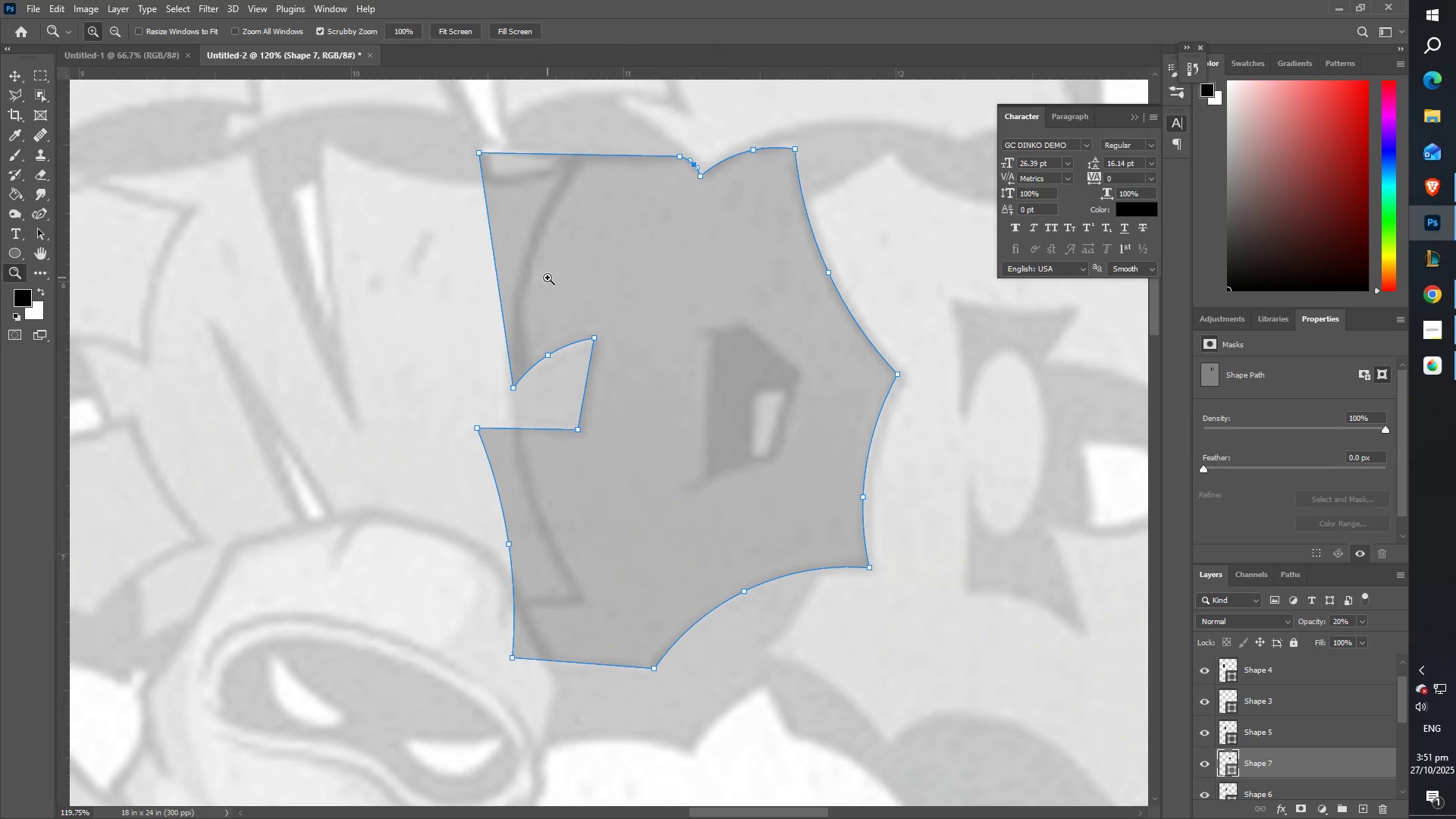 
key(Control+ControlLeft)
 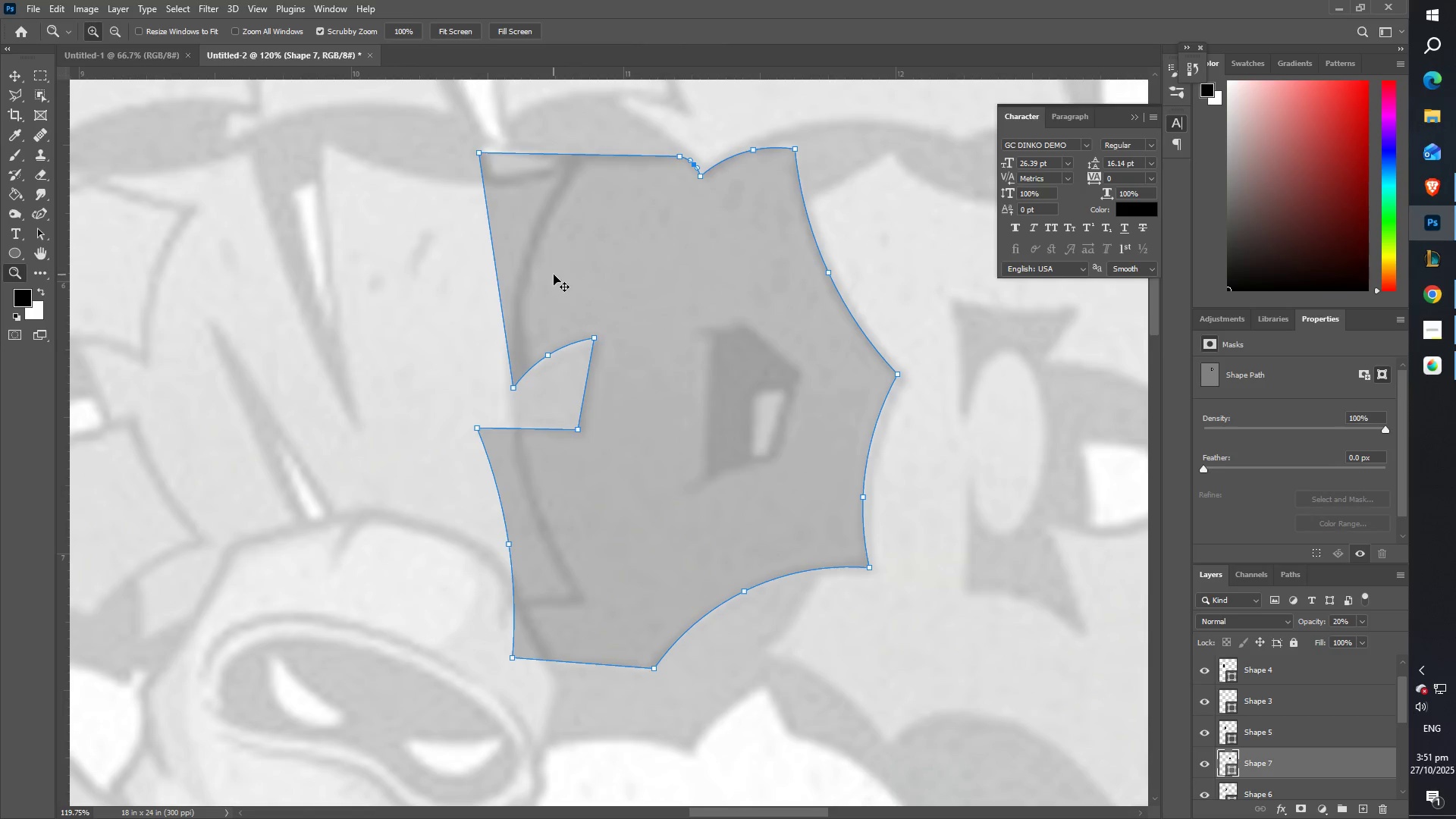 
key(Control+Z)
 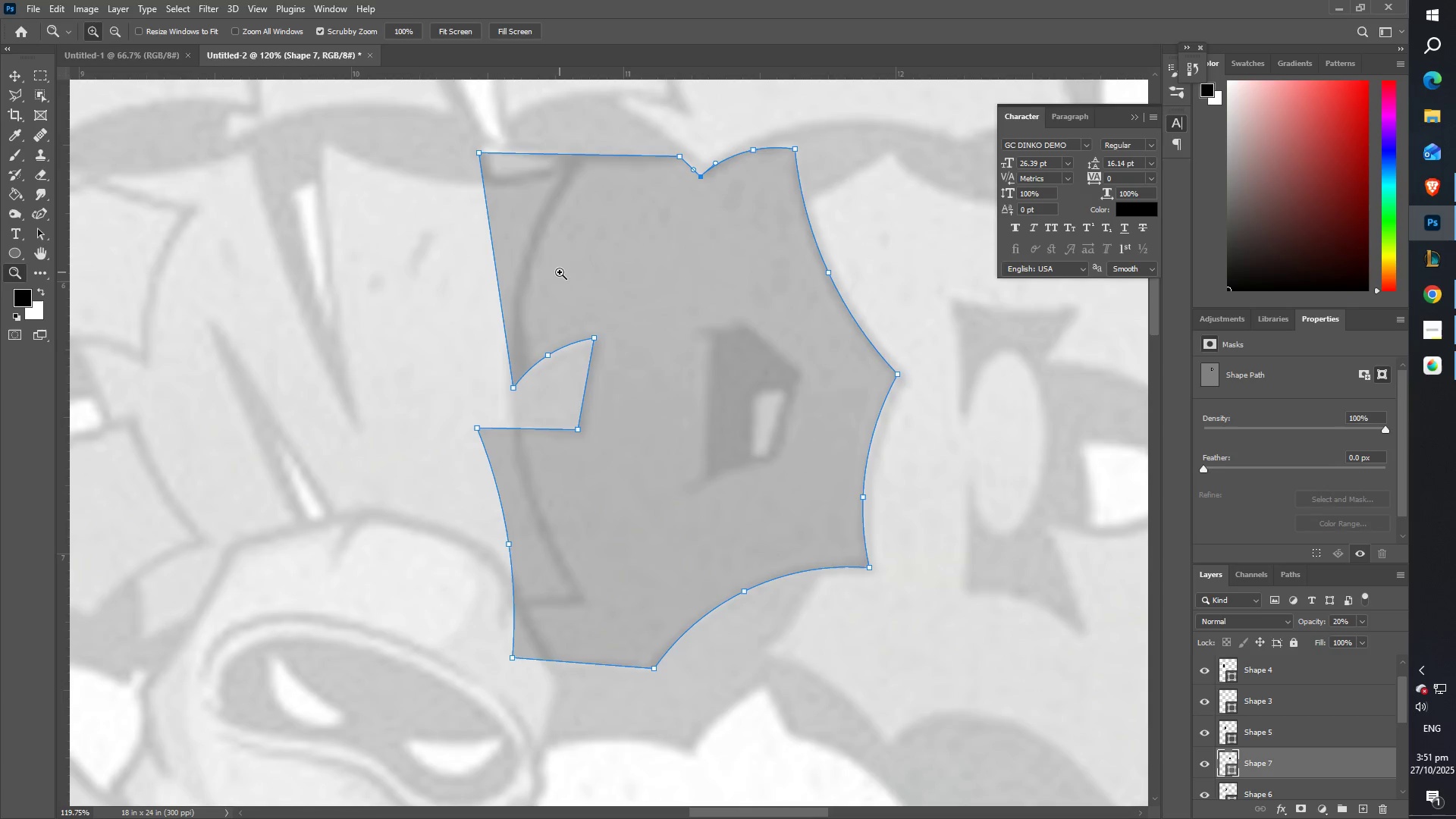 
left_click_drag(start_coordinate=[560, 272], to_coordinate=[472, 275])
 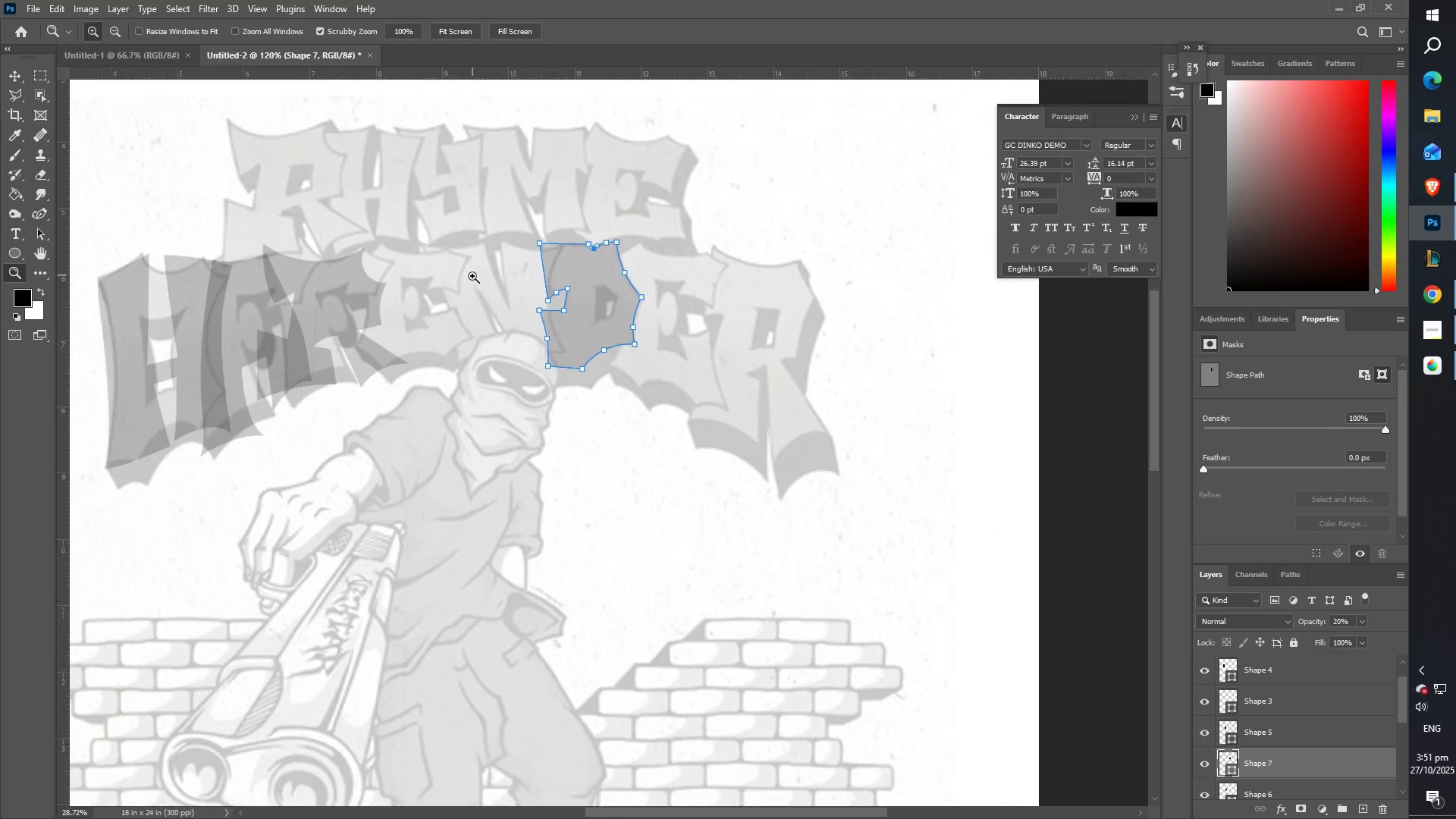 
hold_key(key=ControlLeft, duration=0.49)
 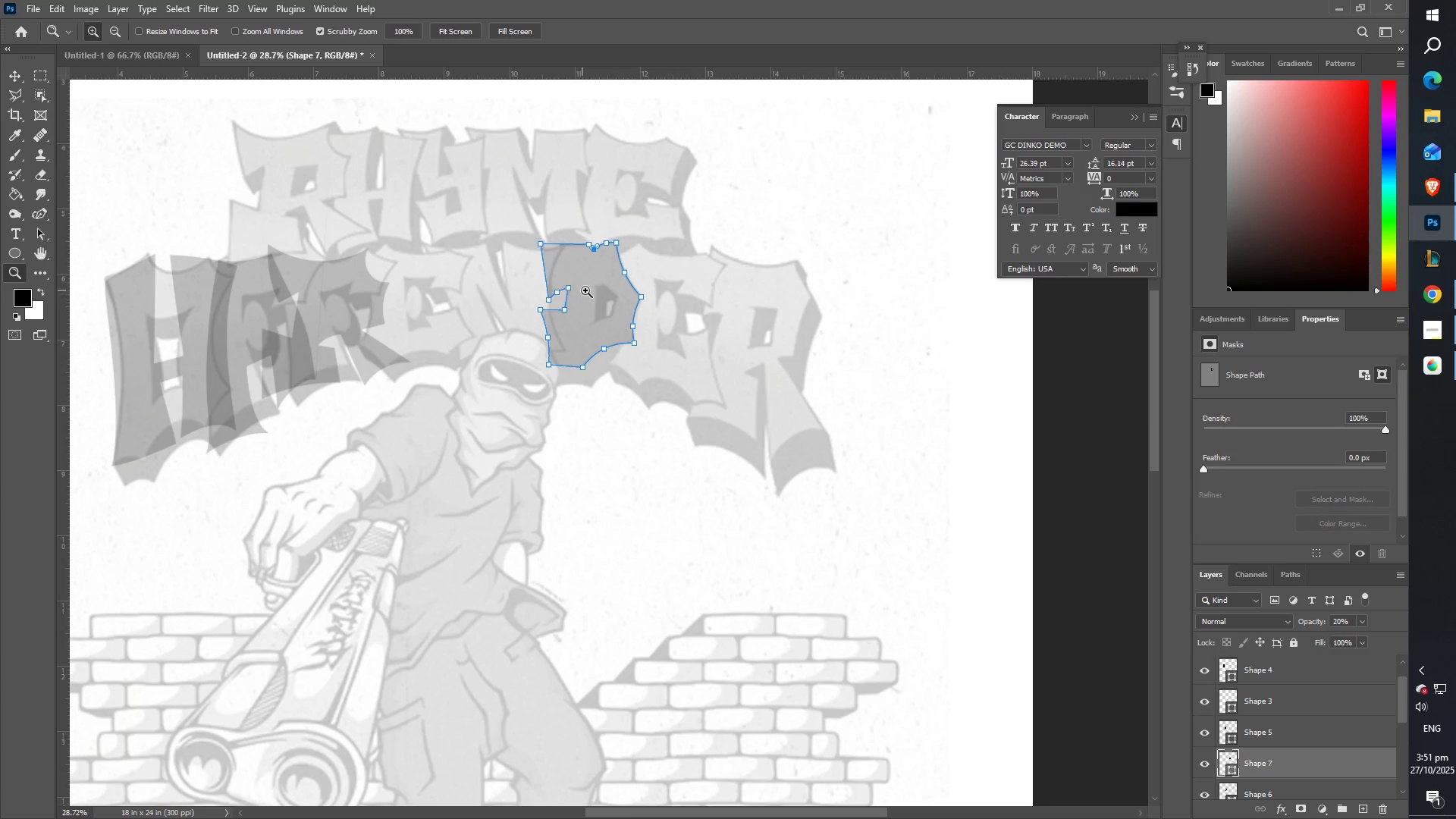 
key(Control+T)
 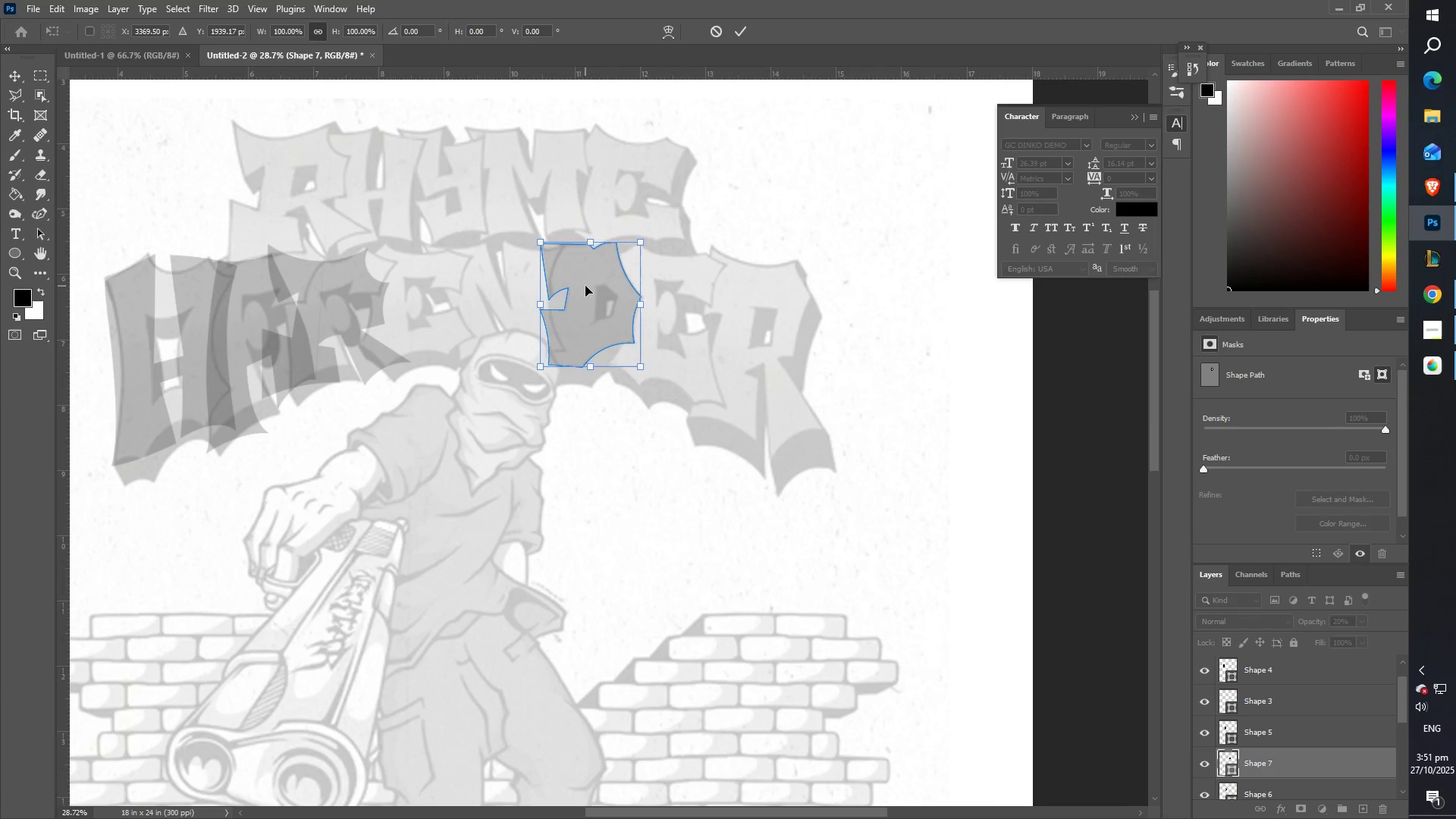 
hold_key(key=ShiftLeft, duration=1.54)
left_click_drag(start_coordinate=[591, 283], to_coordinate=[424, 282])
 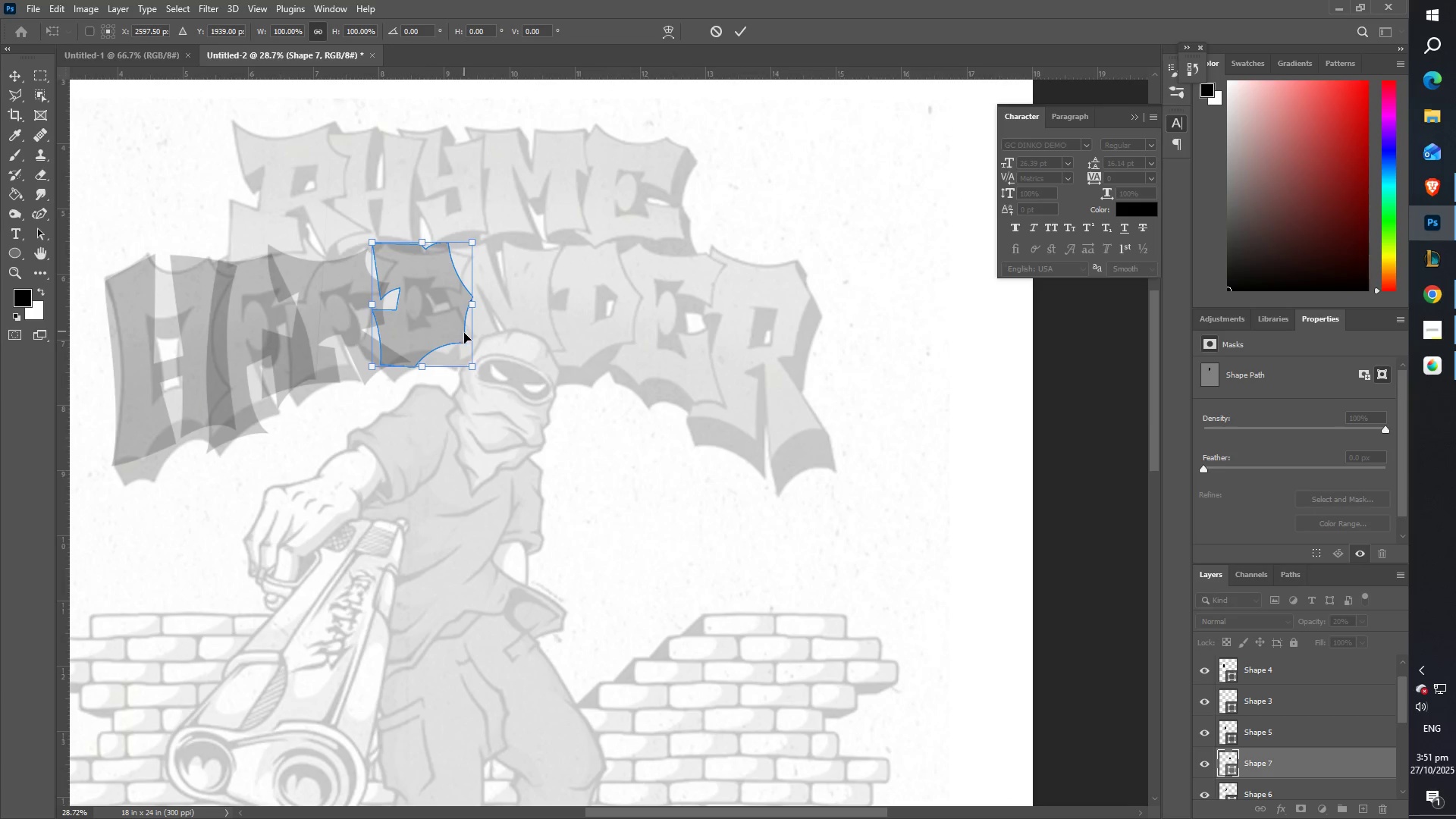 
hold_key(key=ShiftLeft, duration=1.51)
left_click_drag(start_coordinate=[470, 366], to_coordinate=[480, 382])
 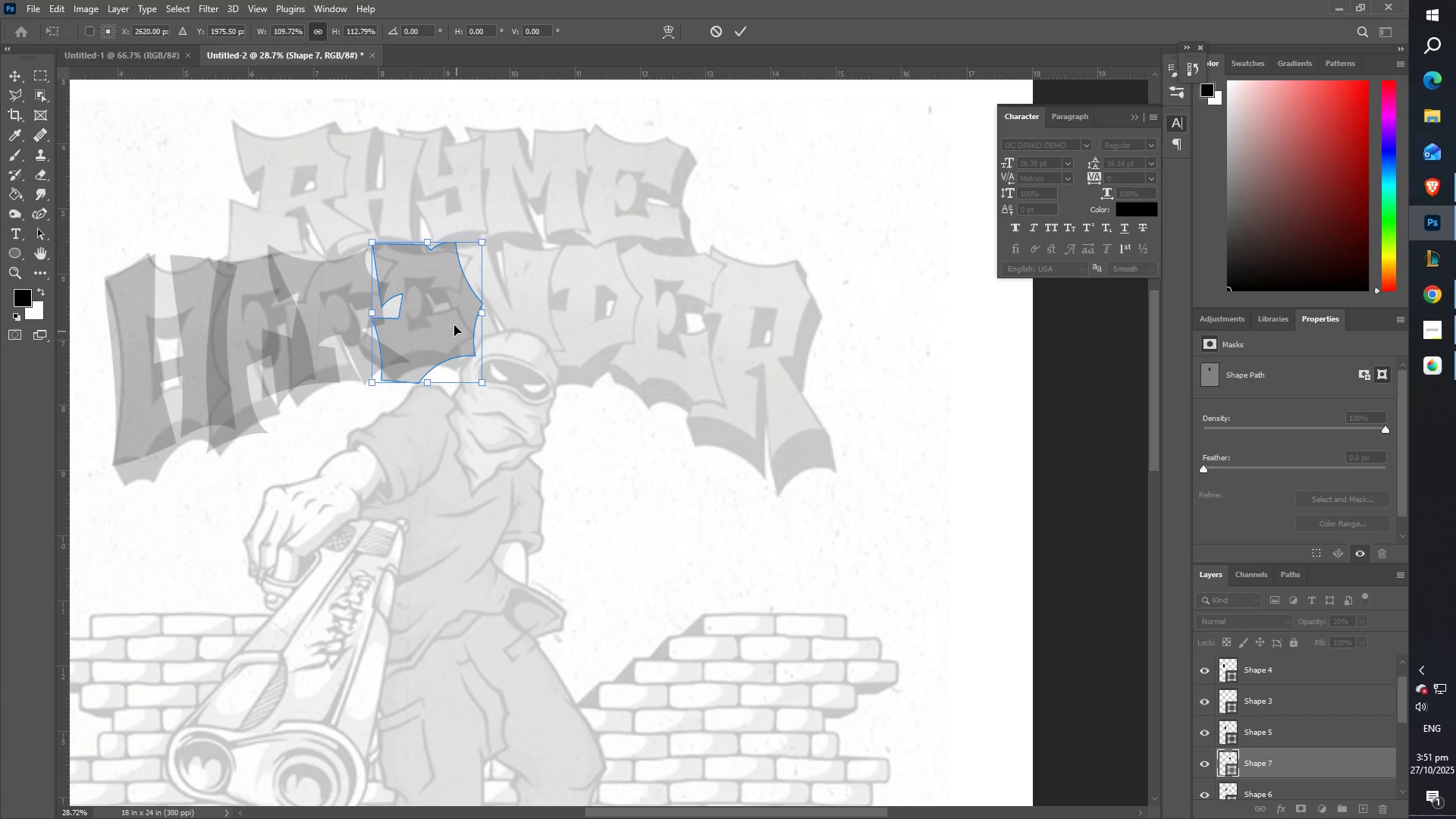 
hold_key(key=ShiftLeft, duration=1.52)
 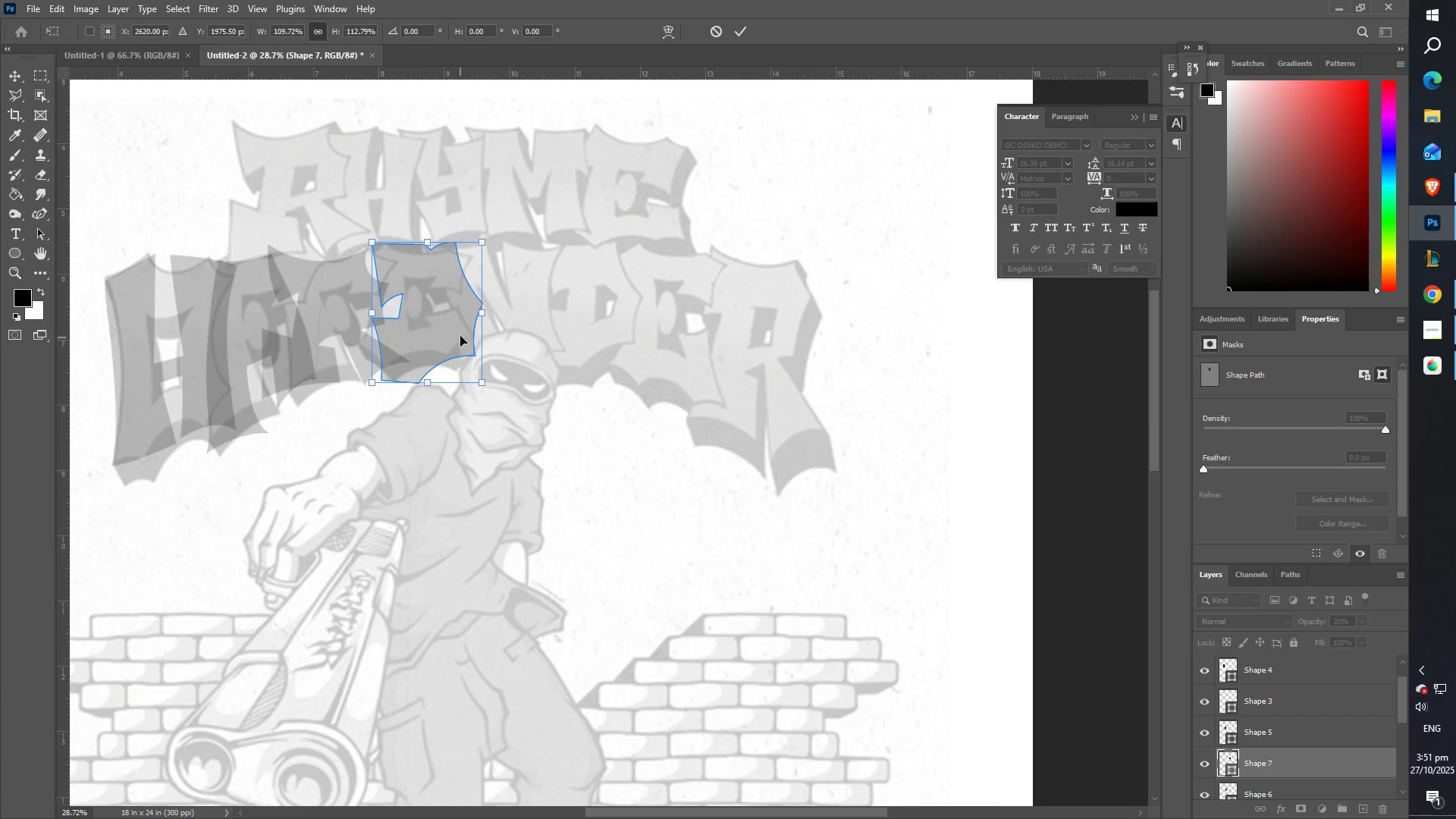 
left_click_drag(start_coordinate=[452, 321], to_coordinate=[444, 321])
 